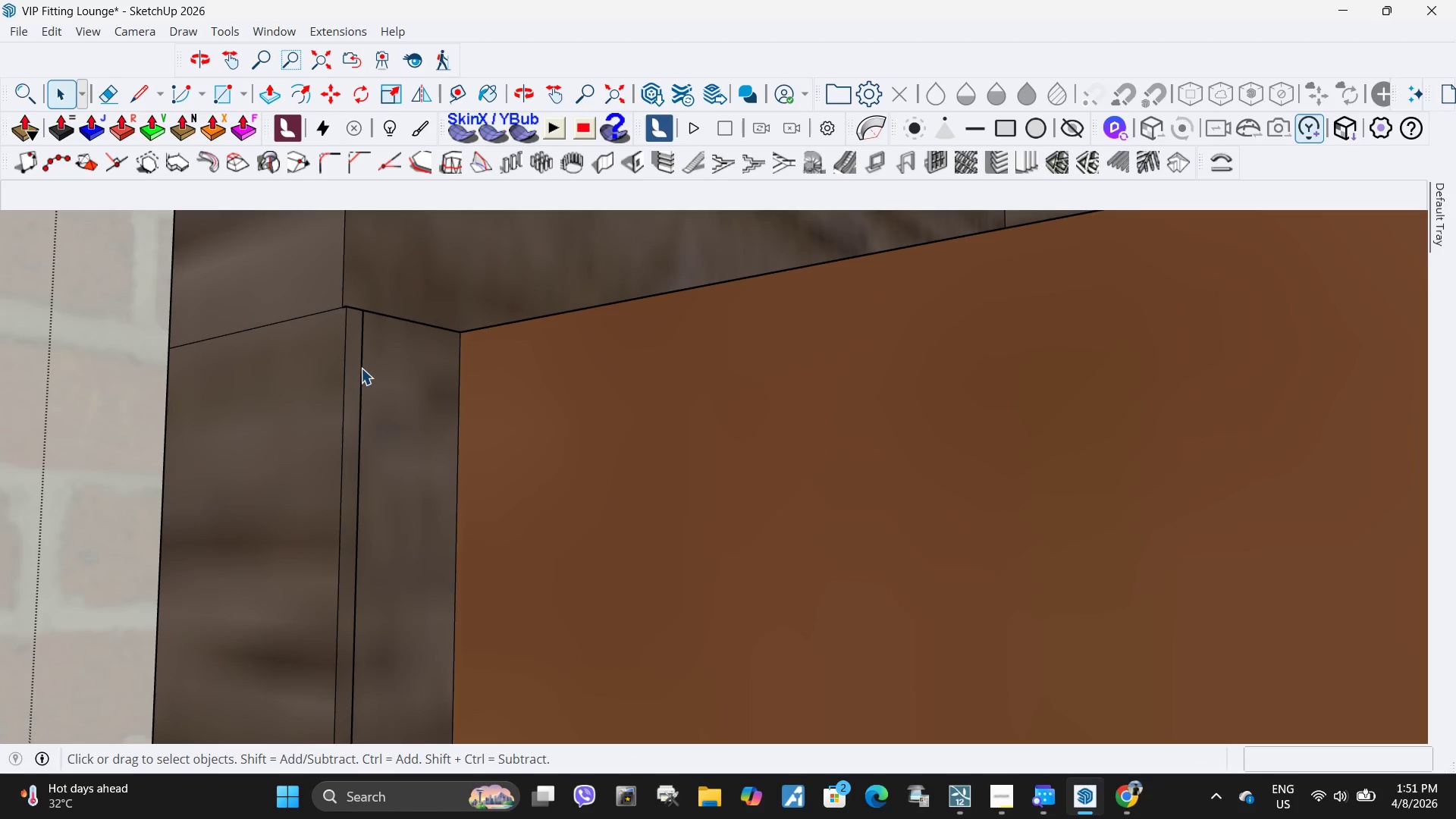 
left_click([361, 368])
 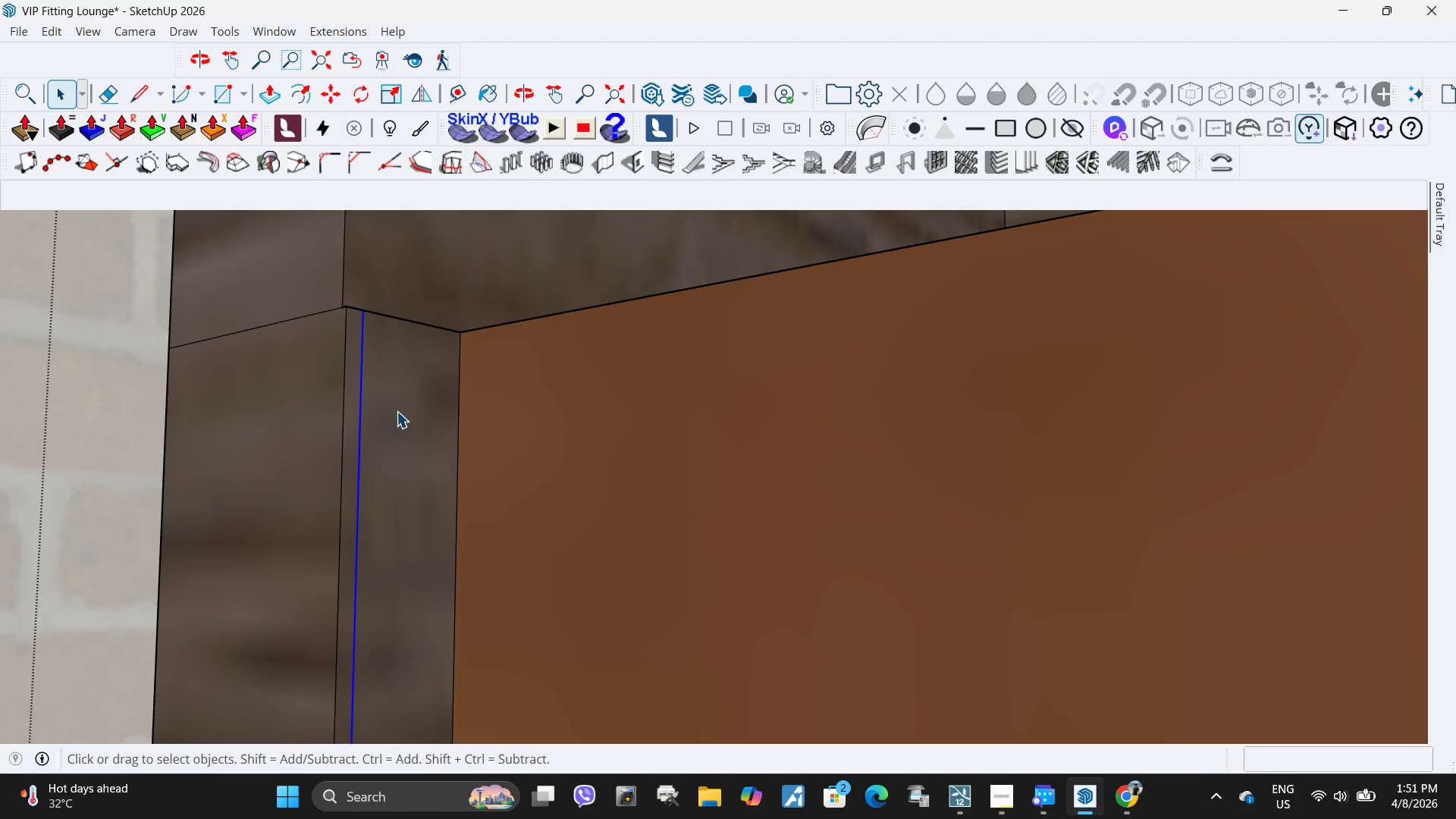 
key(Delete)
 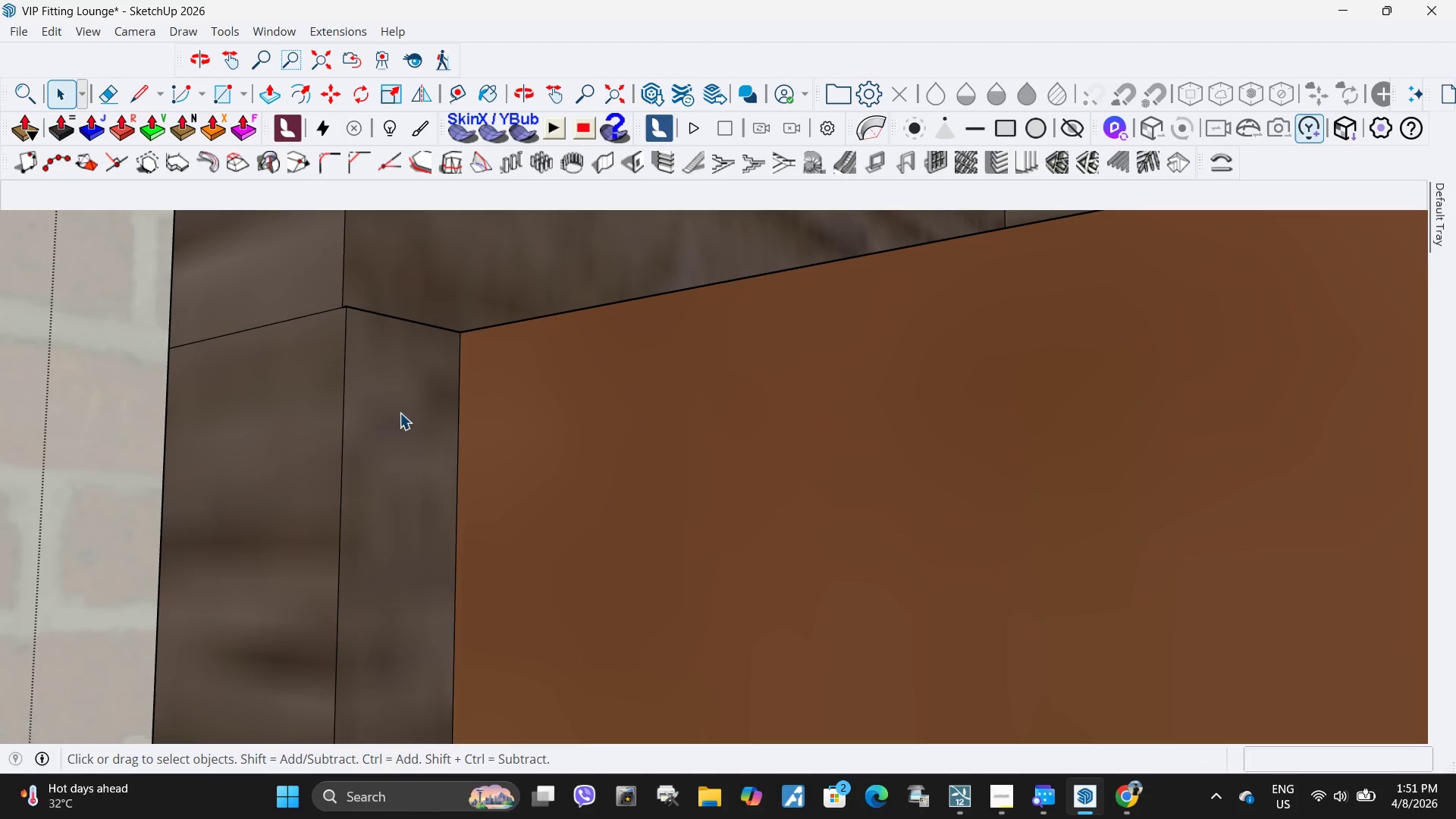 
left_click([400, 413])
 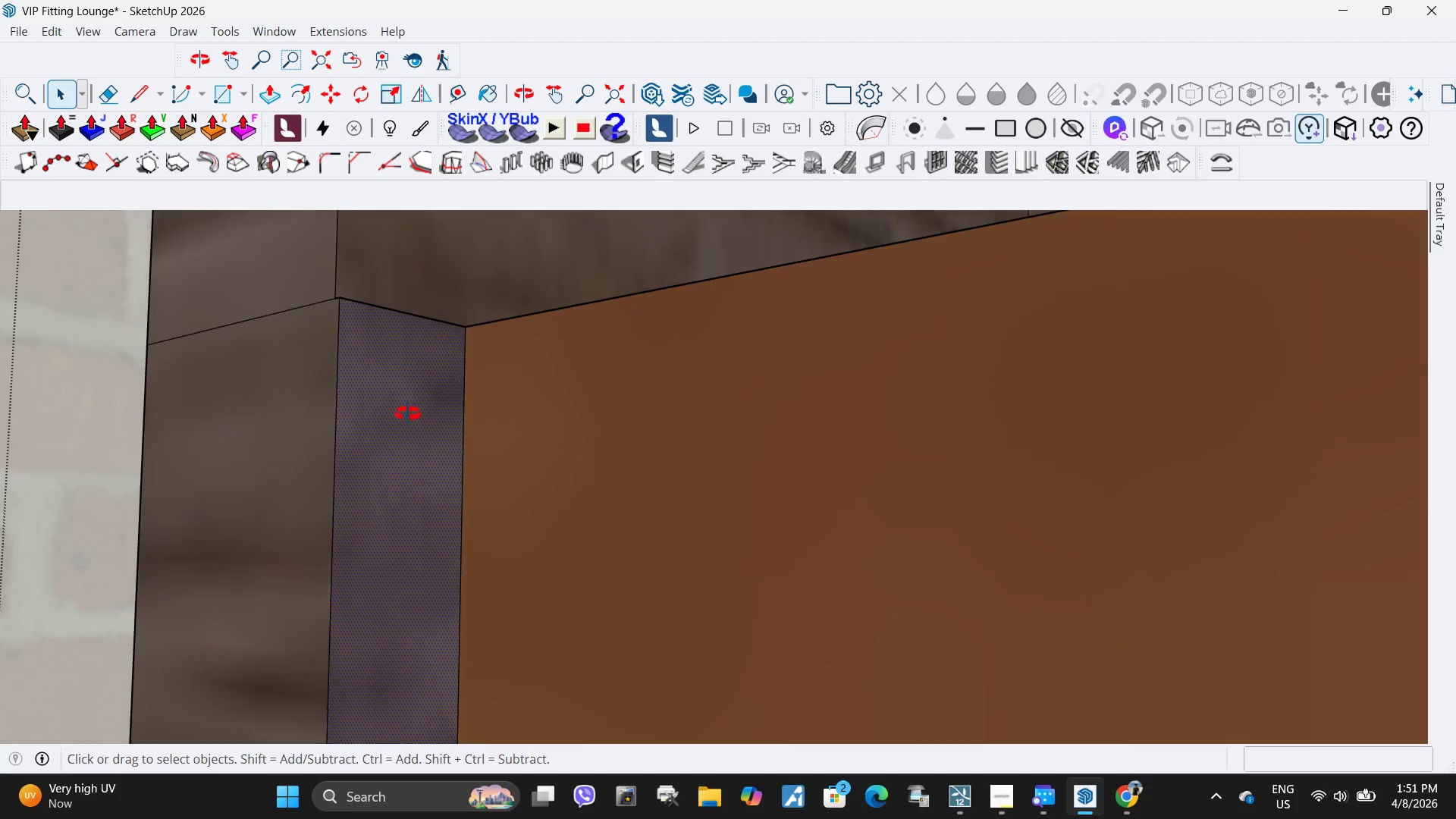 
scroll: coordinate [408, 387], scroll_direction: up, amount: 1.0
 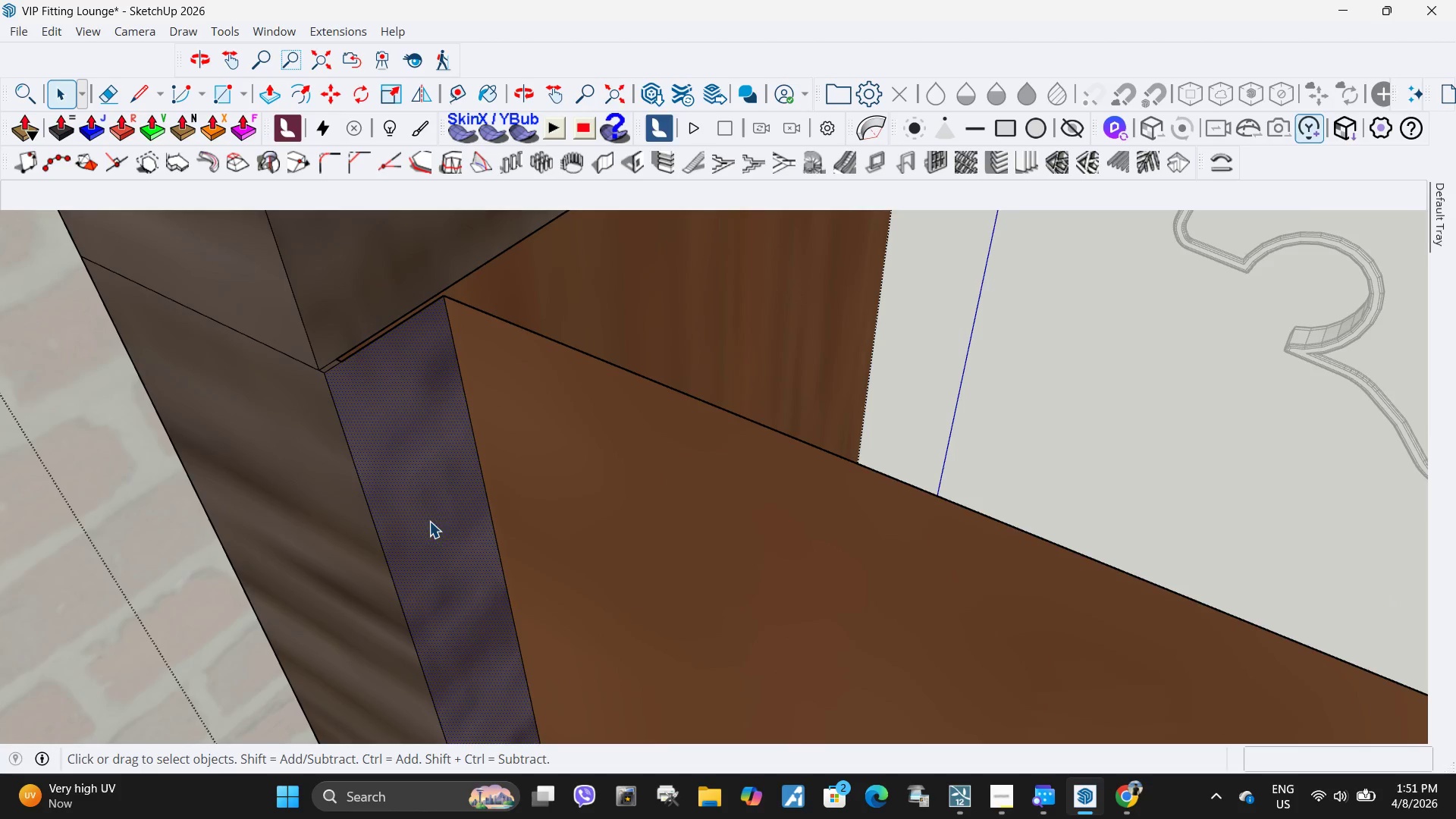 
key(P)
 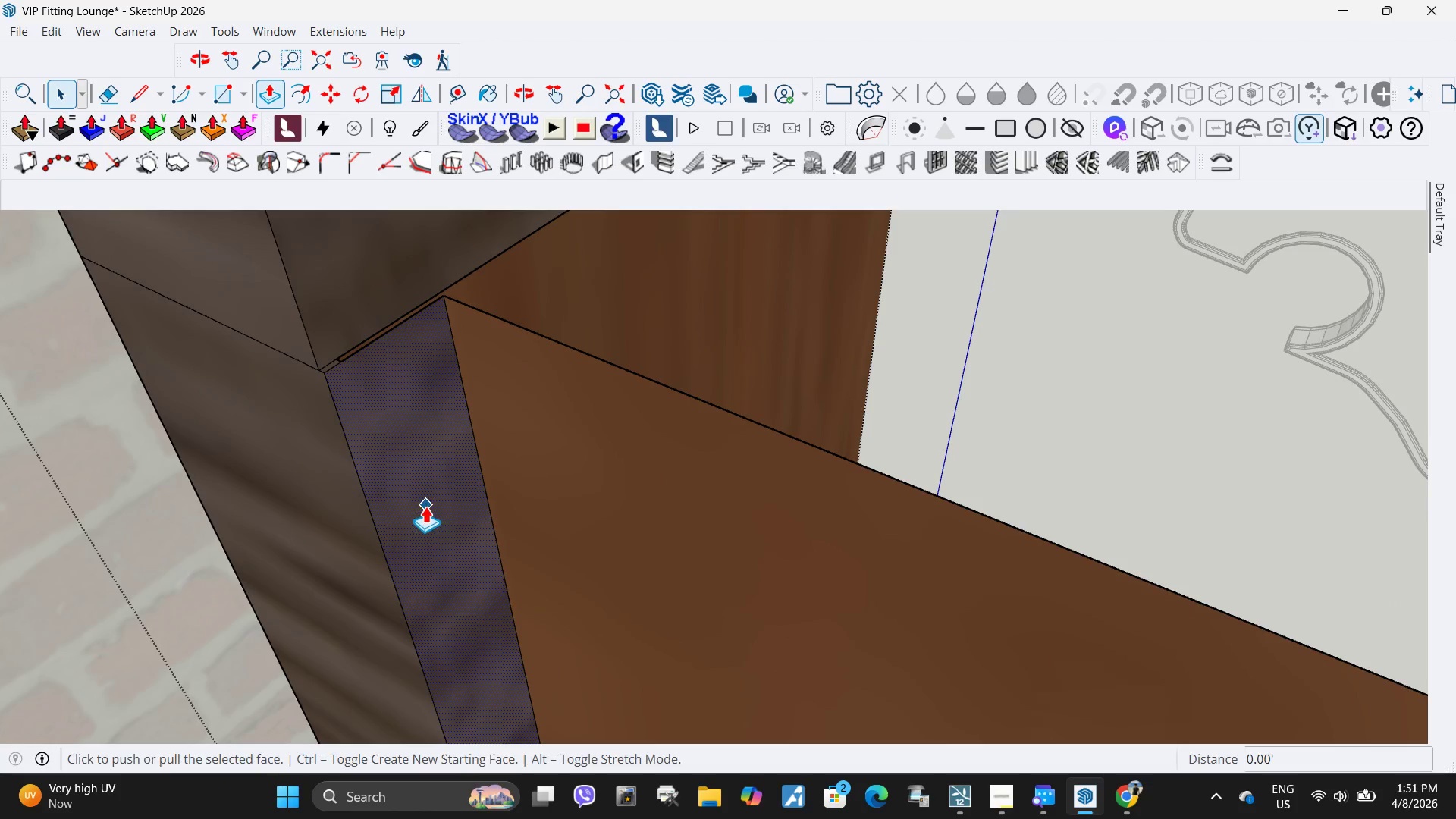 
left_click_drag(start_coordinate=[426, 506], to_coordinate=[421, 504])
 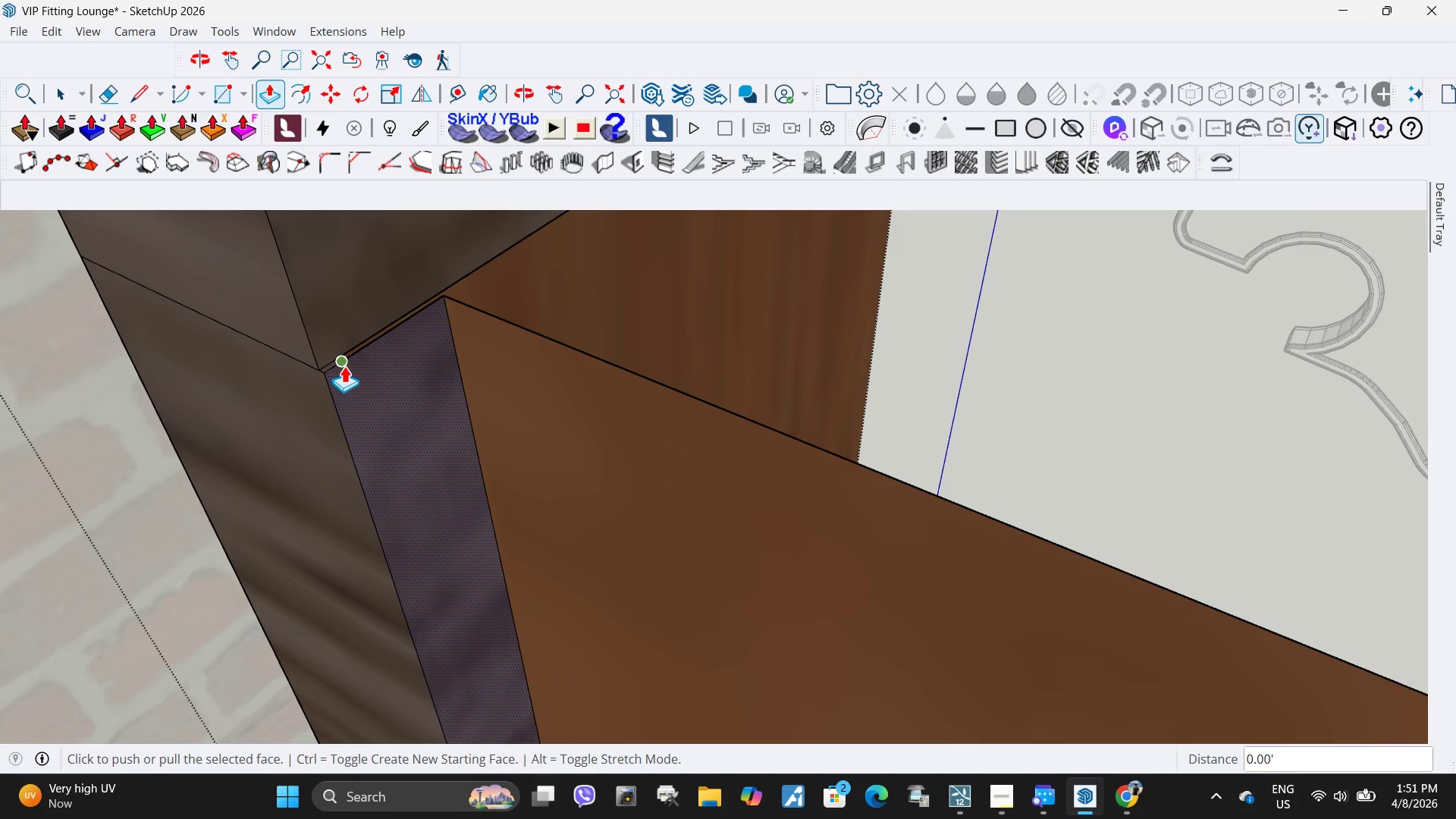 
key(Space)
 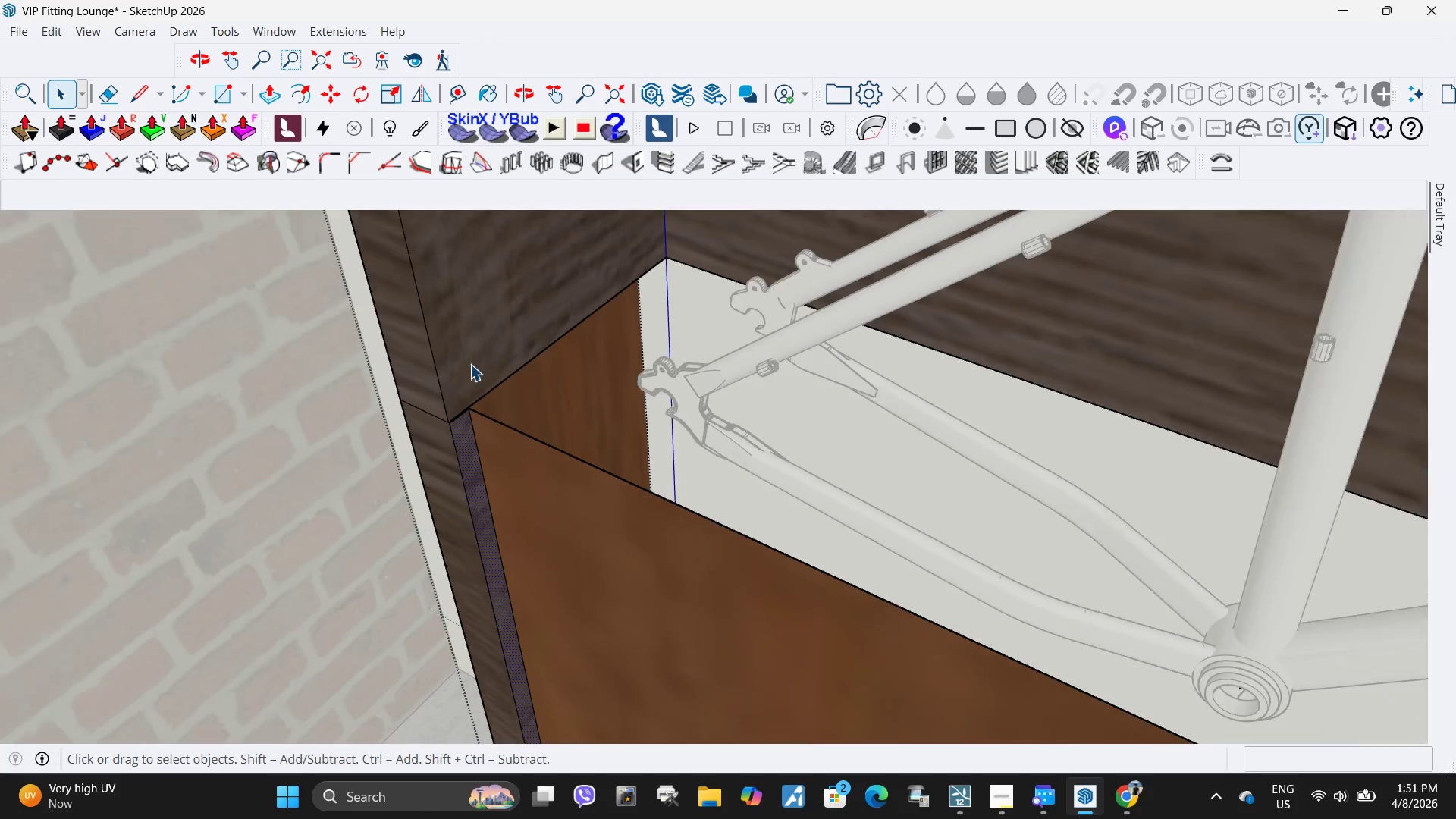 
scroll: coordinate [469, 364], scroll_direction: down, amount: 23.0
 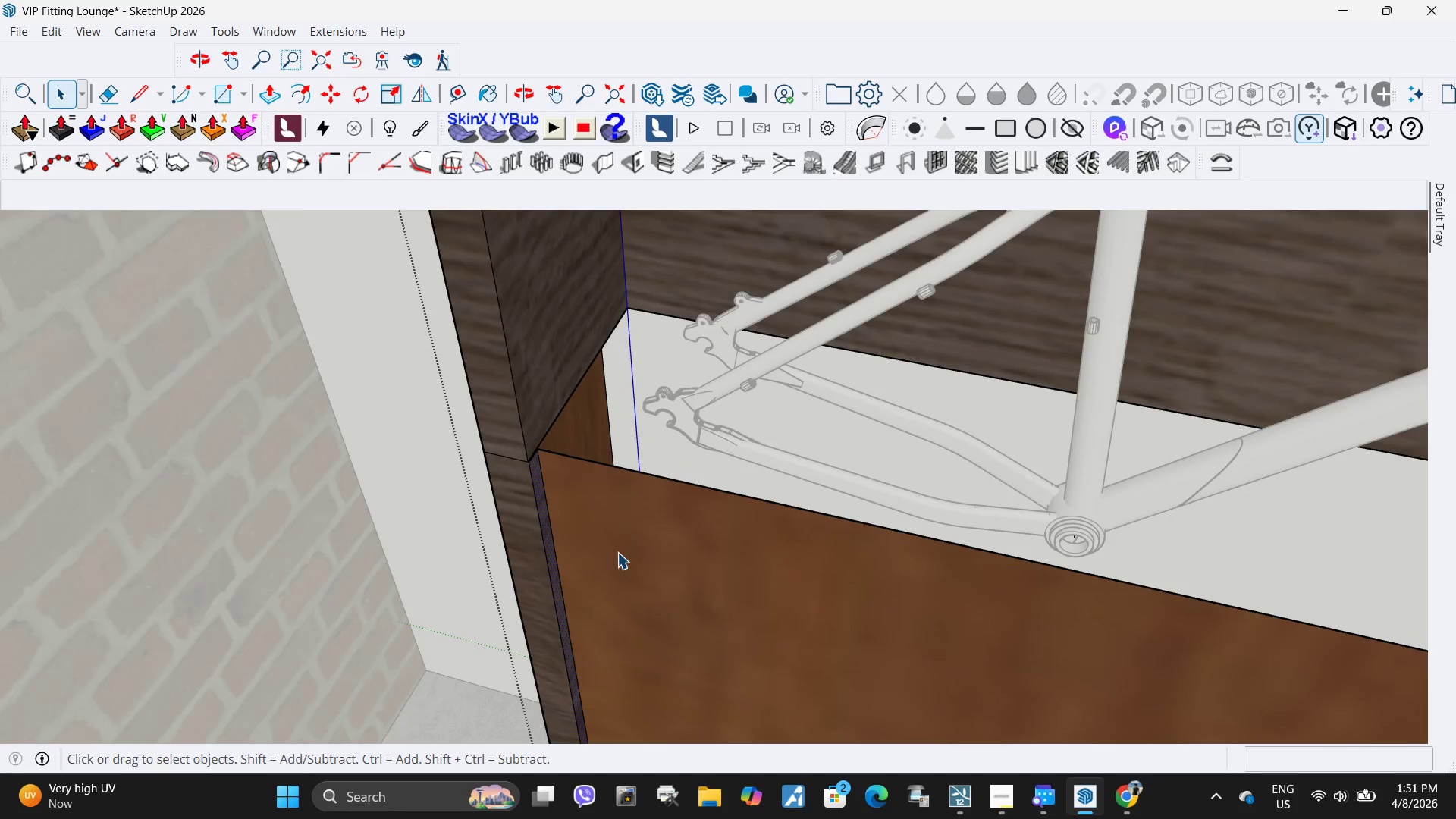 
left_click([617, 552])
 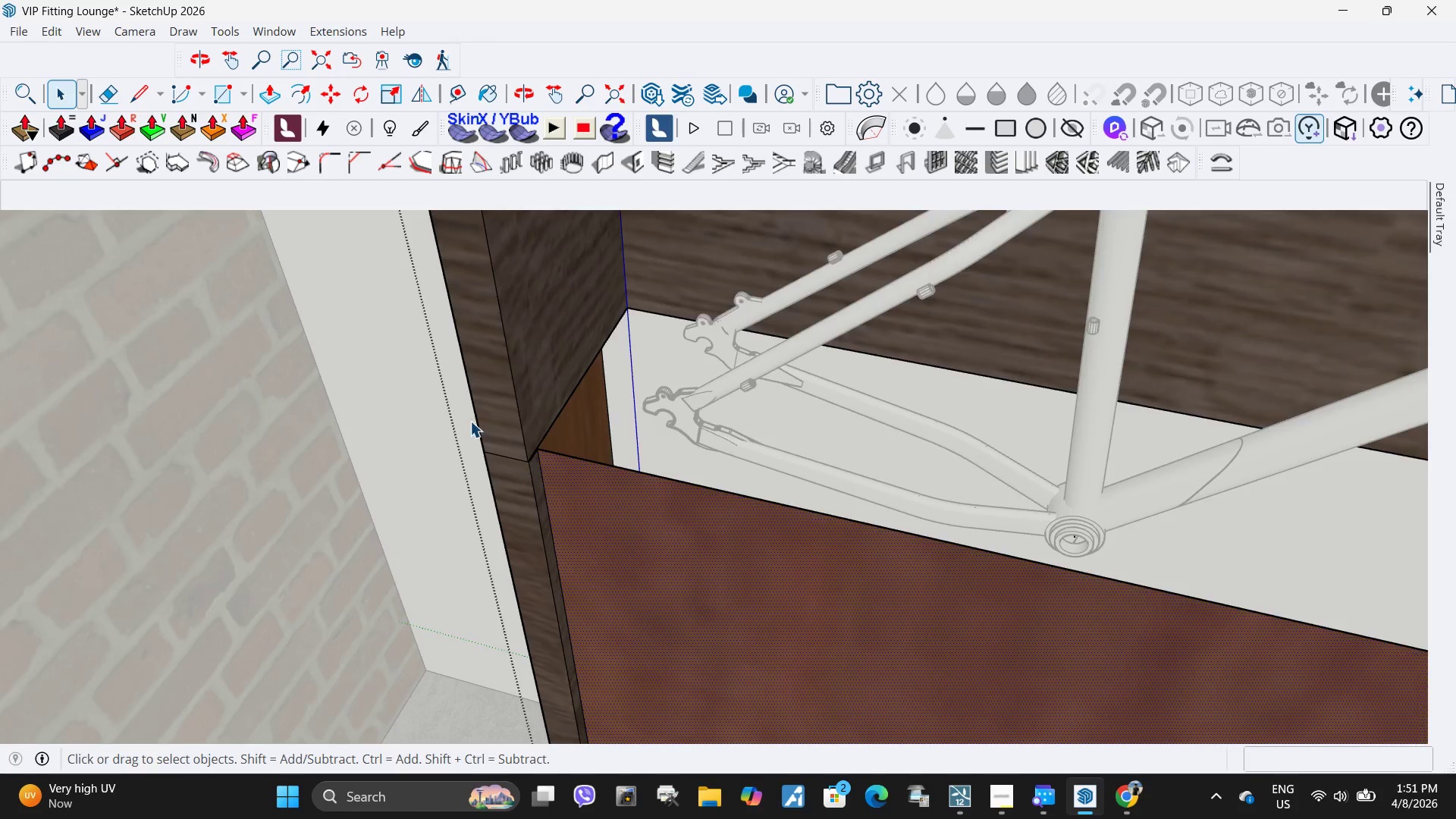 
scroll: coordinate [383, 360], scroll_direction: down, amount: 12.0
 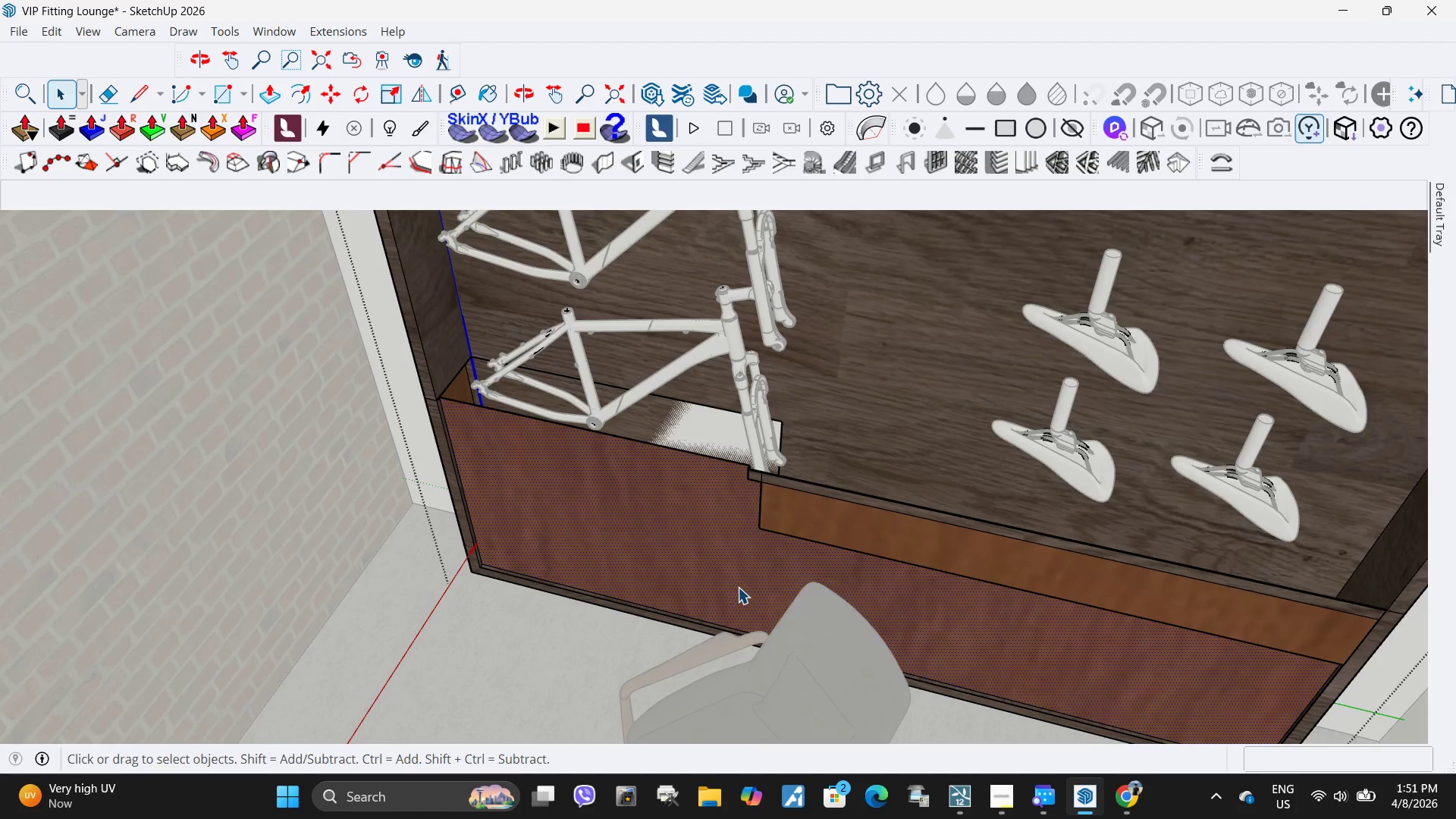 
key(Delete)
 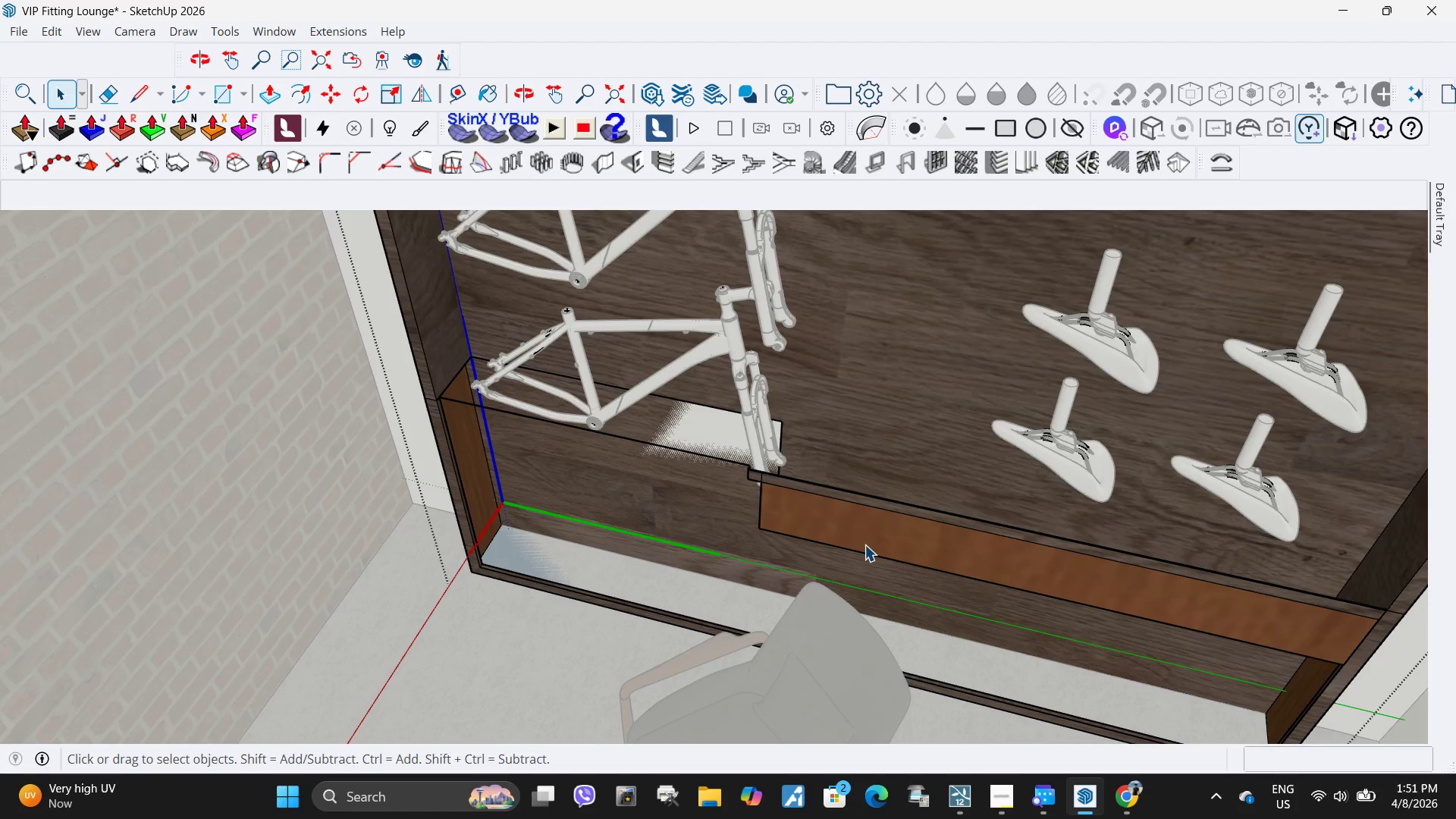 
left_click([864, 544])
 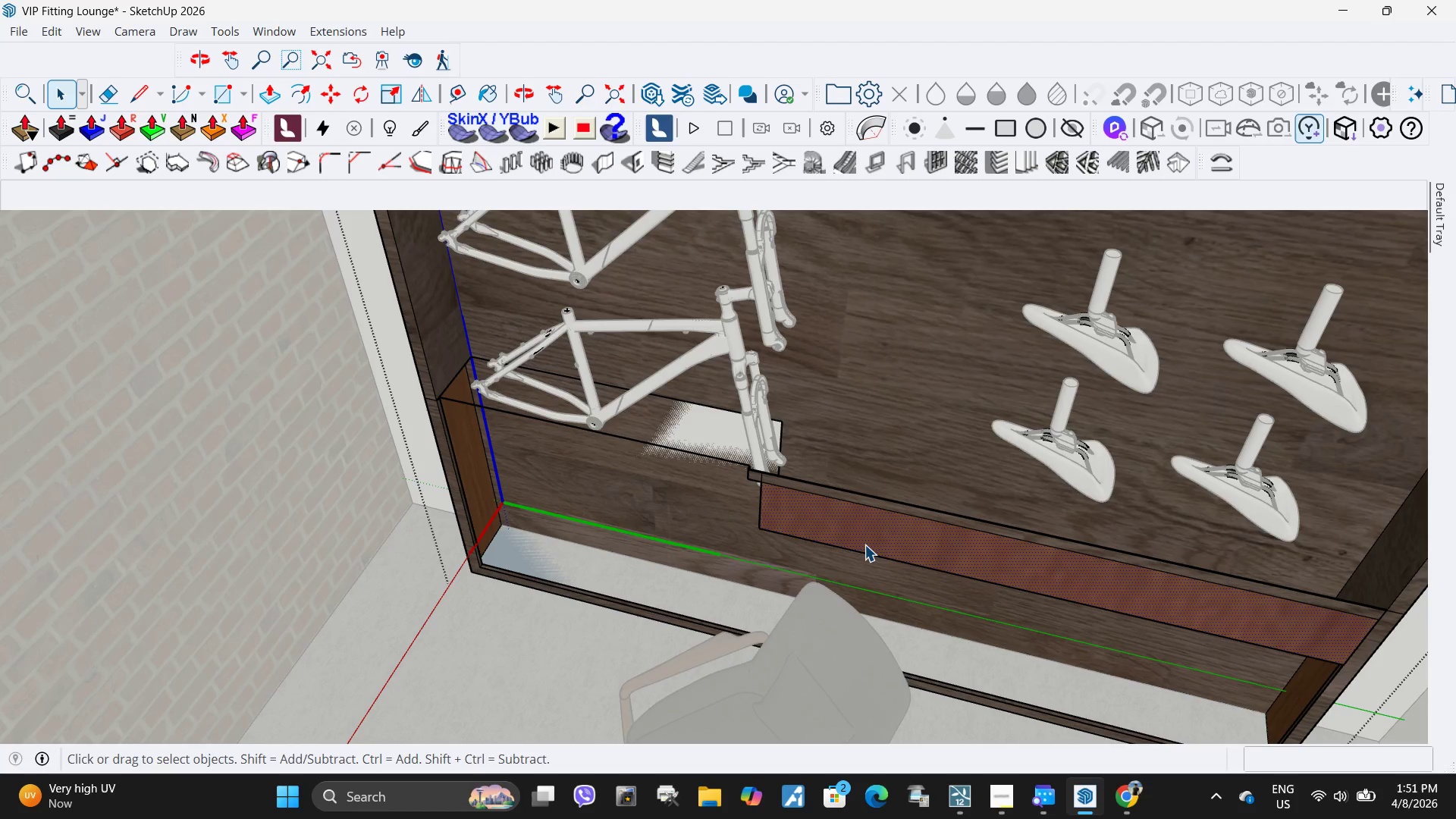 
key(Delete)
 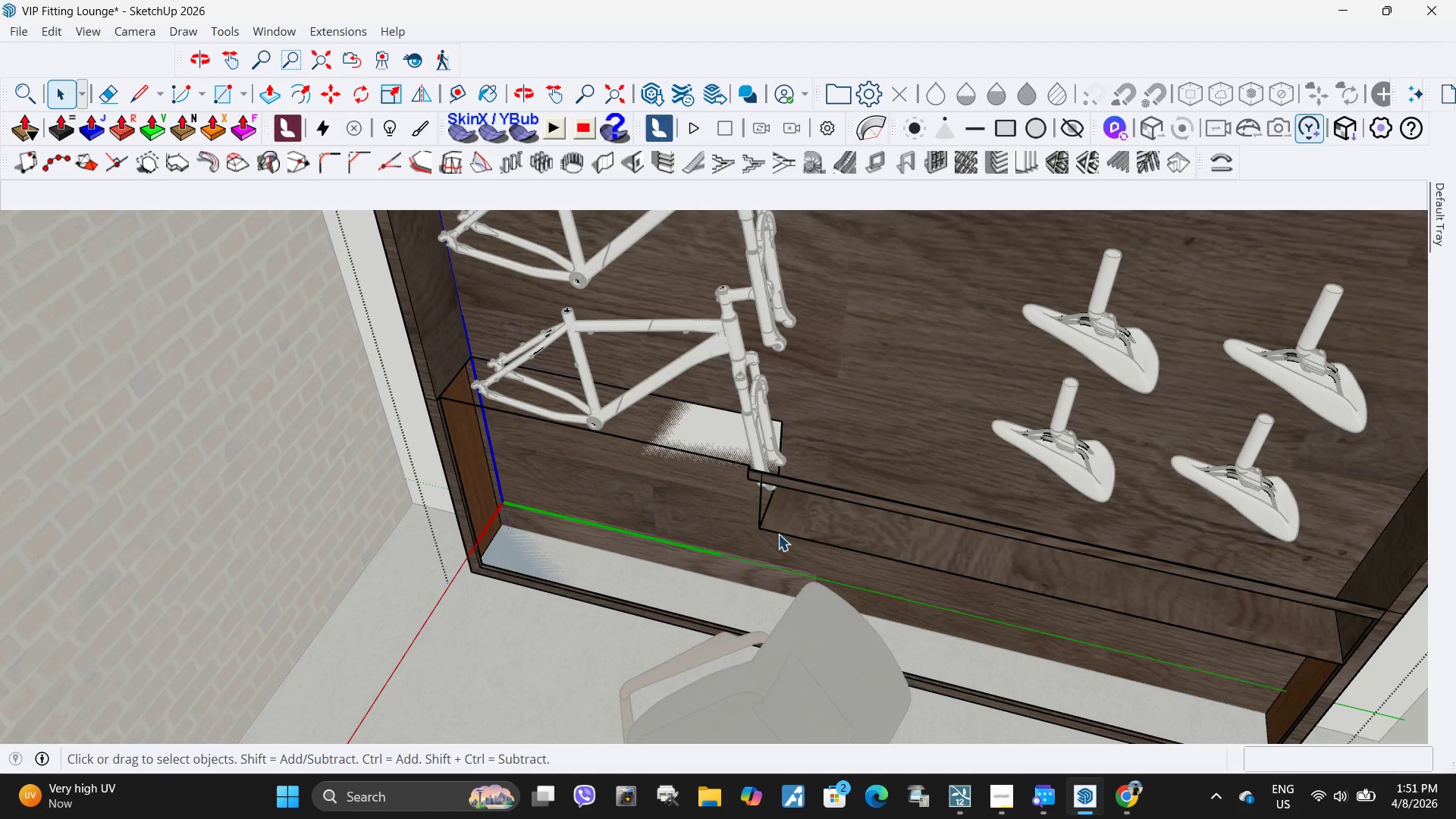 
key(Control+ControlLeft)
 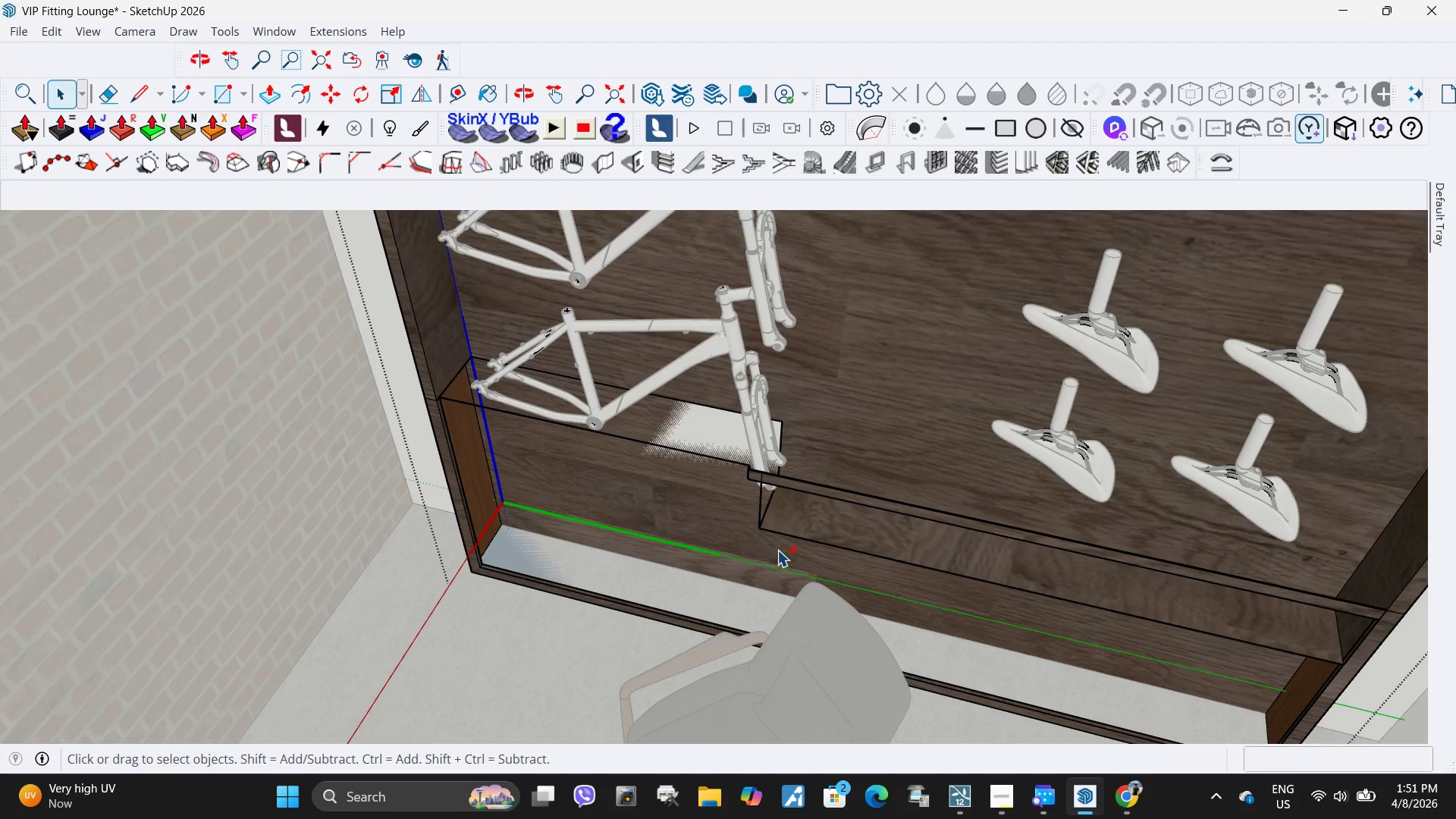 
key(Control+Z)
 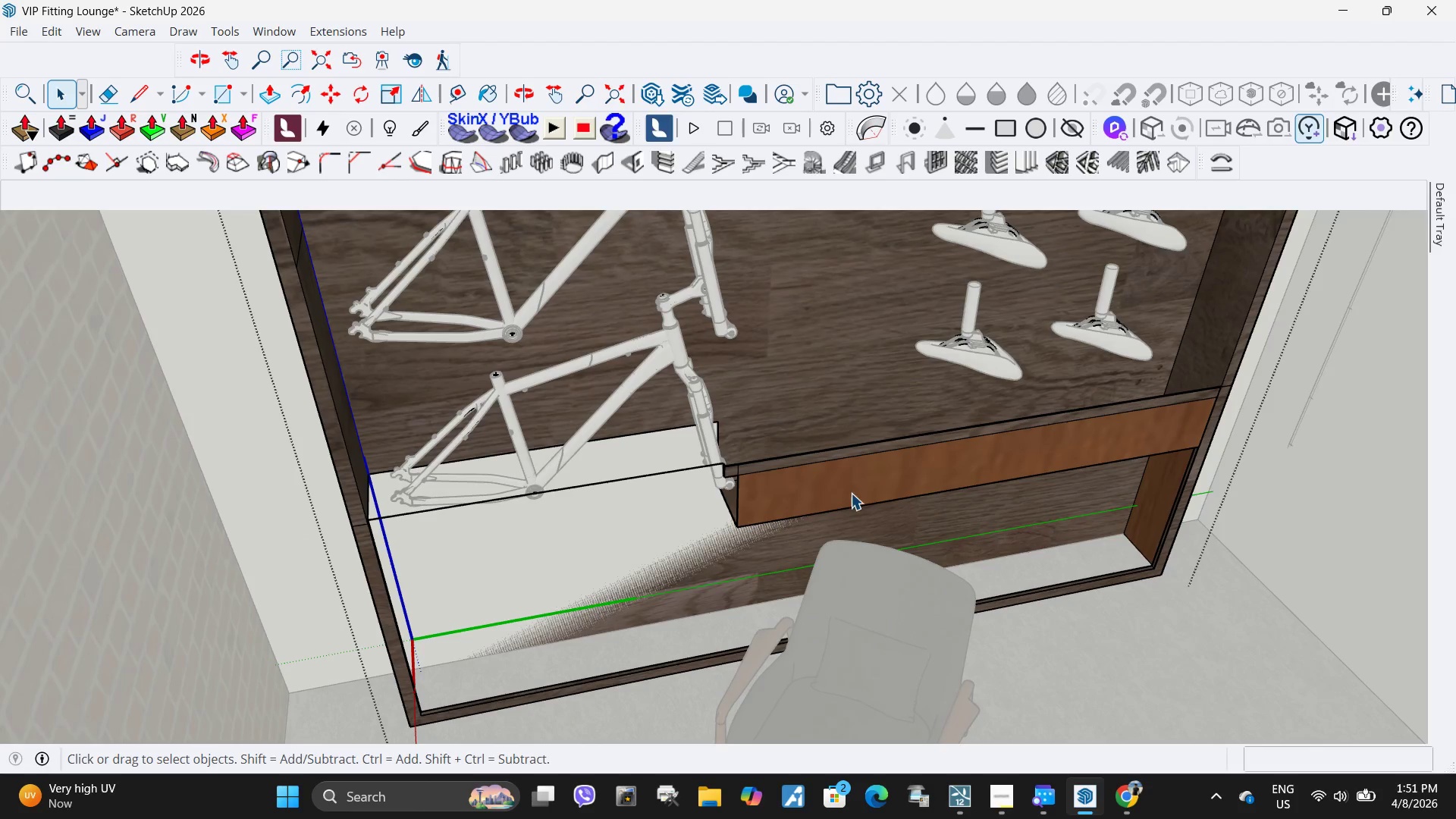 
left_click([824, 480])
 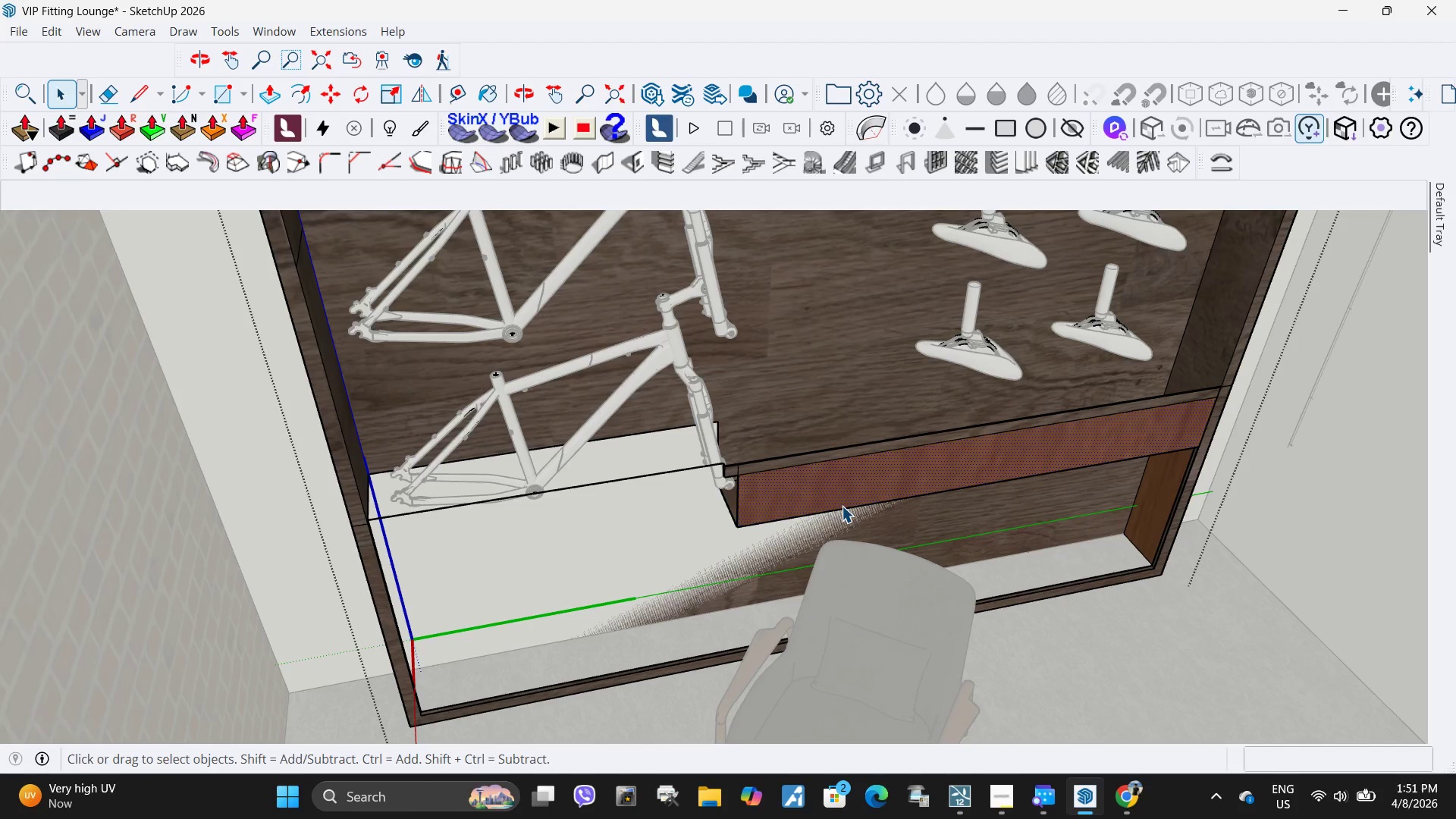 
key(Delete)
 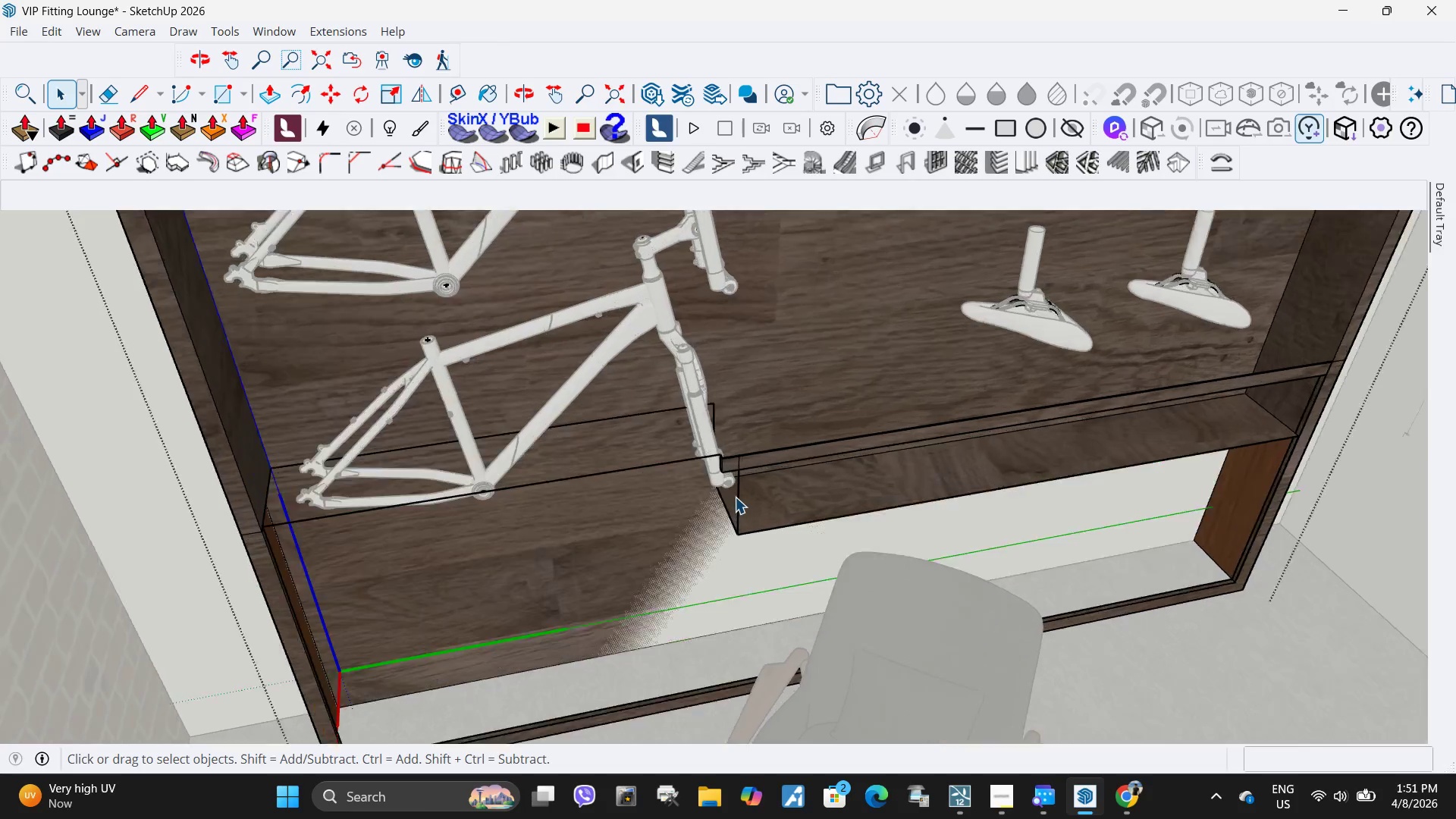 
left_click([761, 509])
 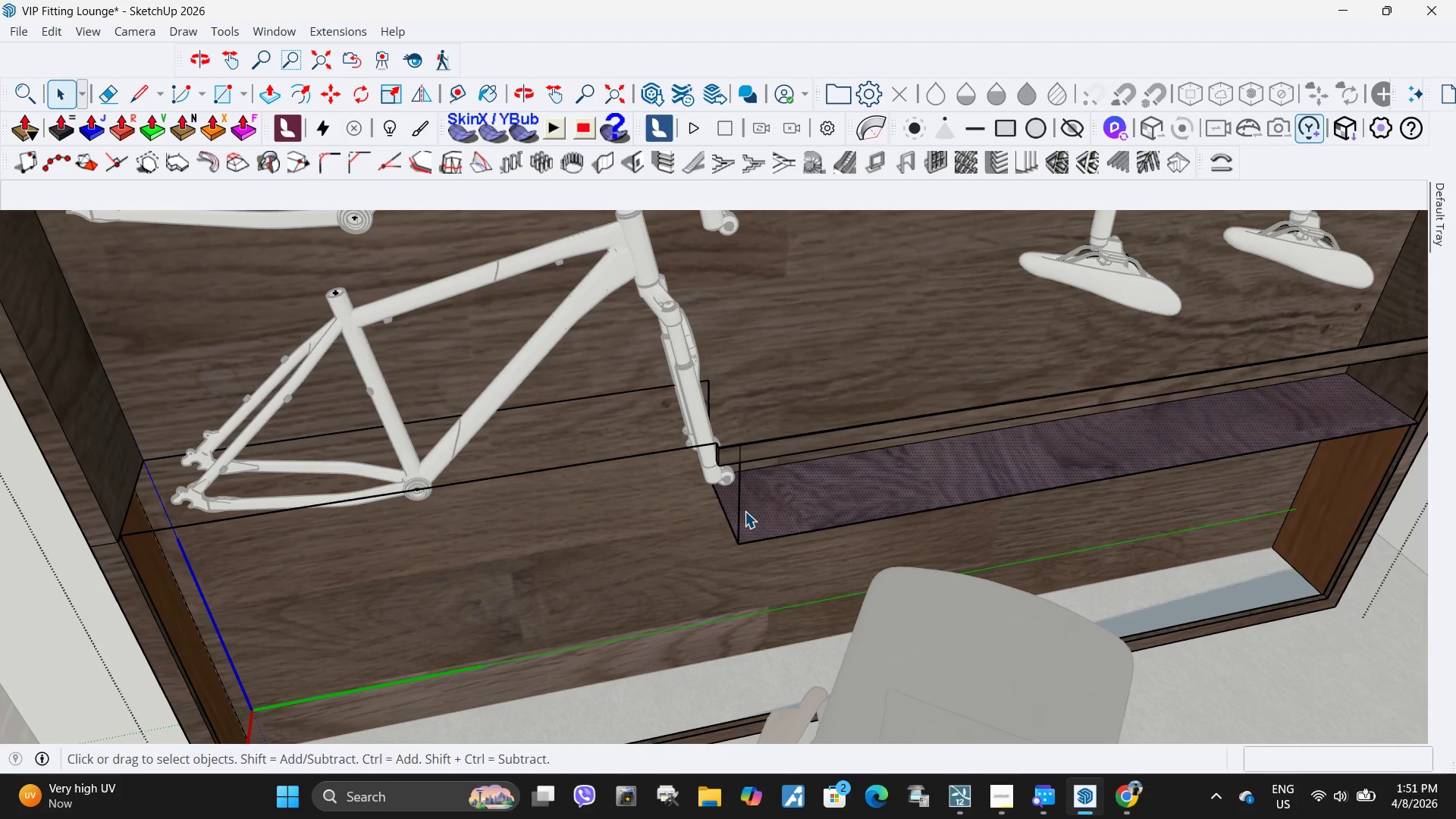 
scroll: coordinate [735, 497], scroll_direction: up, amount: 4.0
 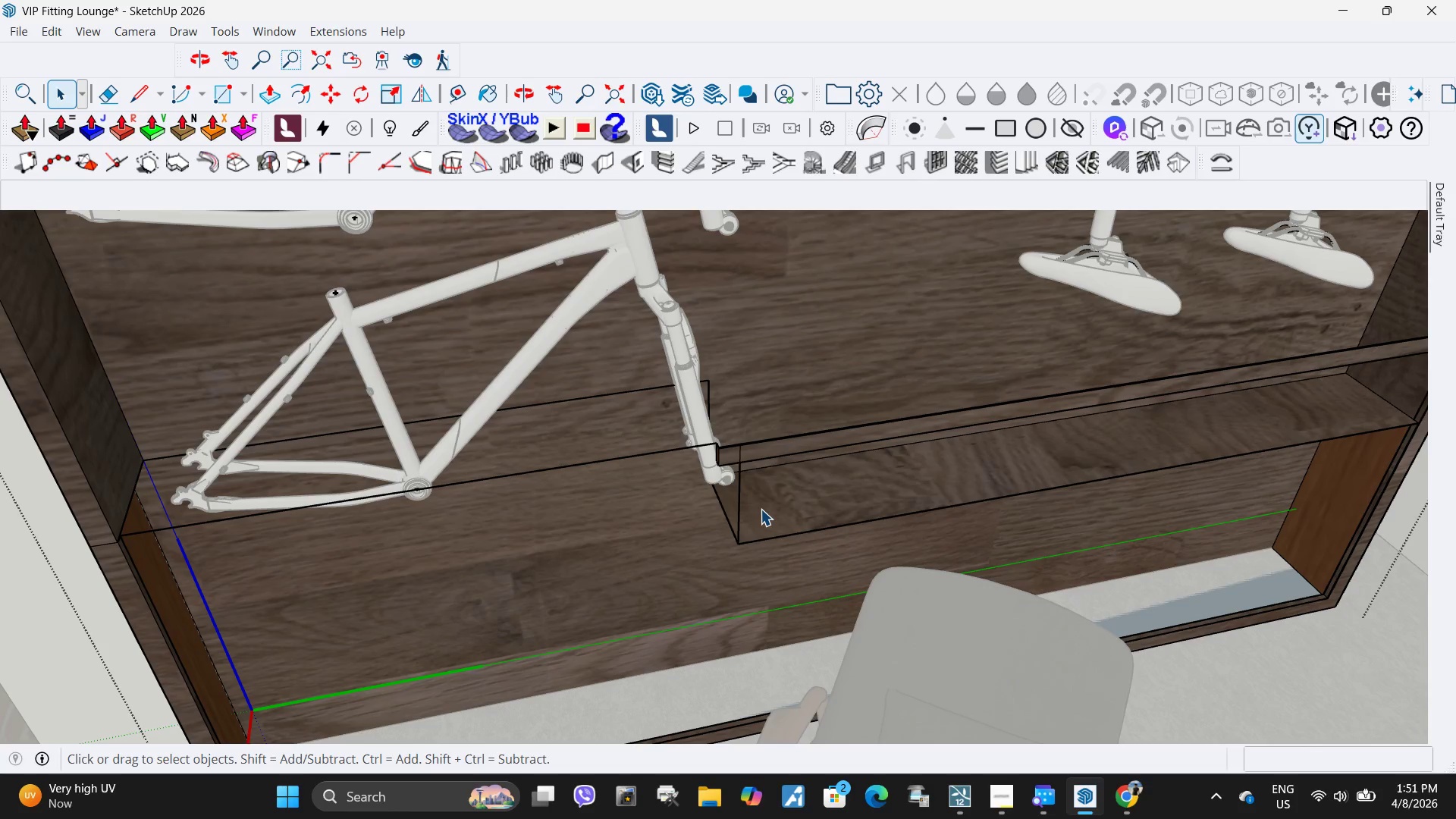 
key(S)
 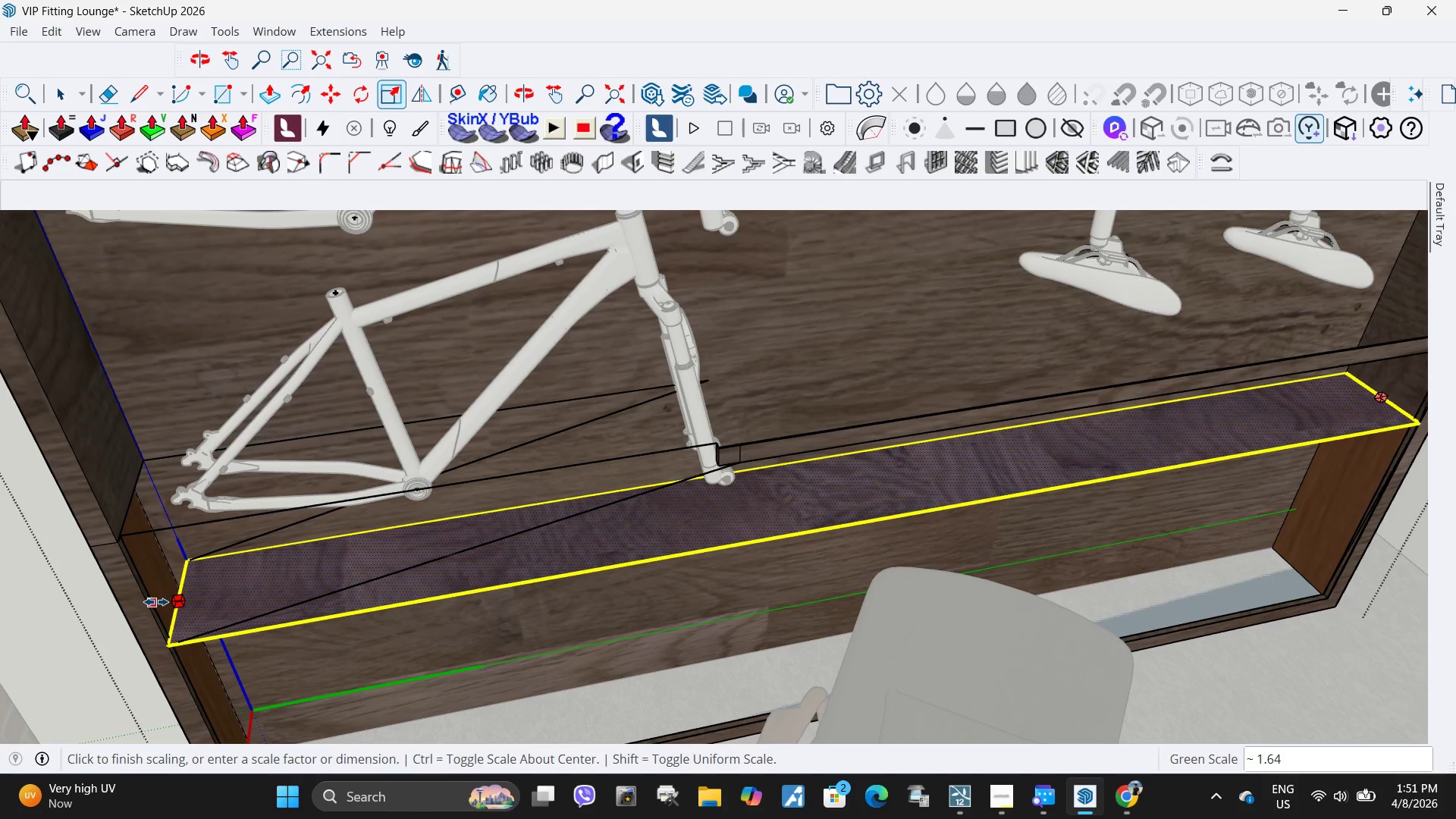 
left_click([155, 620])
 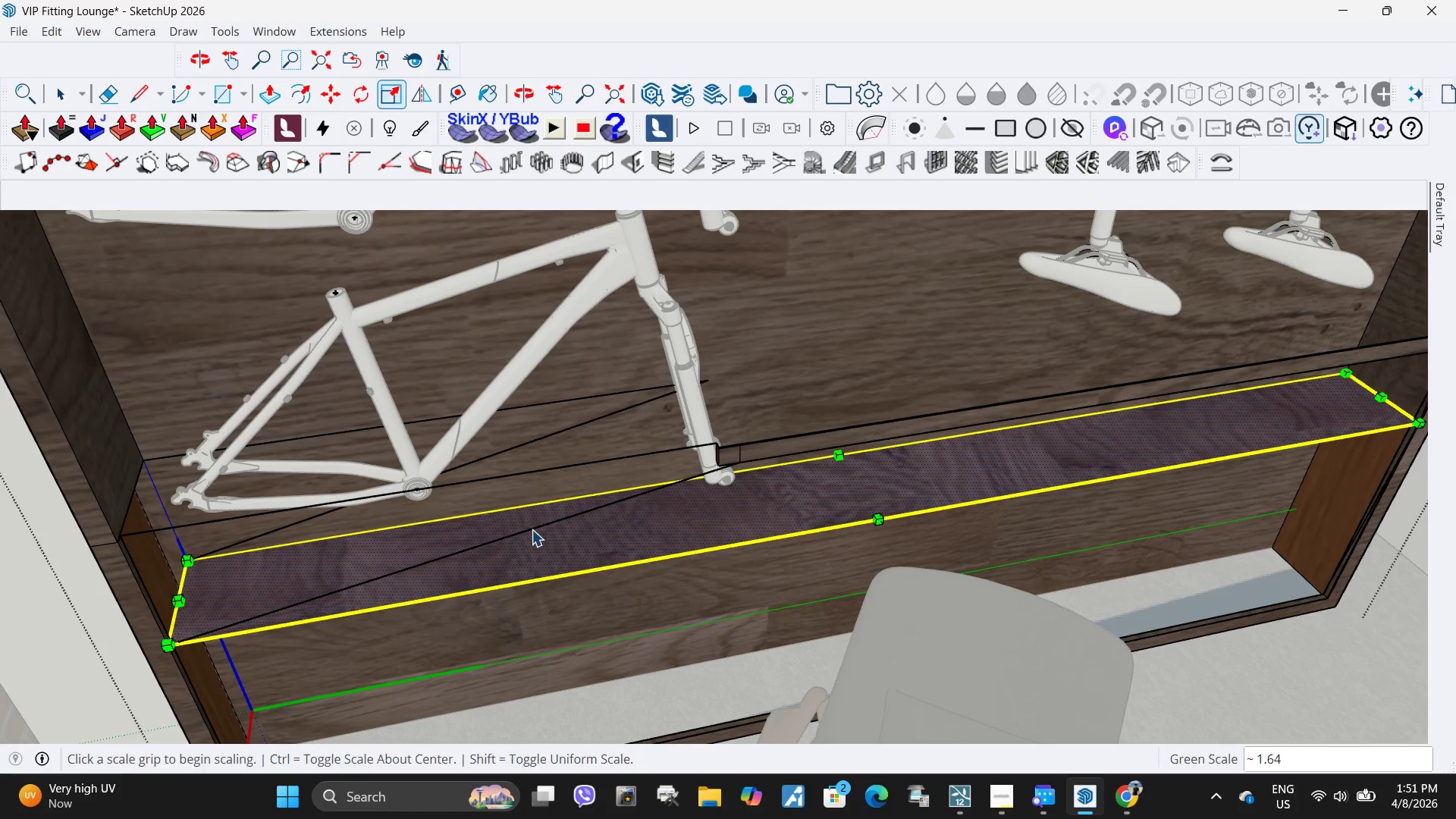 
key(Space)
 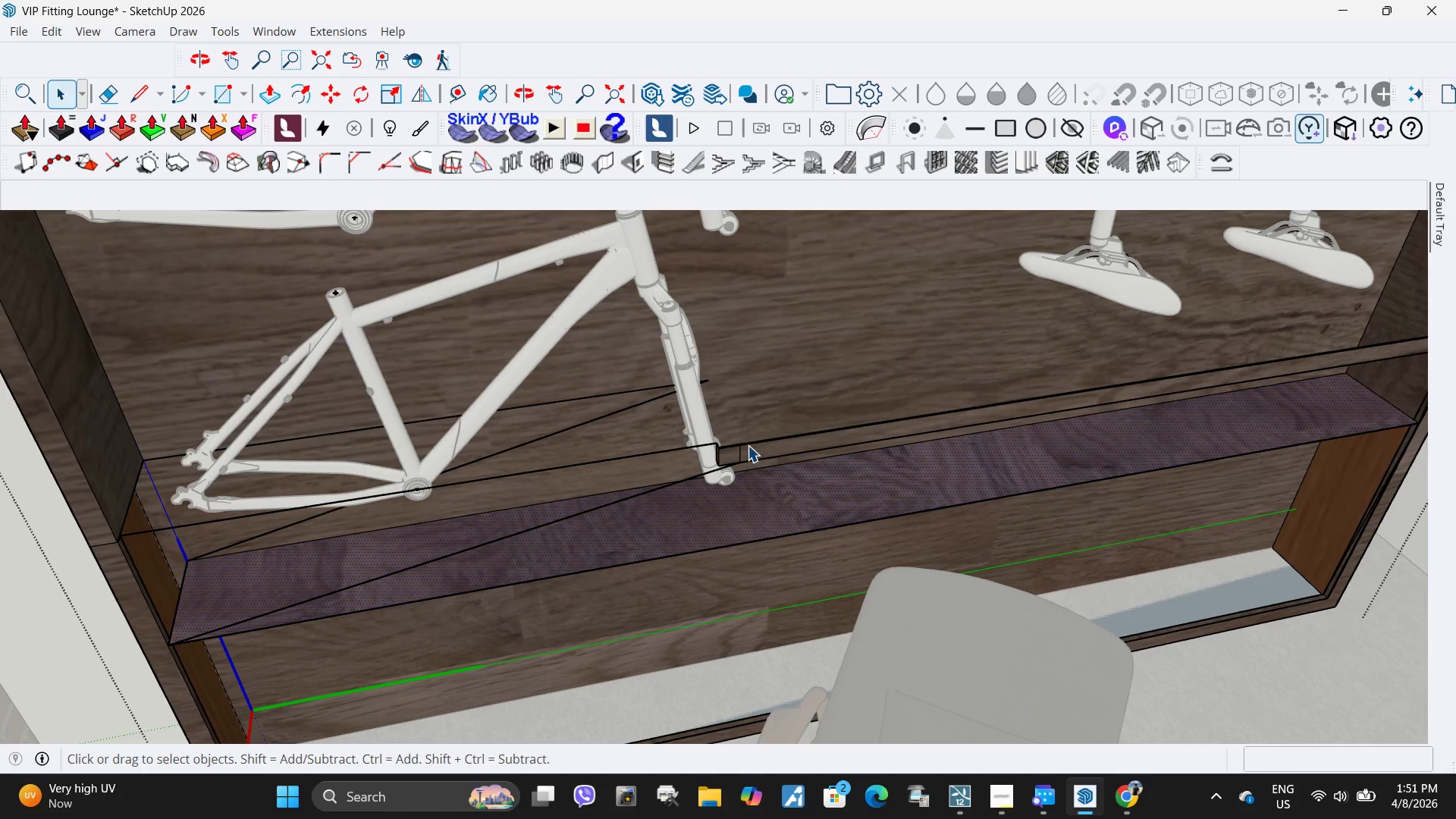 
left_click([748, 445])
 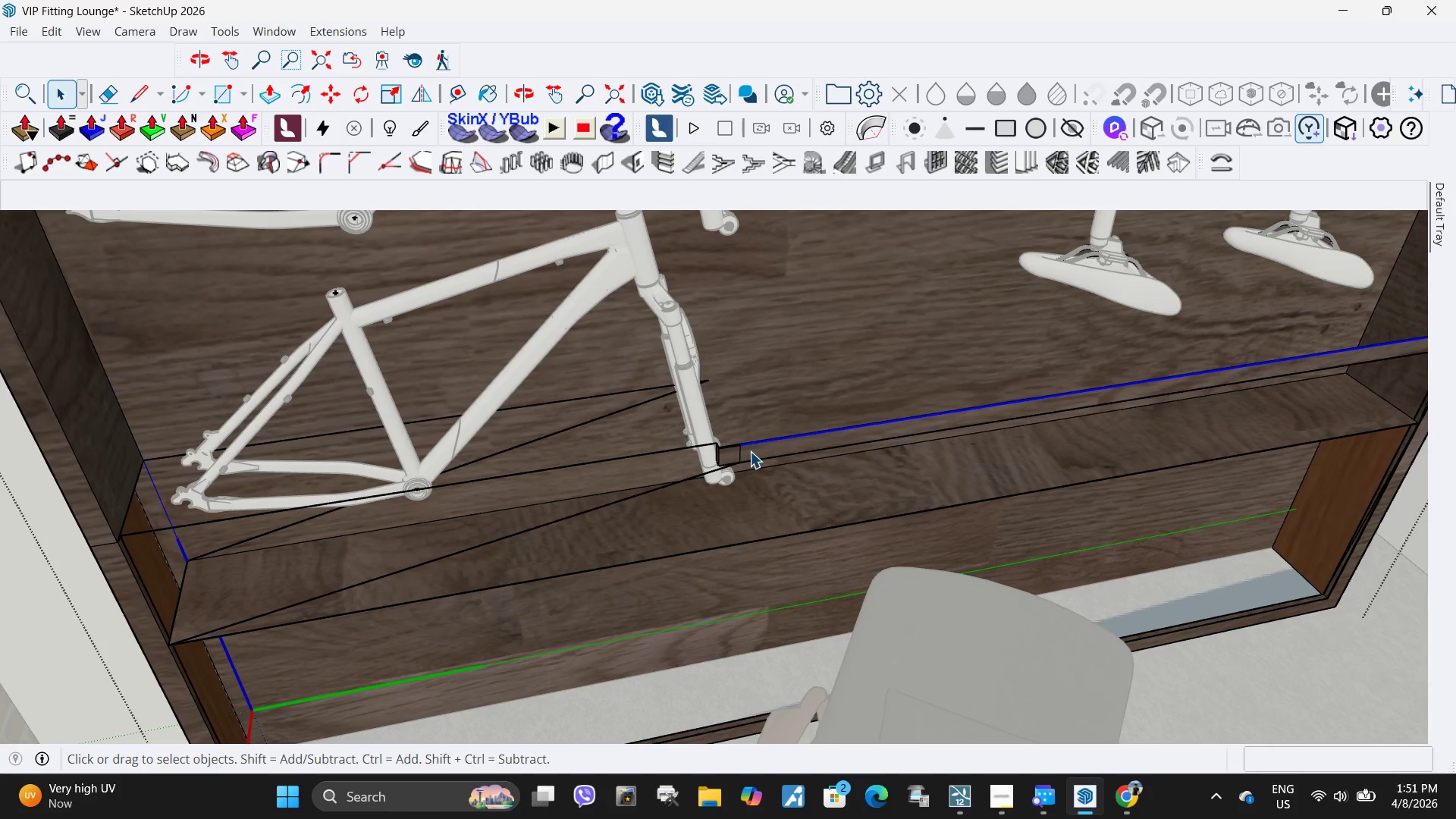 
key(Delete)
 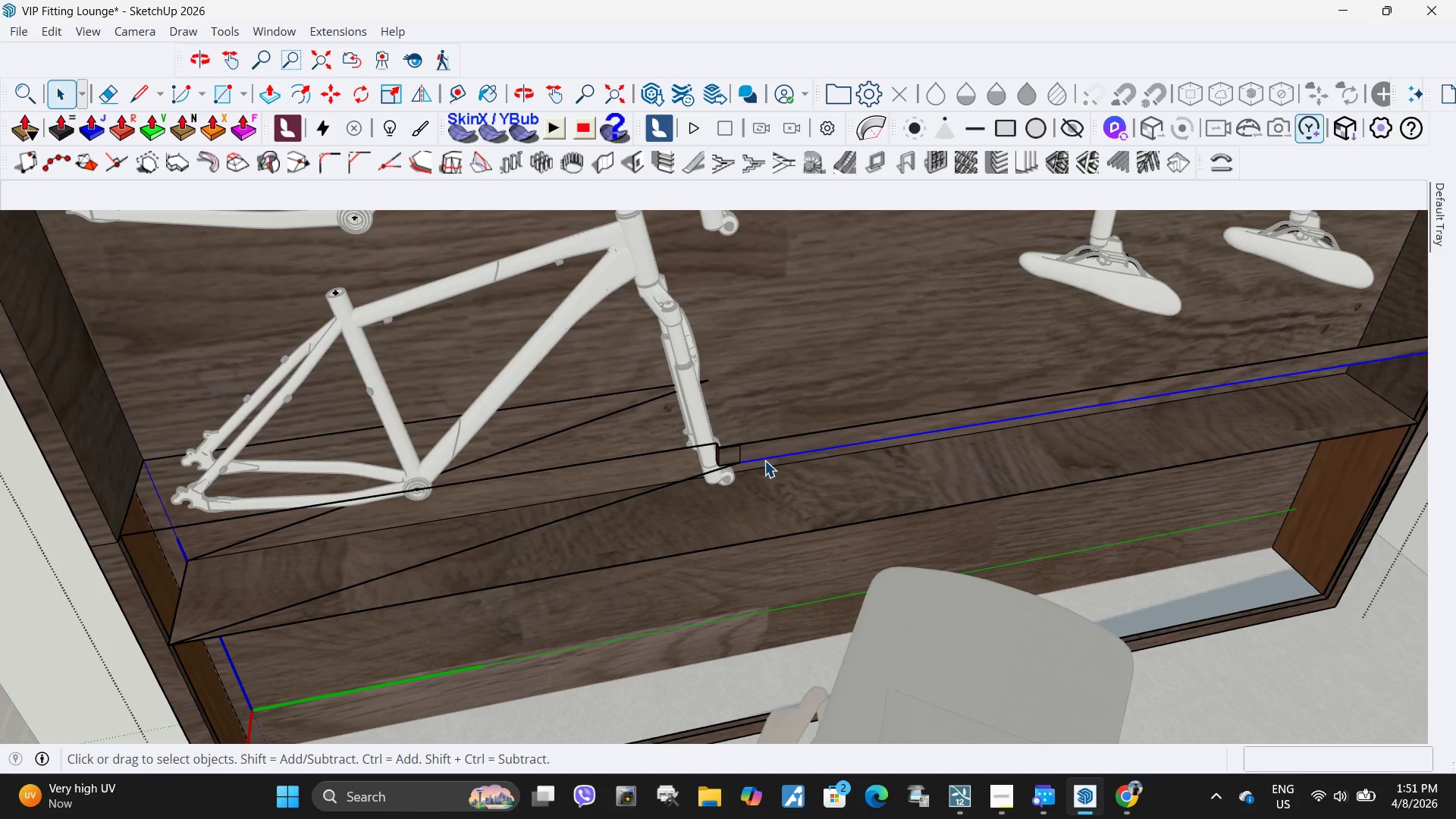 
key(Delete)
 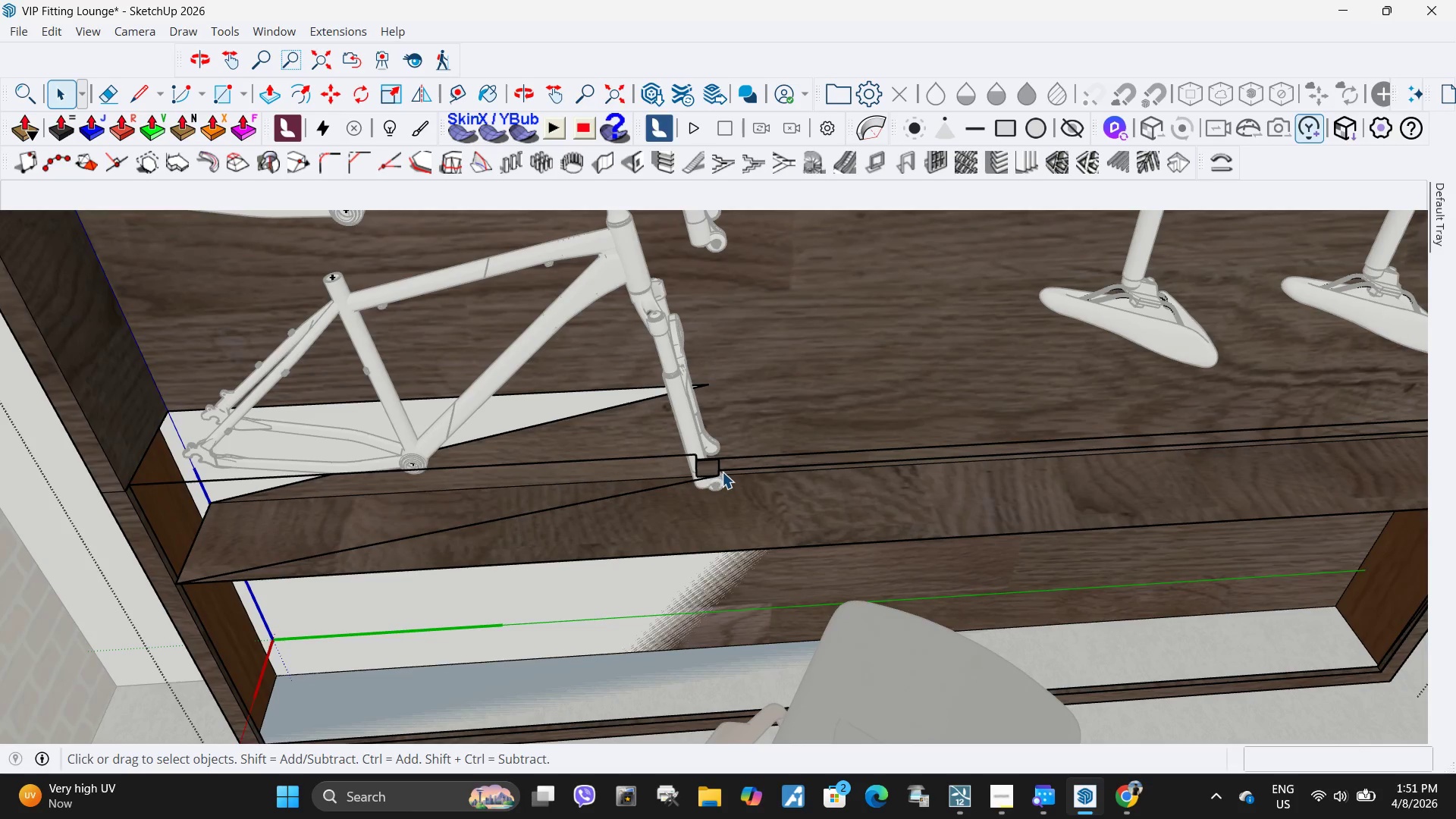 
left_click([722, 469])
 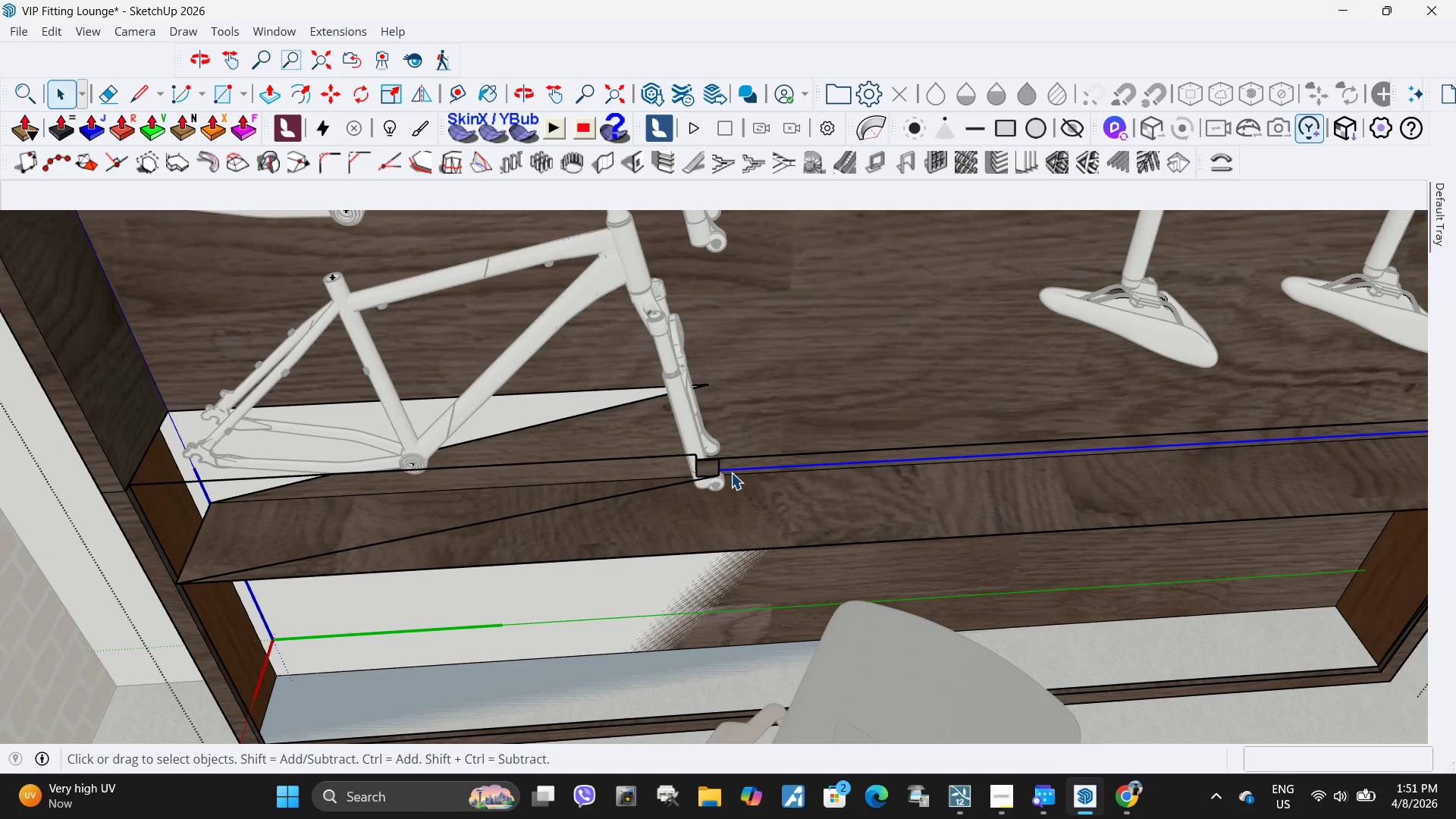 
key(Delete)
 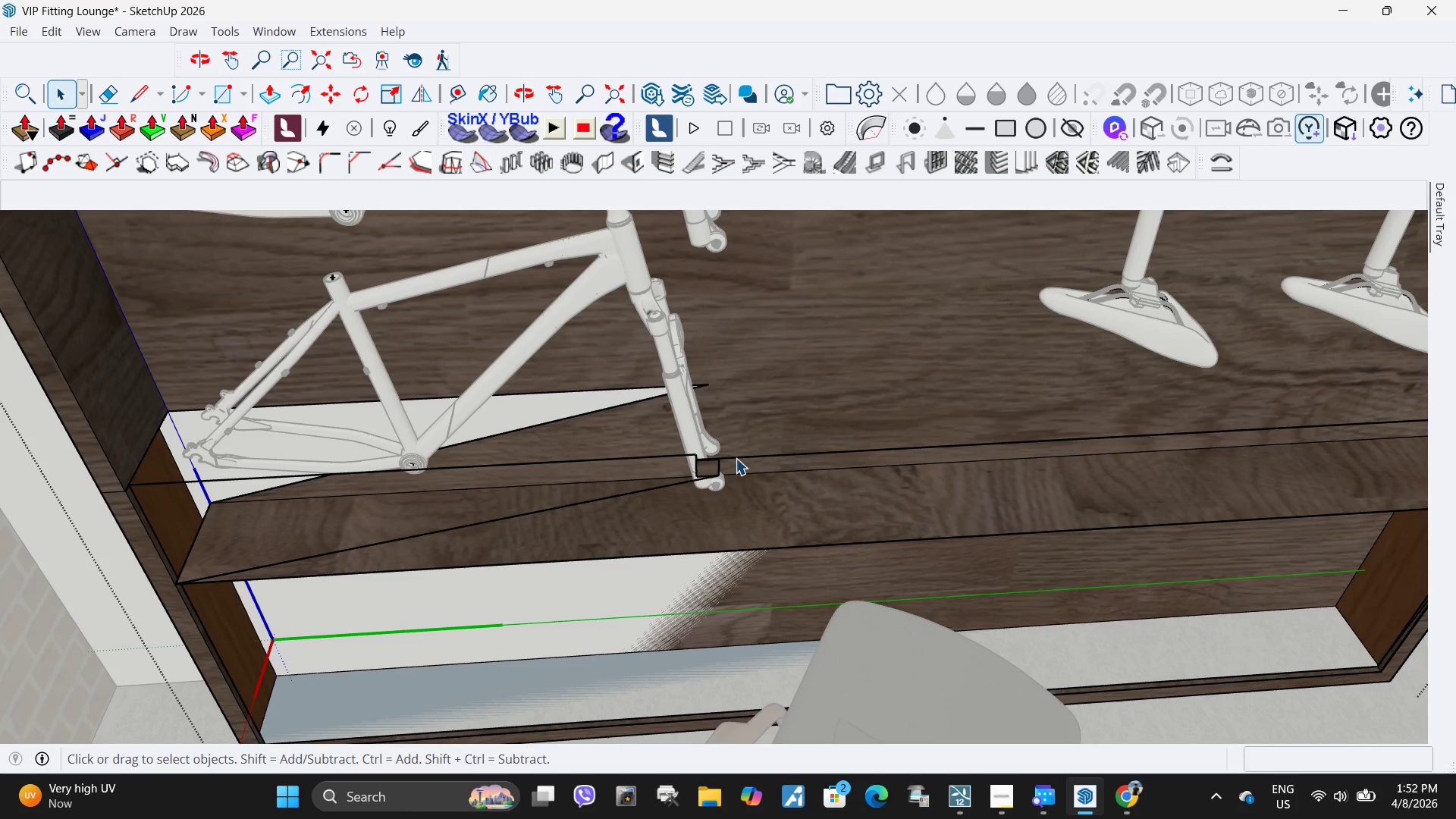 
left_click([736, 458])
 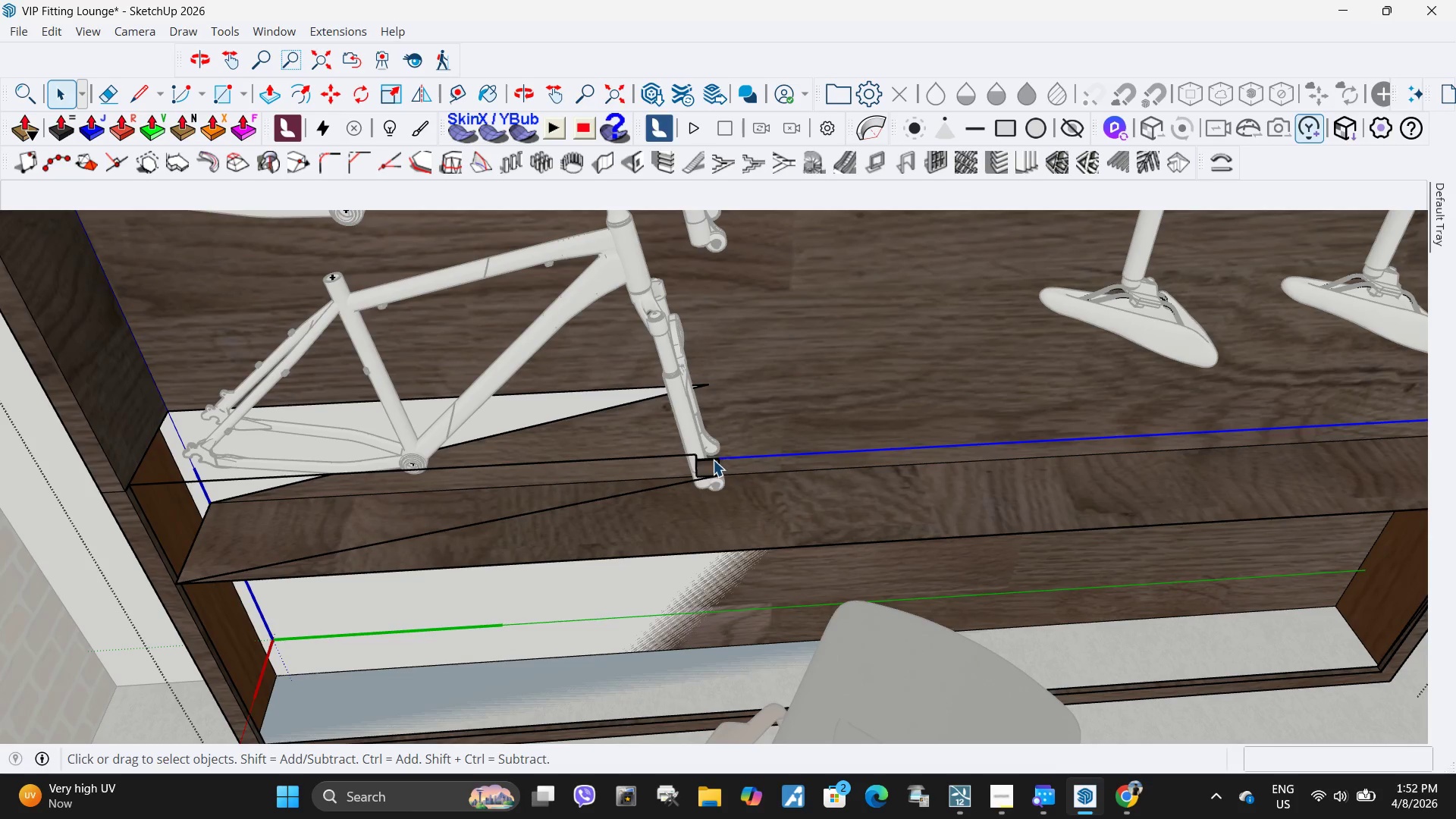 
key(Delete)
 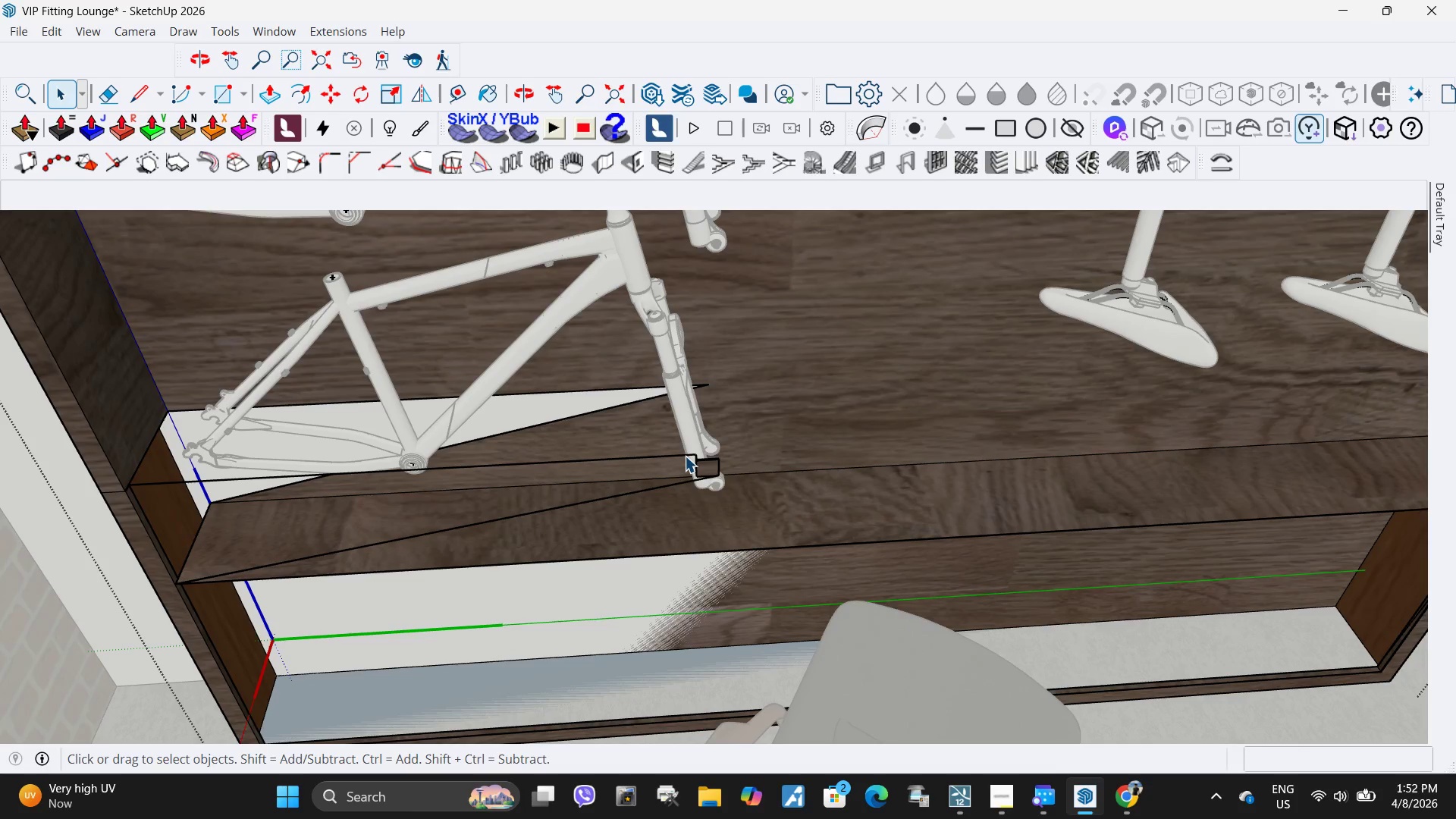 
left_click([685, 456])
 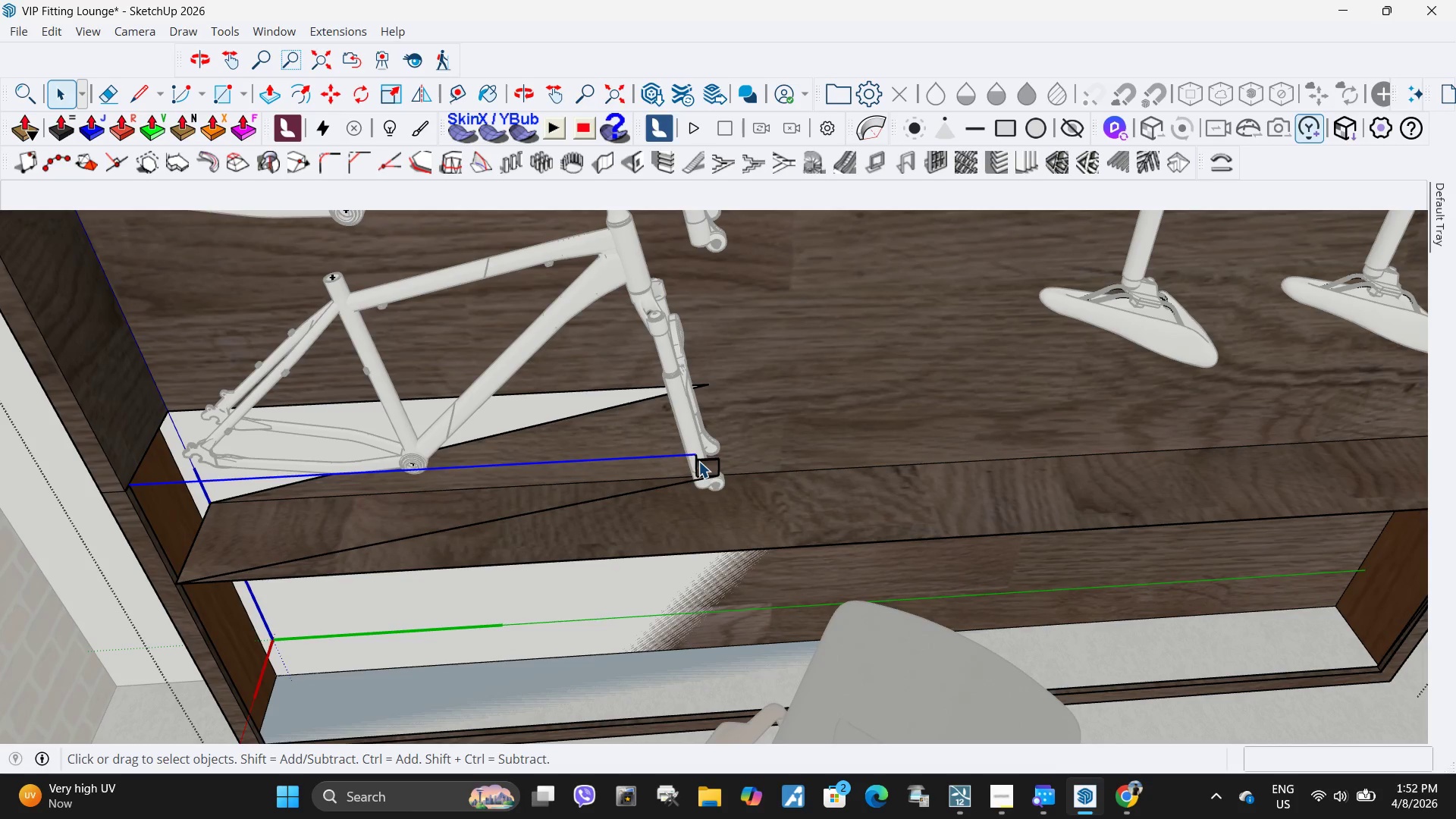 
key(Delete)
 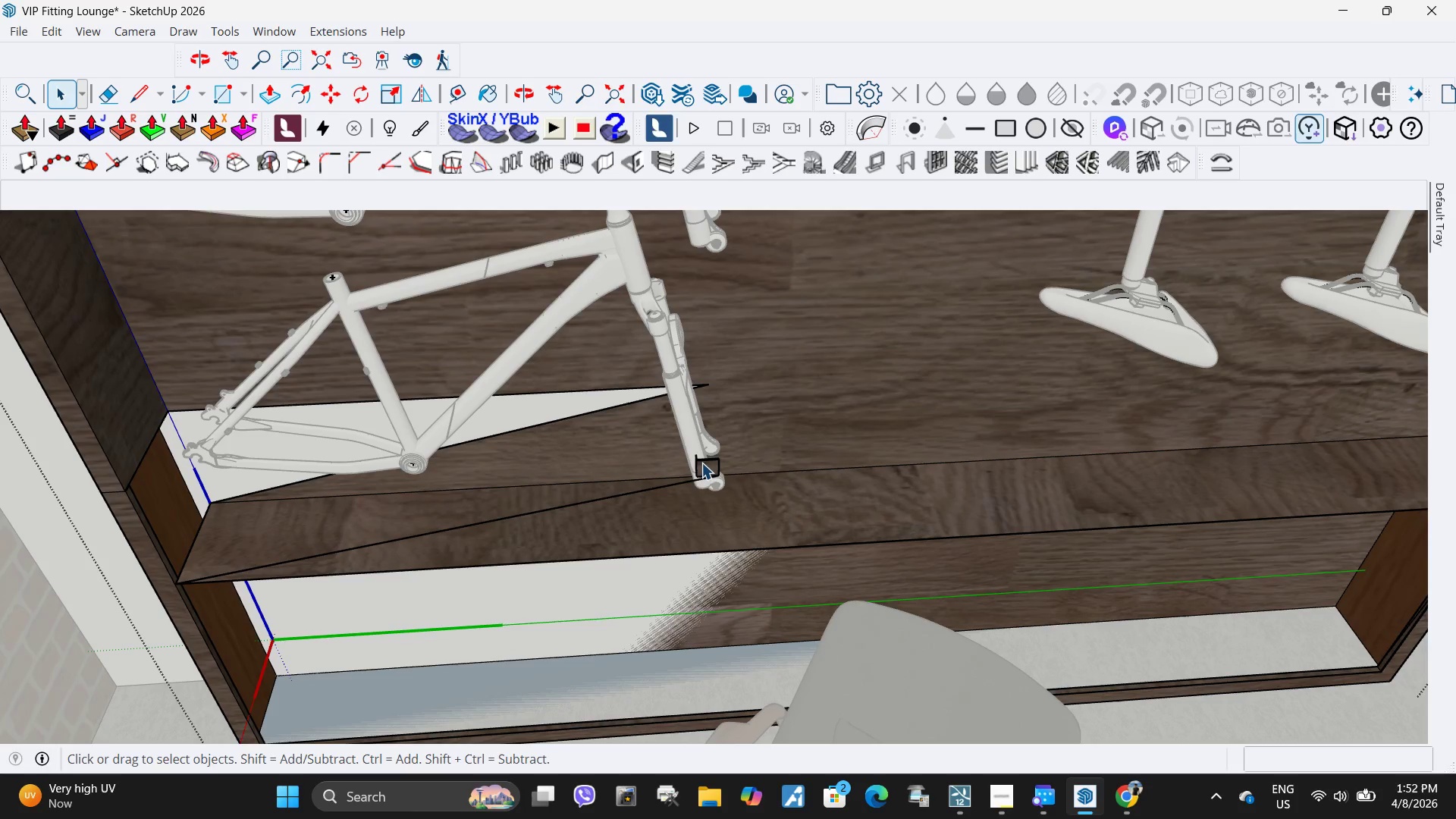 
left_click([701, 463])
 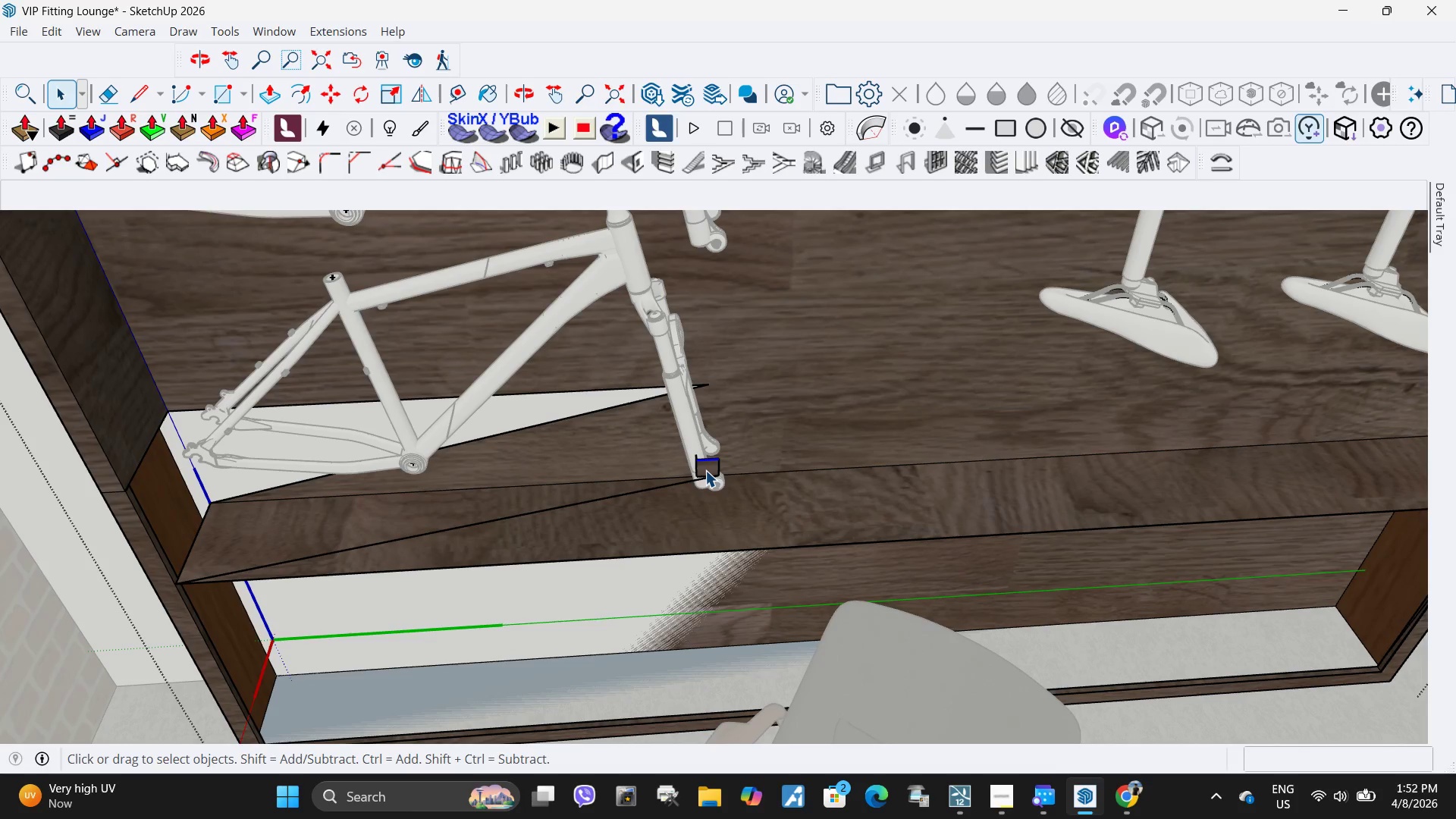 
key(Delete)
 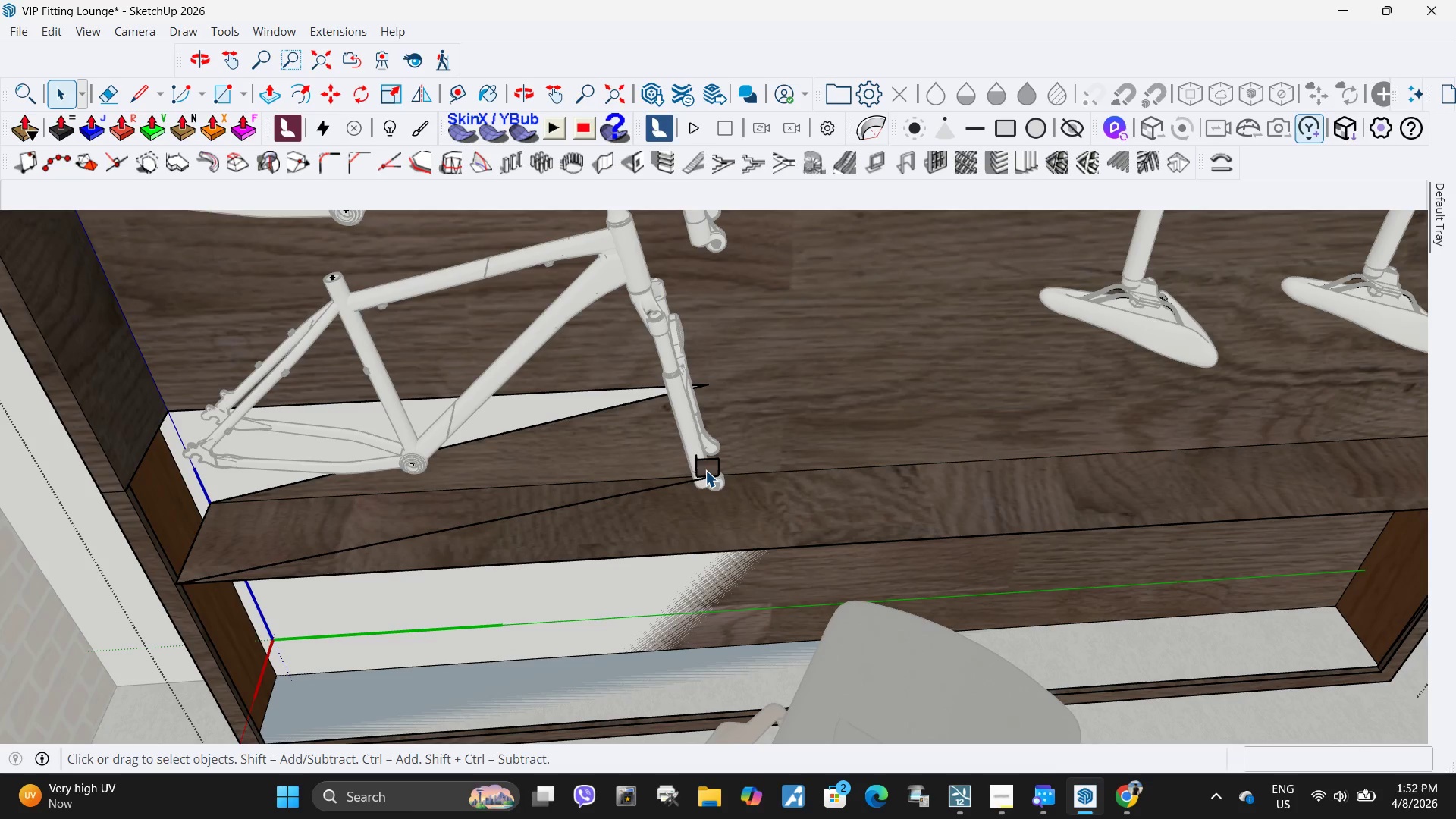 
left_click([705, 470])
 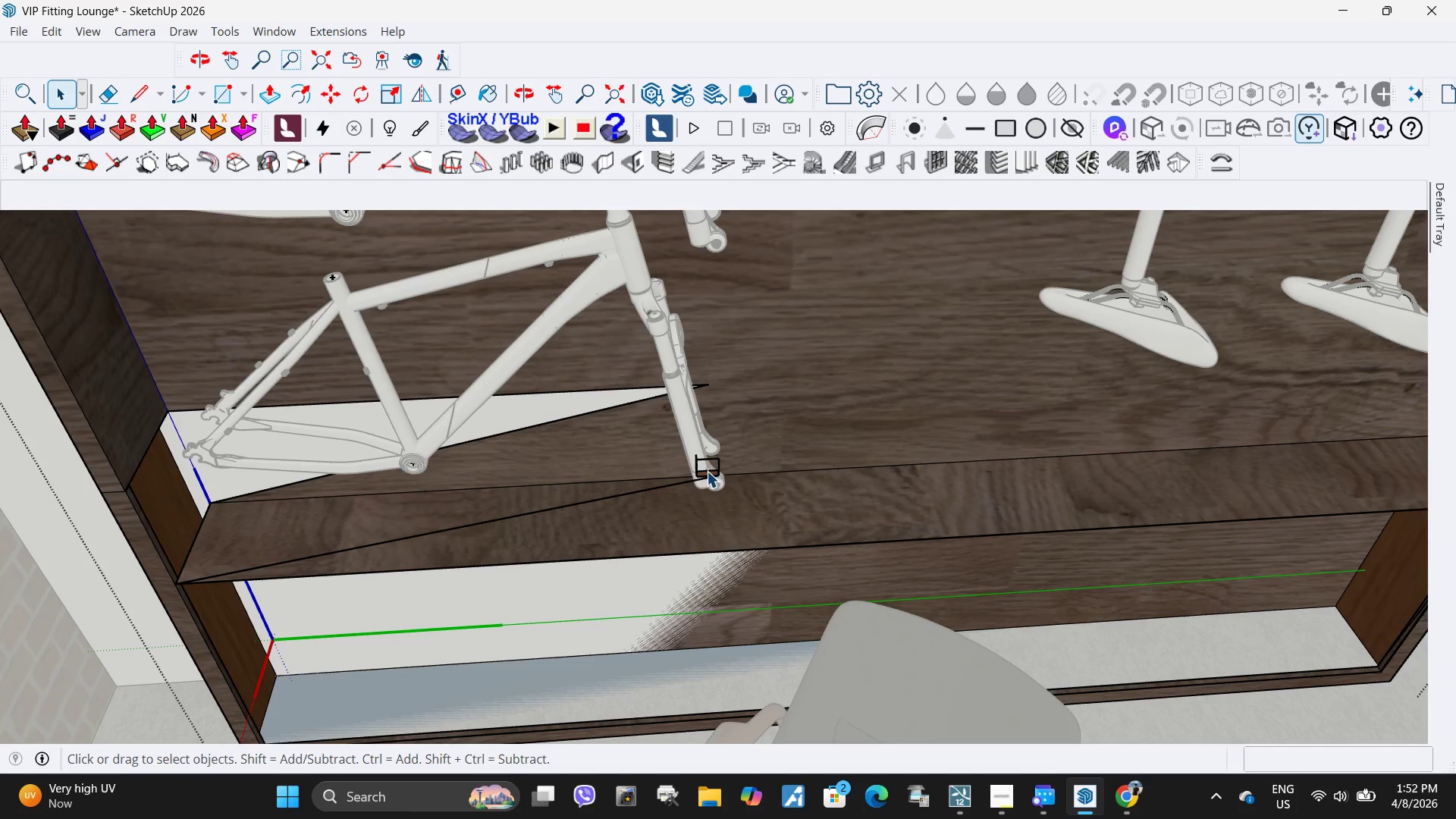 
key(Delete)
 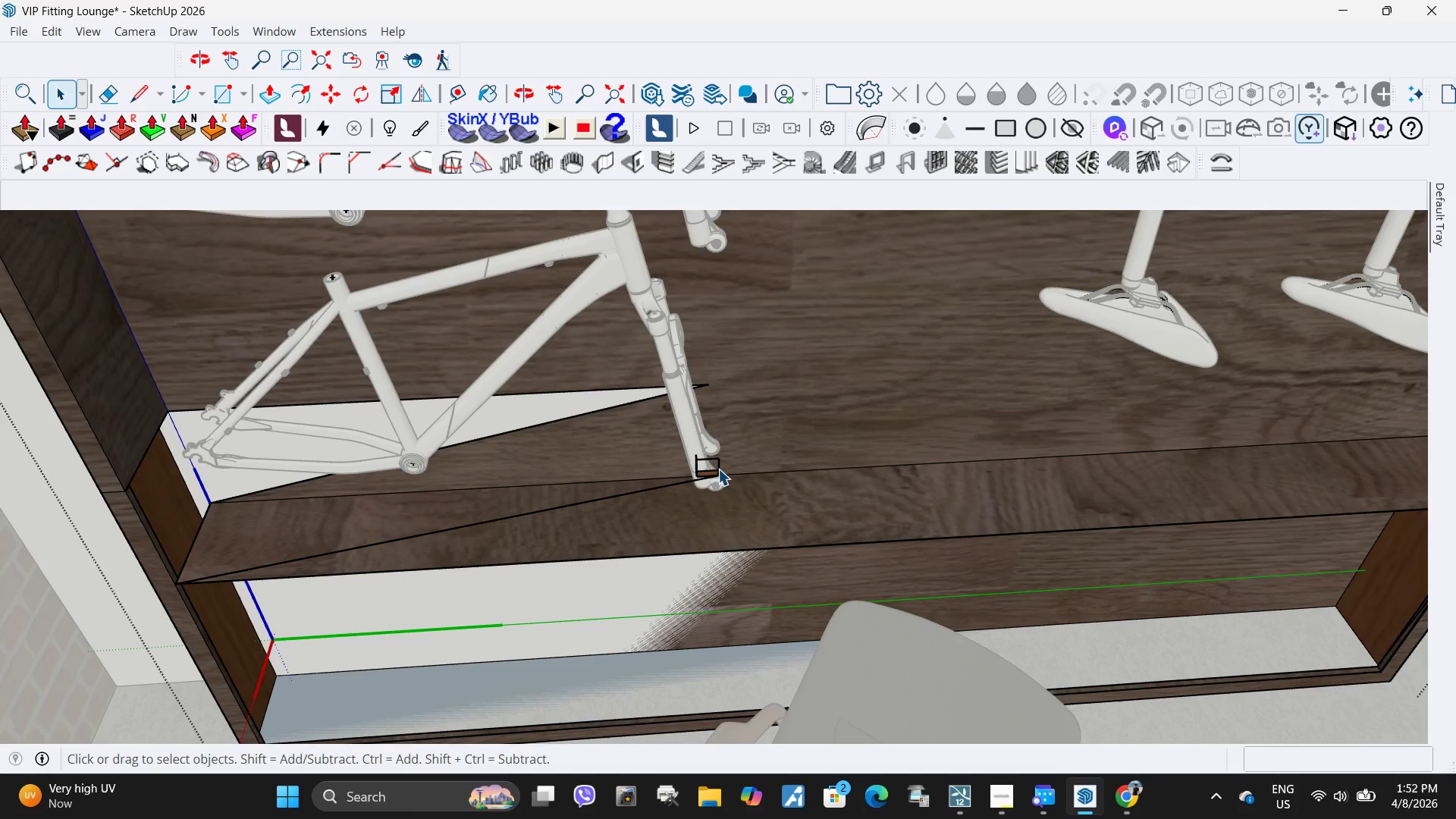 
left_click([718, 469])
 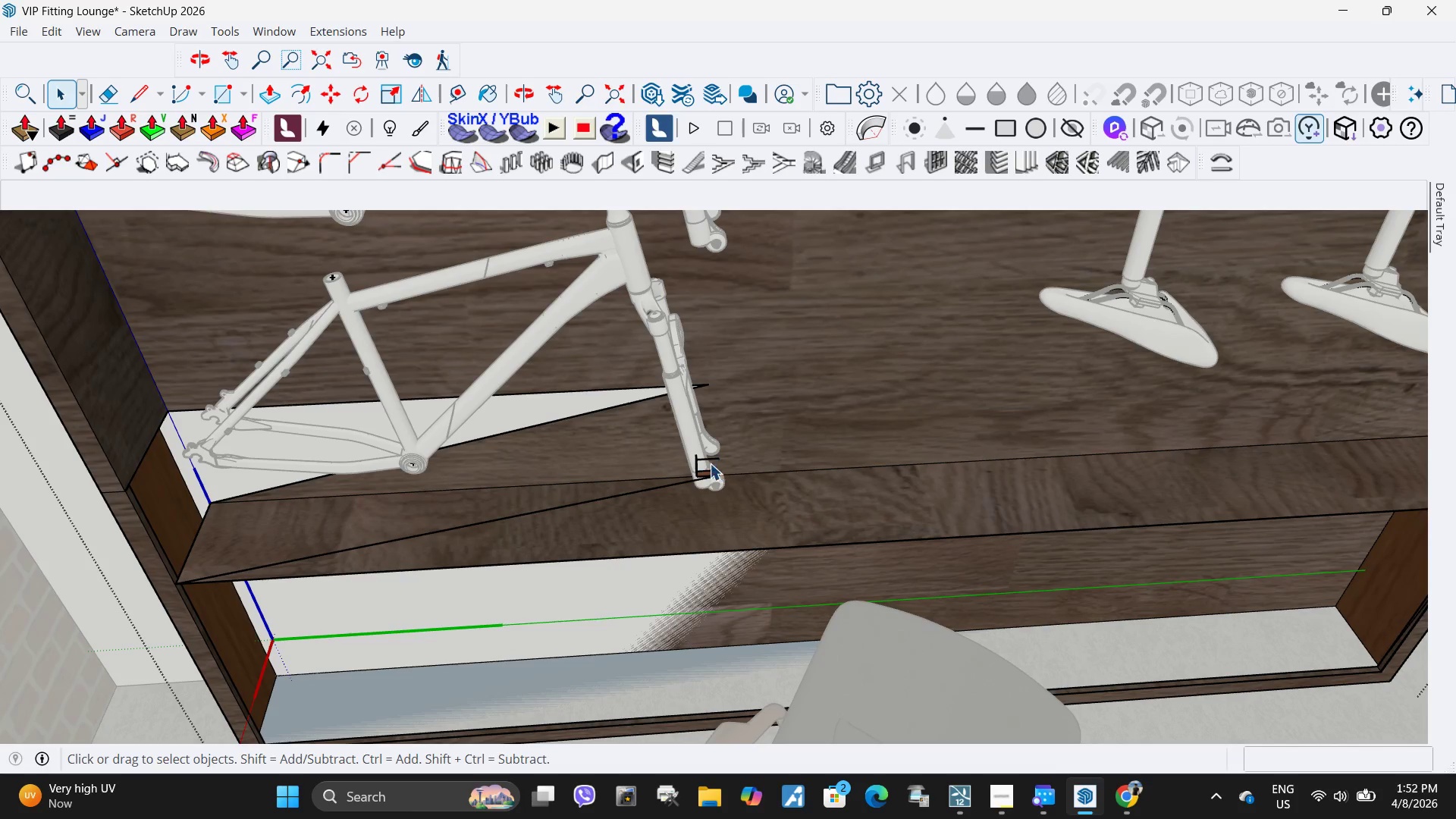 
key(Delete)
 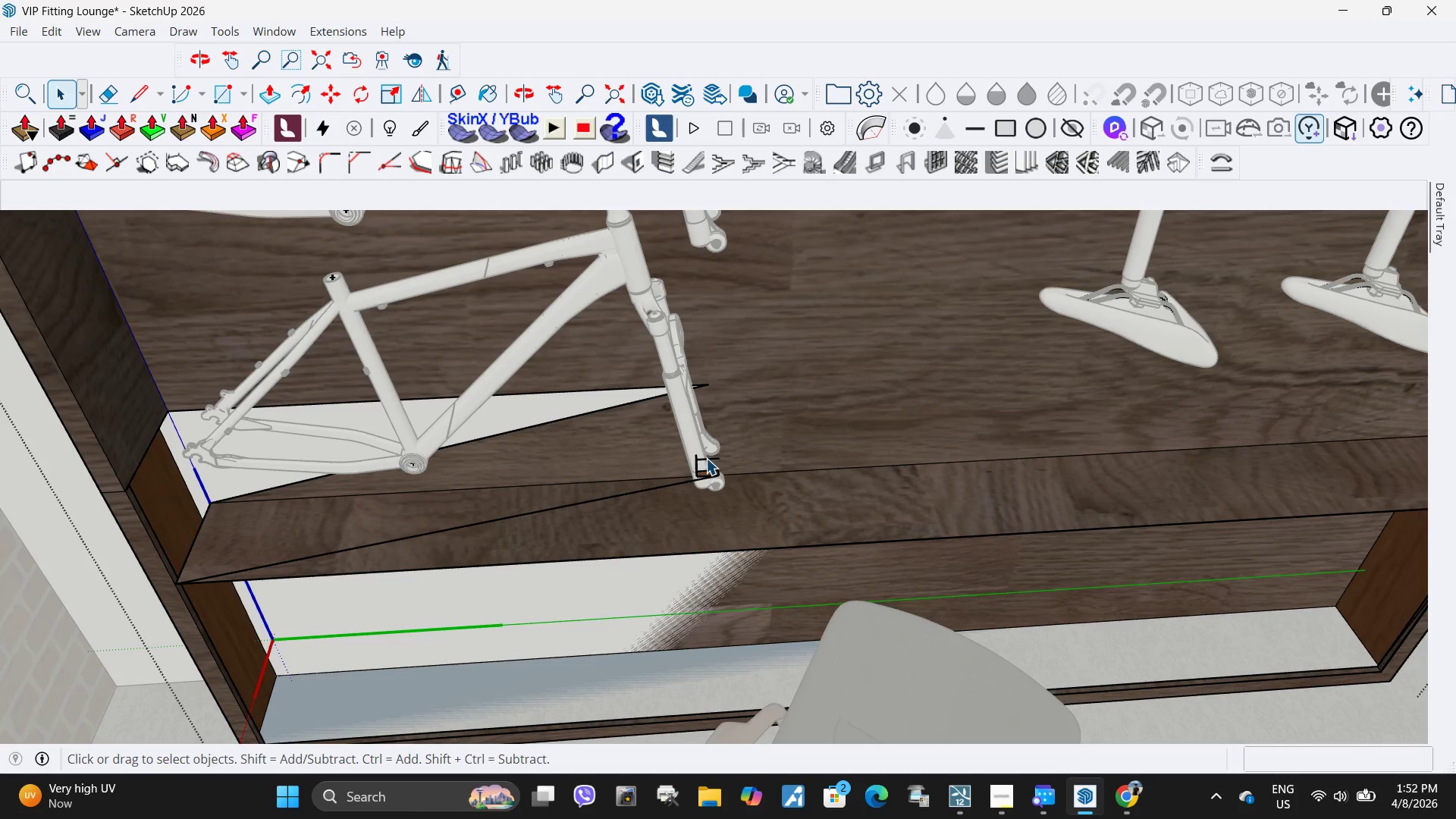 
left_click([706, 458])
 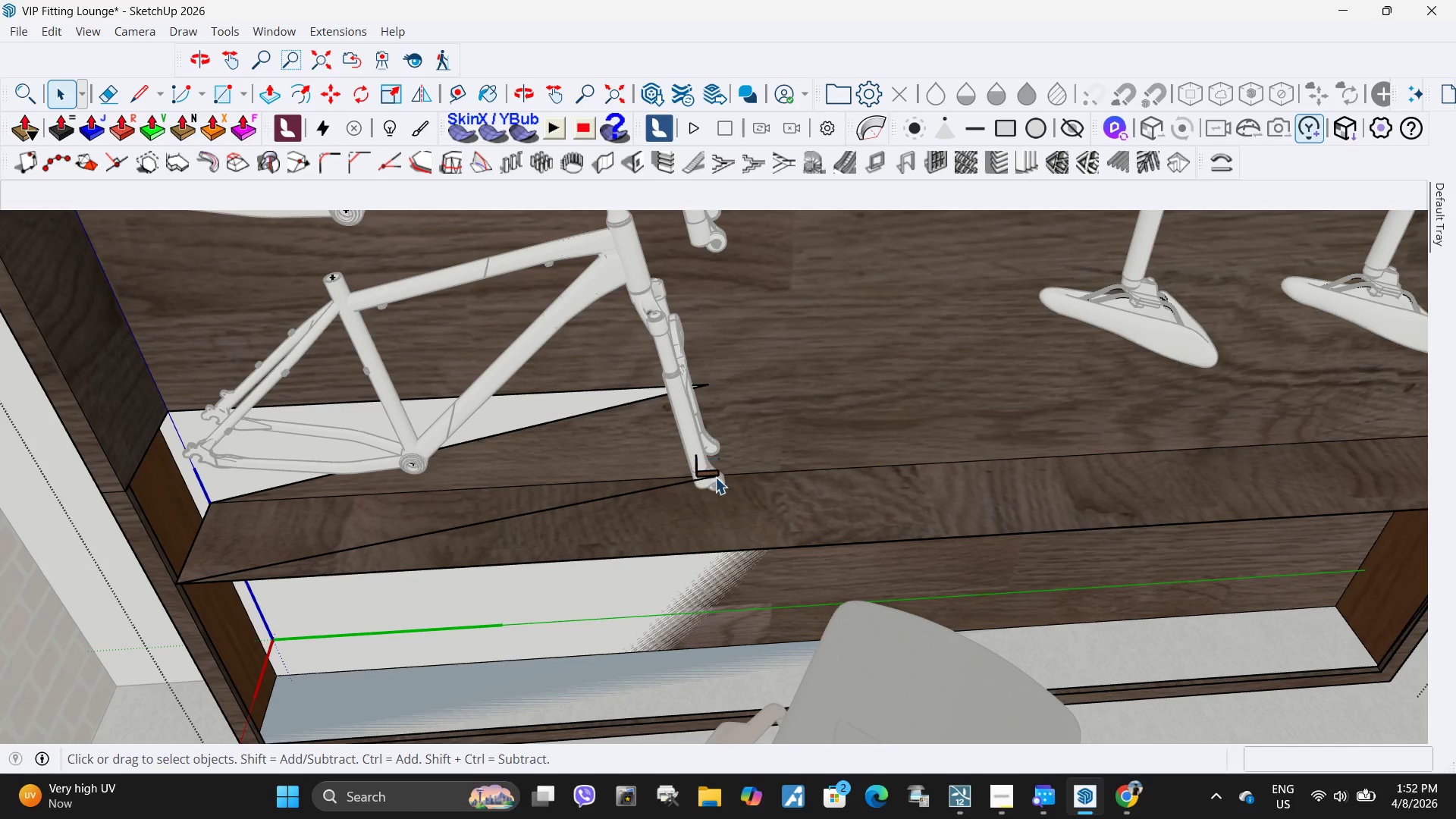 
key(Delete)
 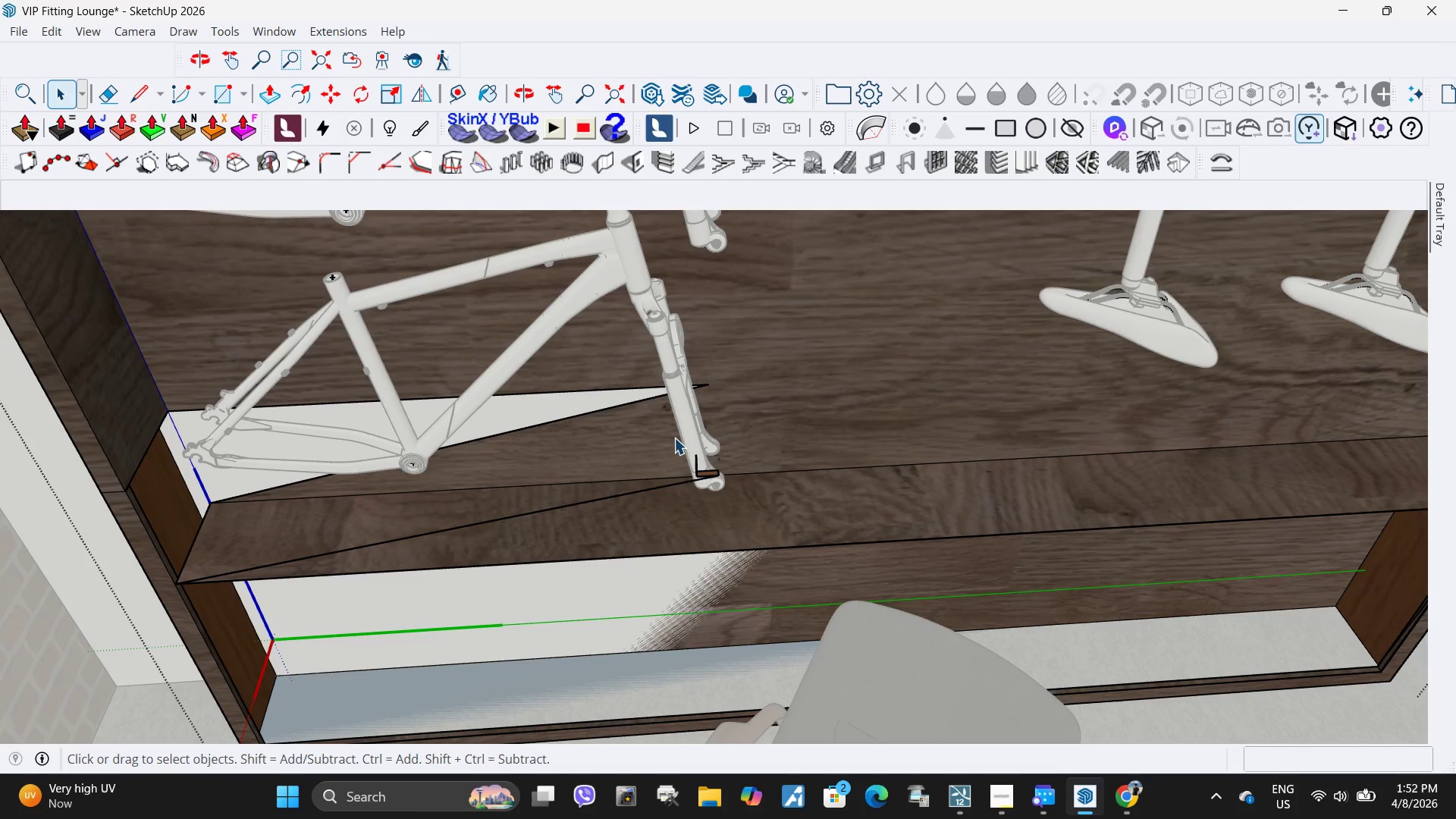 
left_click_drag(start_coordinate=[674, 438], to_coordinate=[786, 518])
 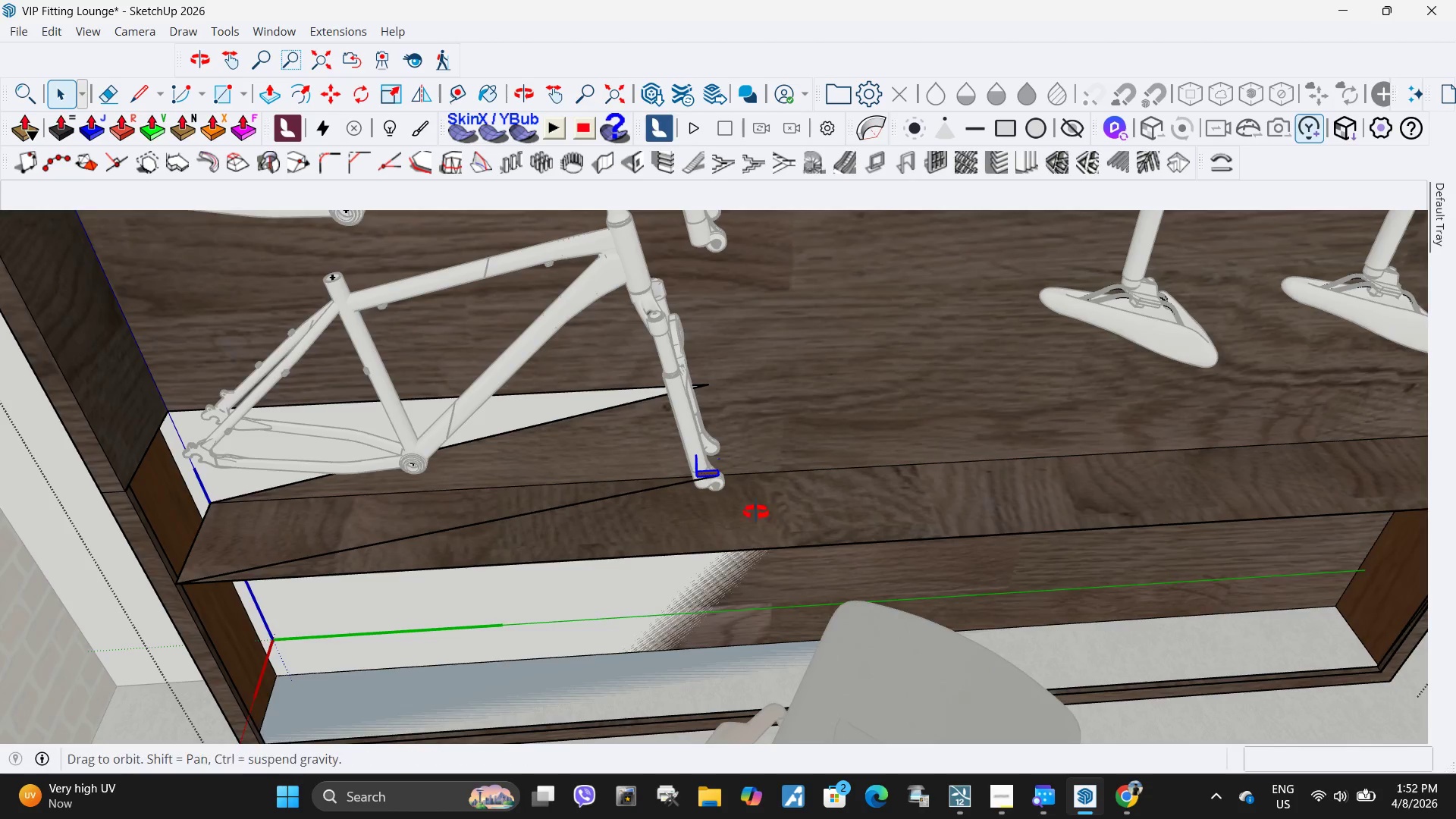 
key(Delete)
 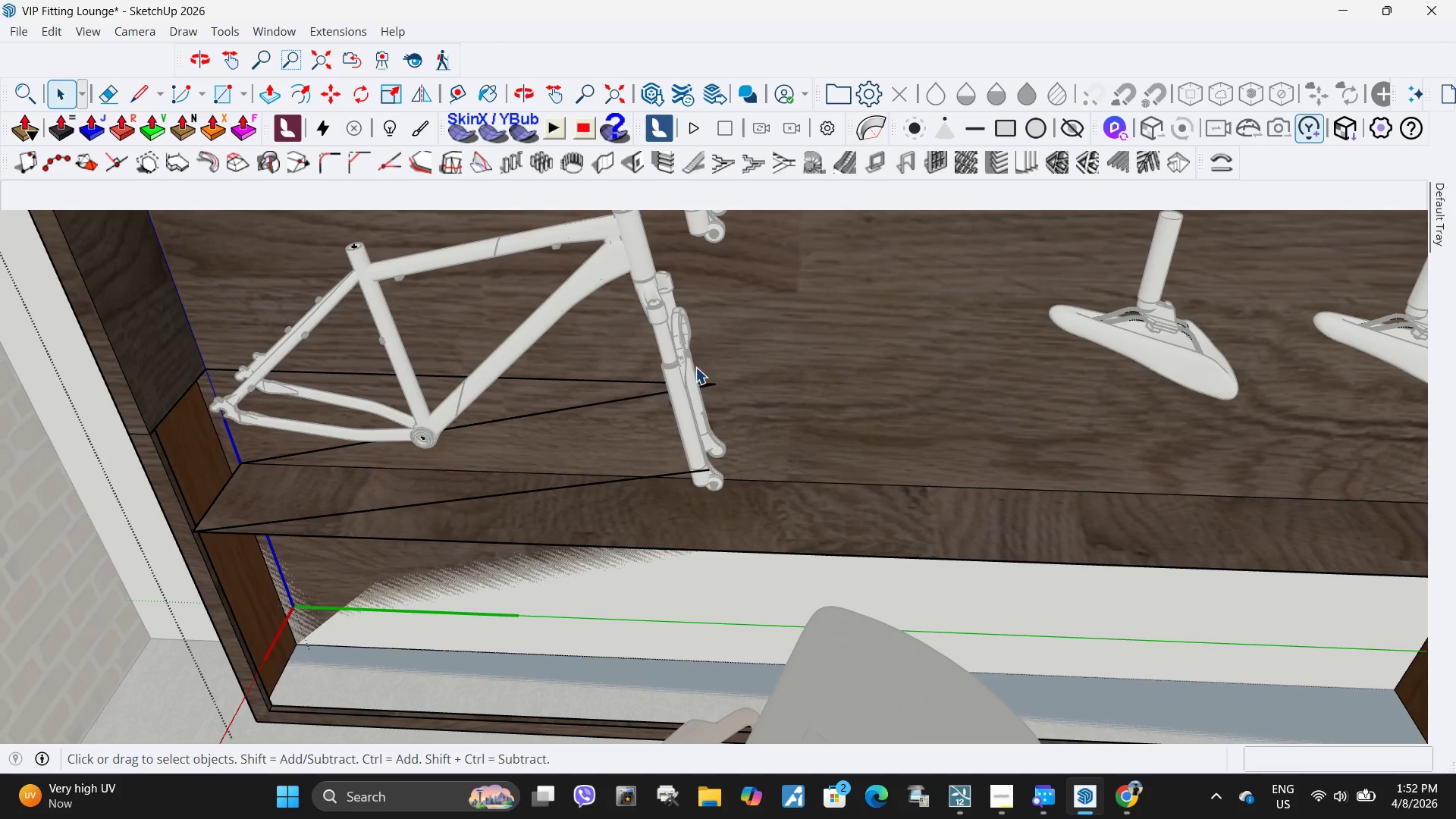 
left_click_drag(start_coordinate=[700, 381], to_coordinate=[744, 434])
 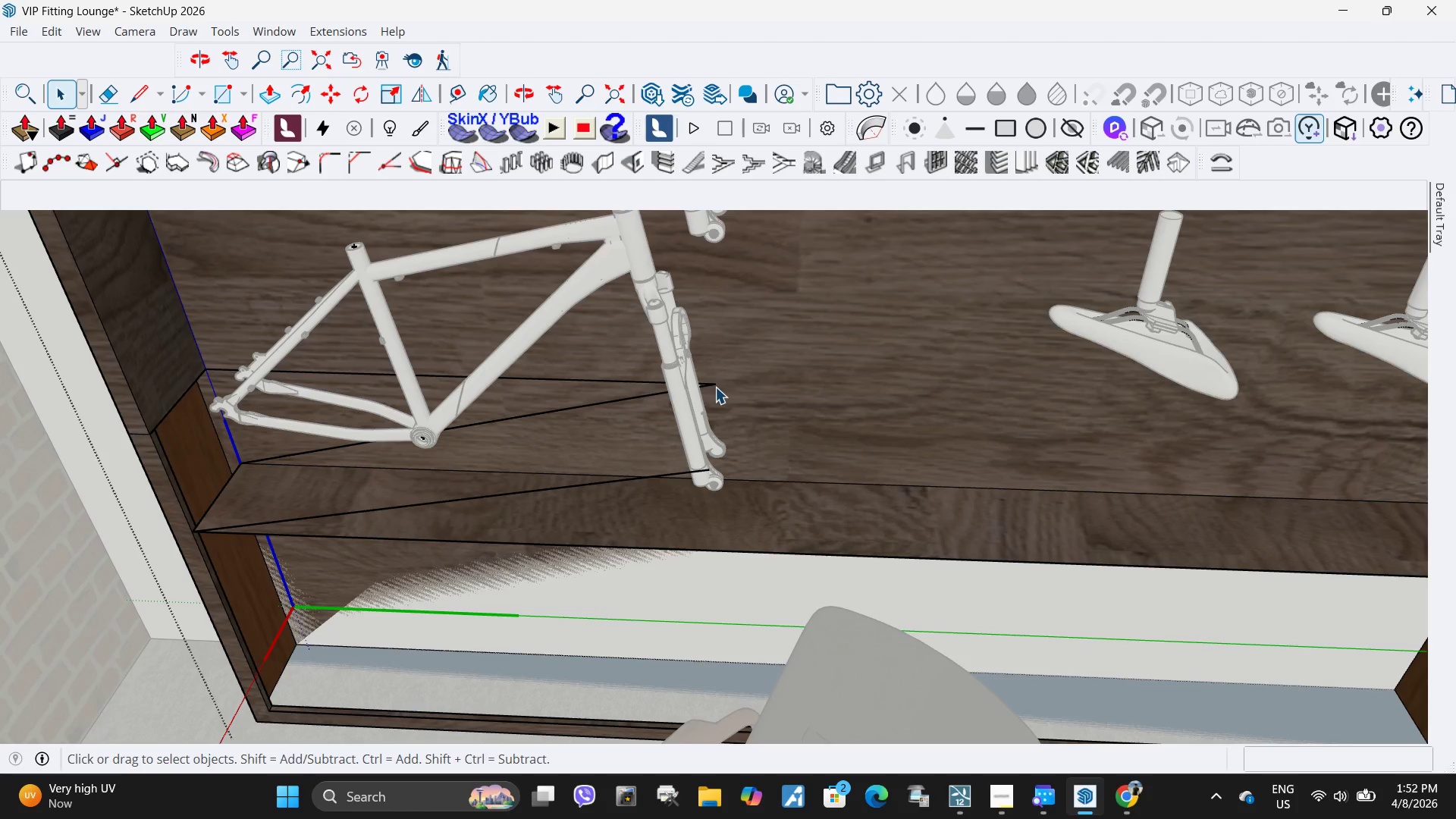 
left_click([710, 386])
 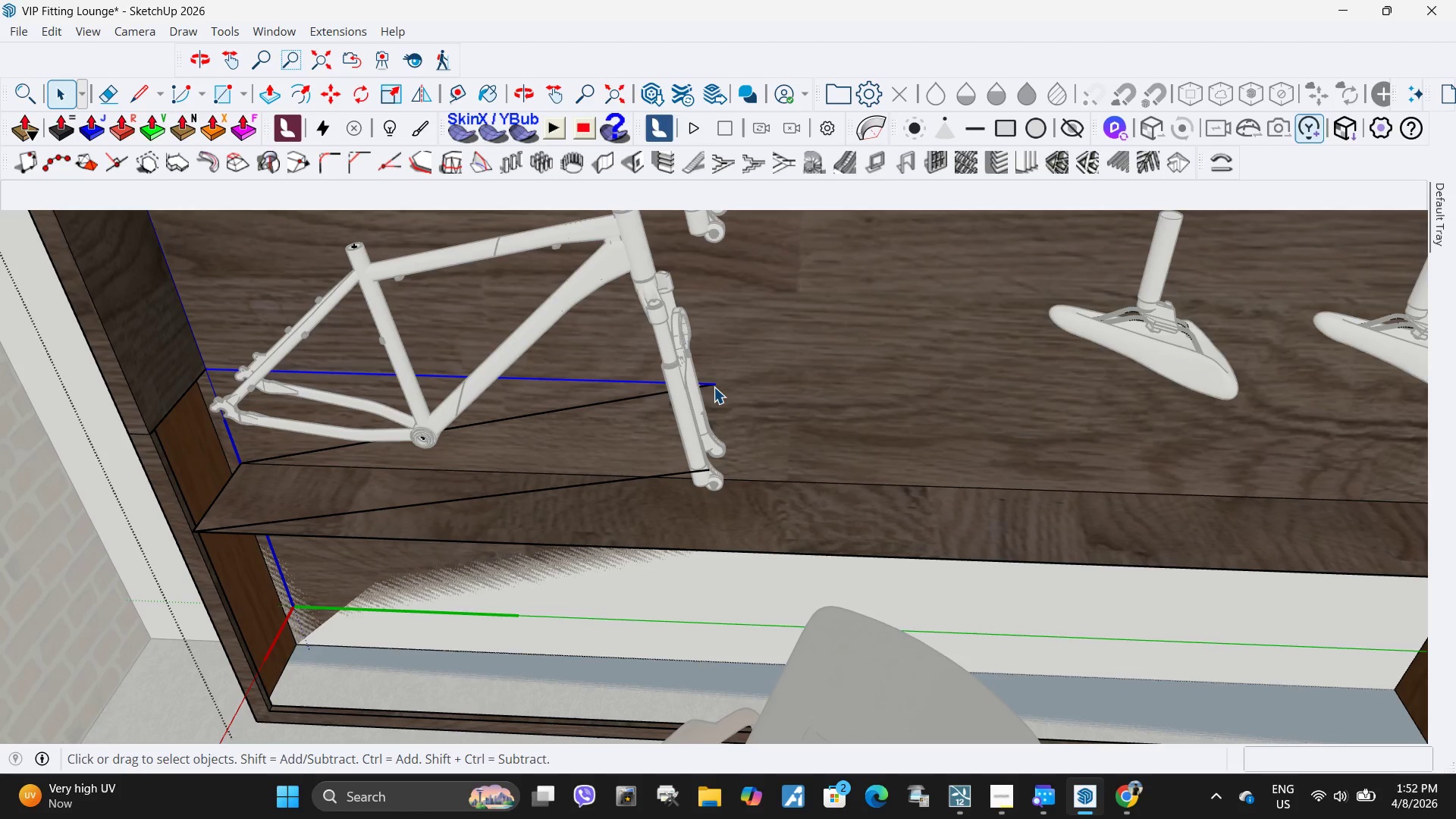 
key(Delete)
 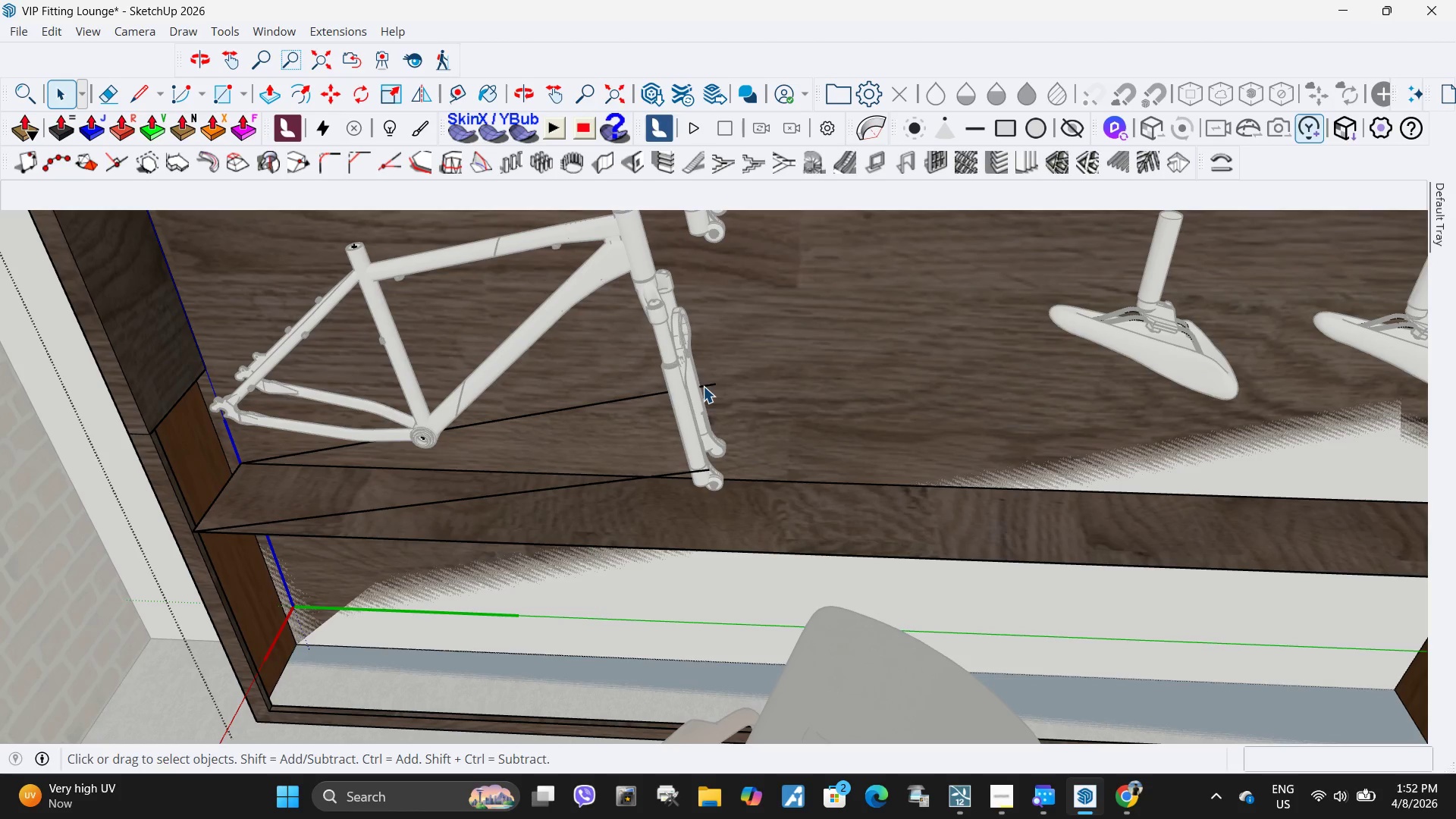 
left_click([703, 386])
 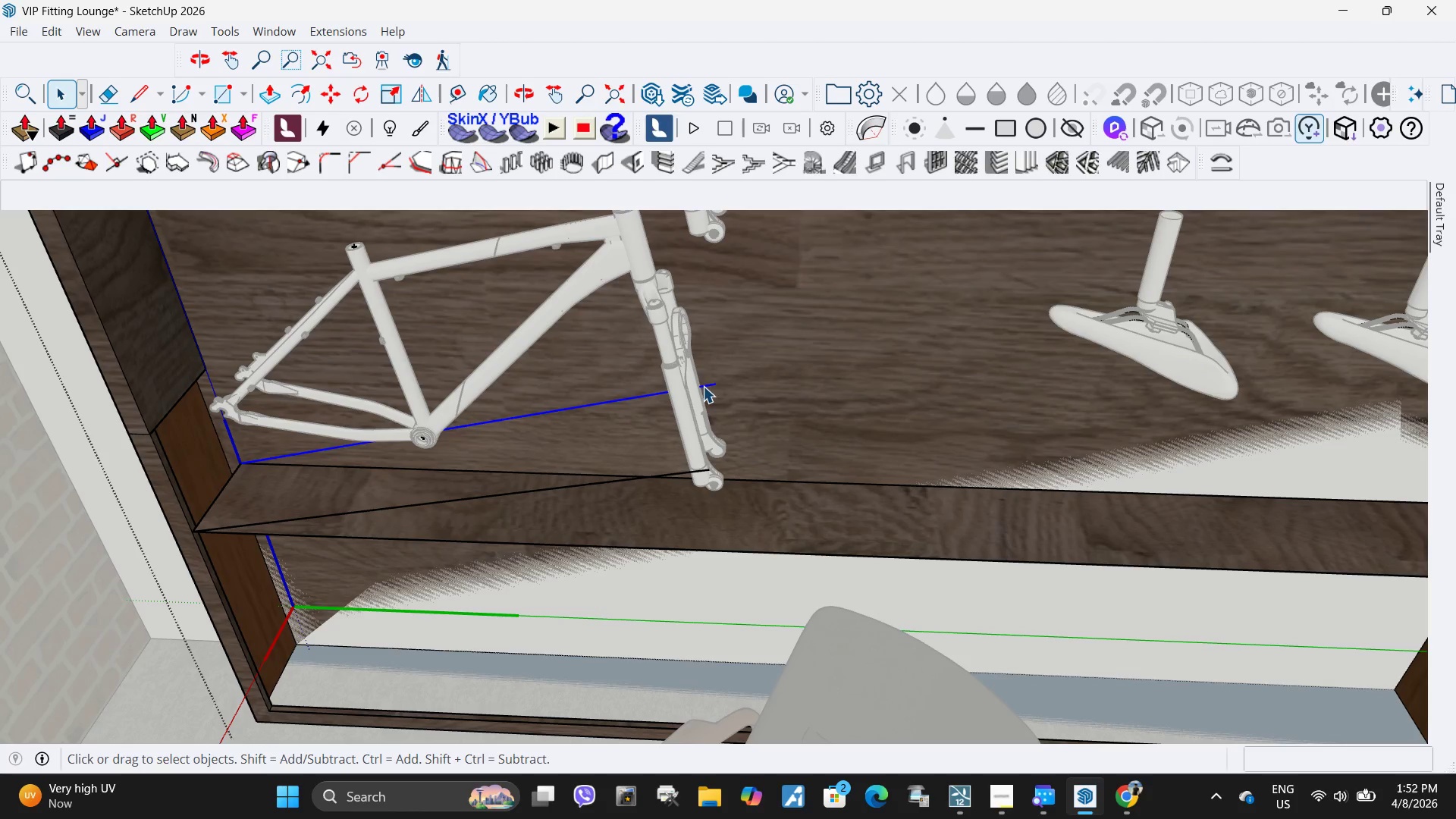 
key(Delete)
 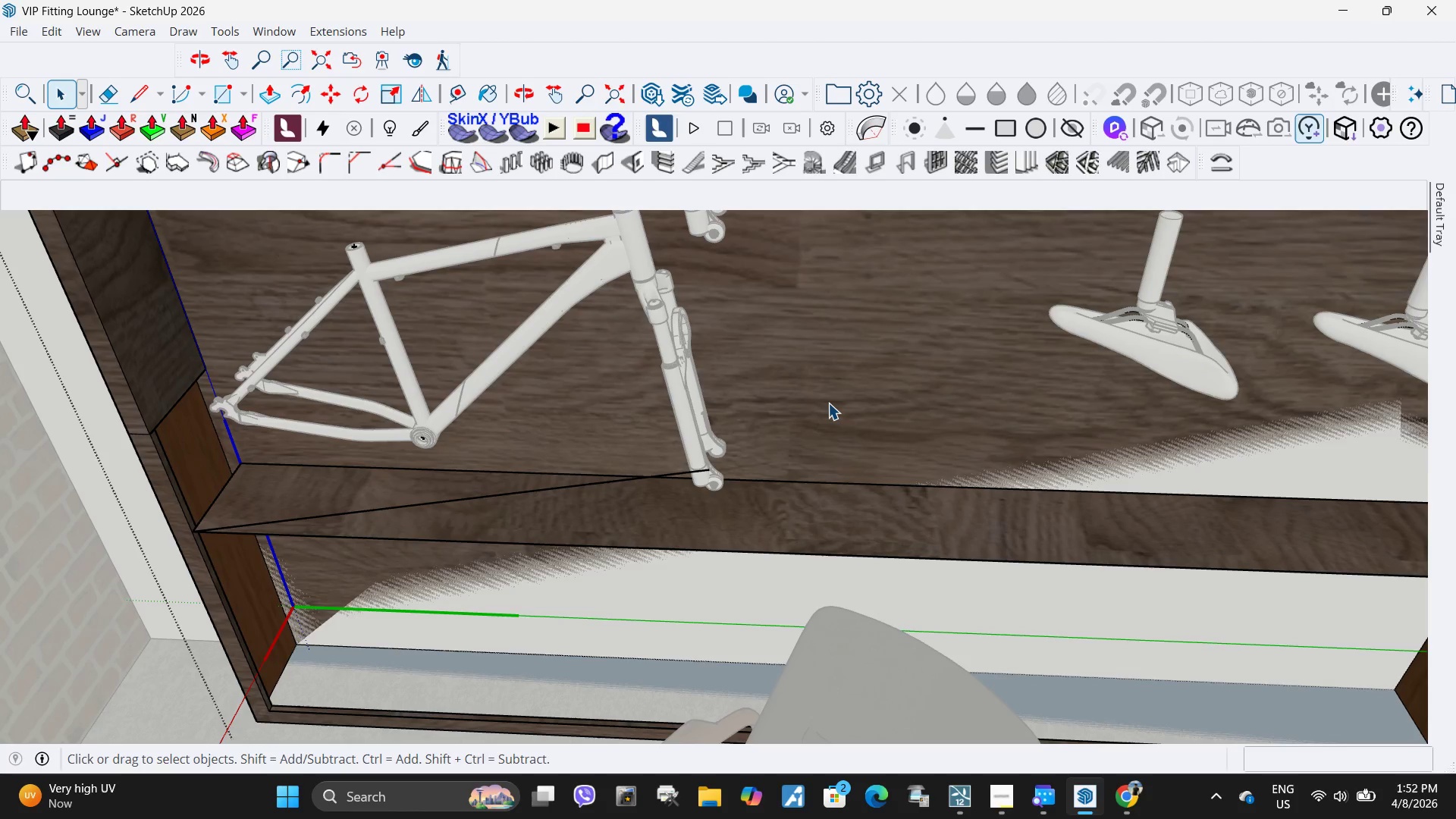 
left_click([828, 403])
 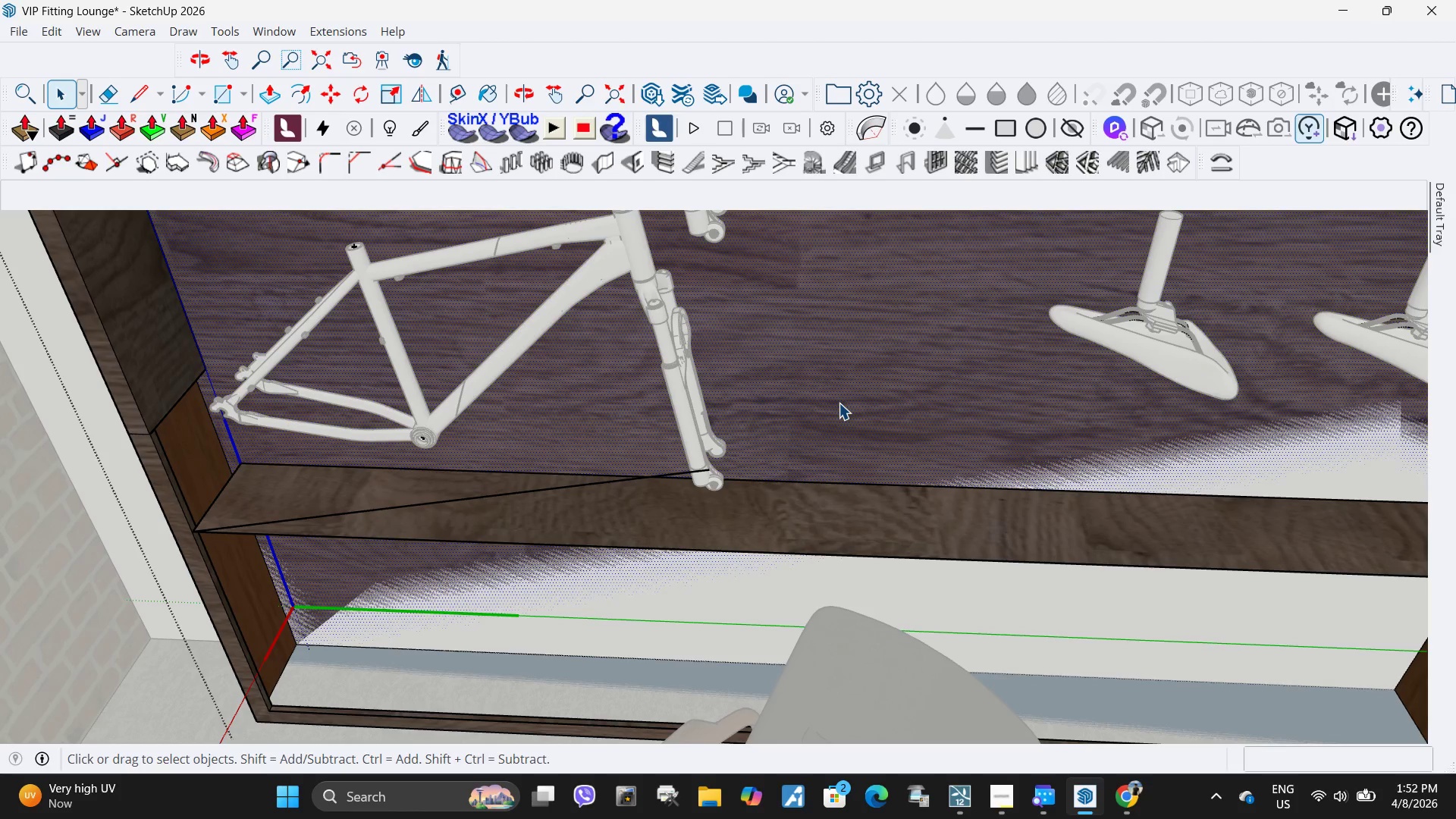 
key(P)
 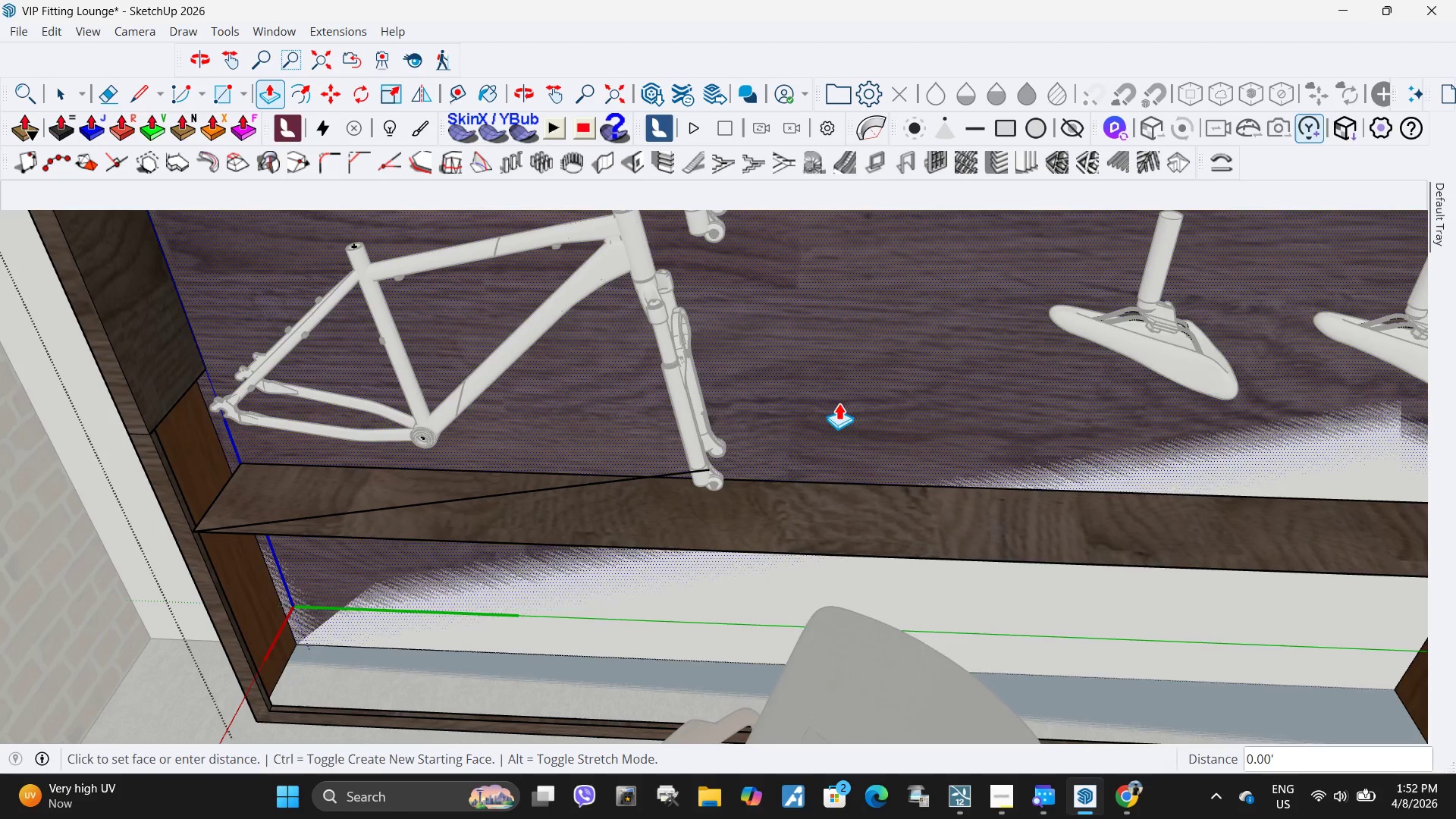 
left_click([839, 403])
 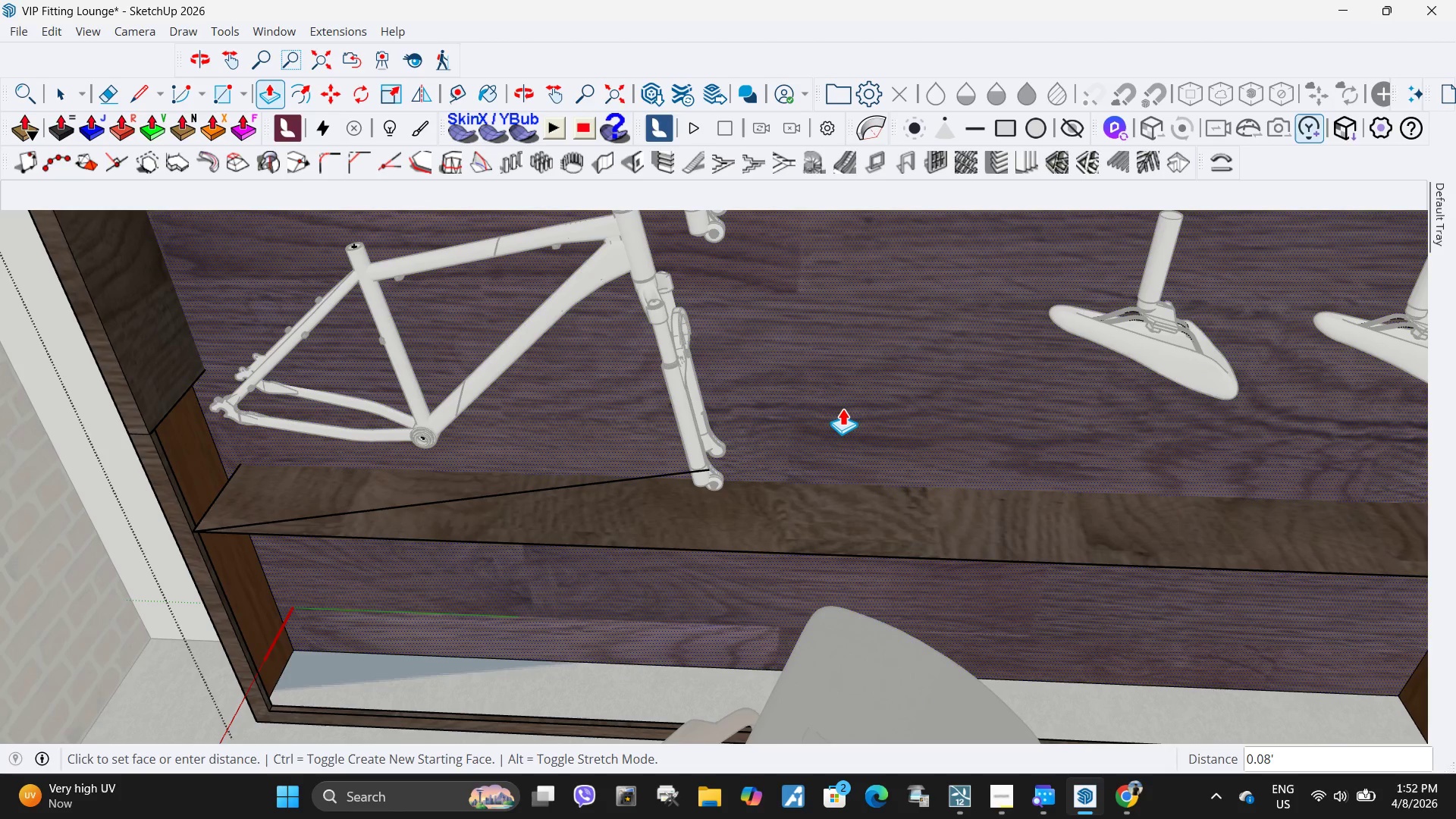 
key(NumpadDecimal)
 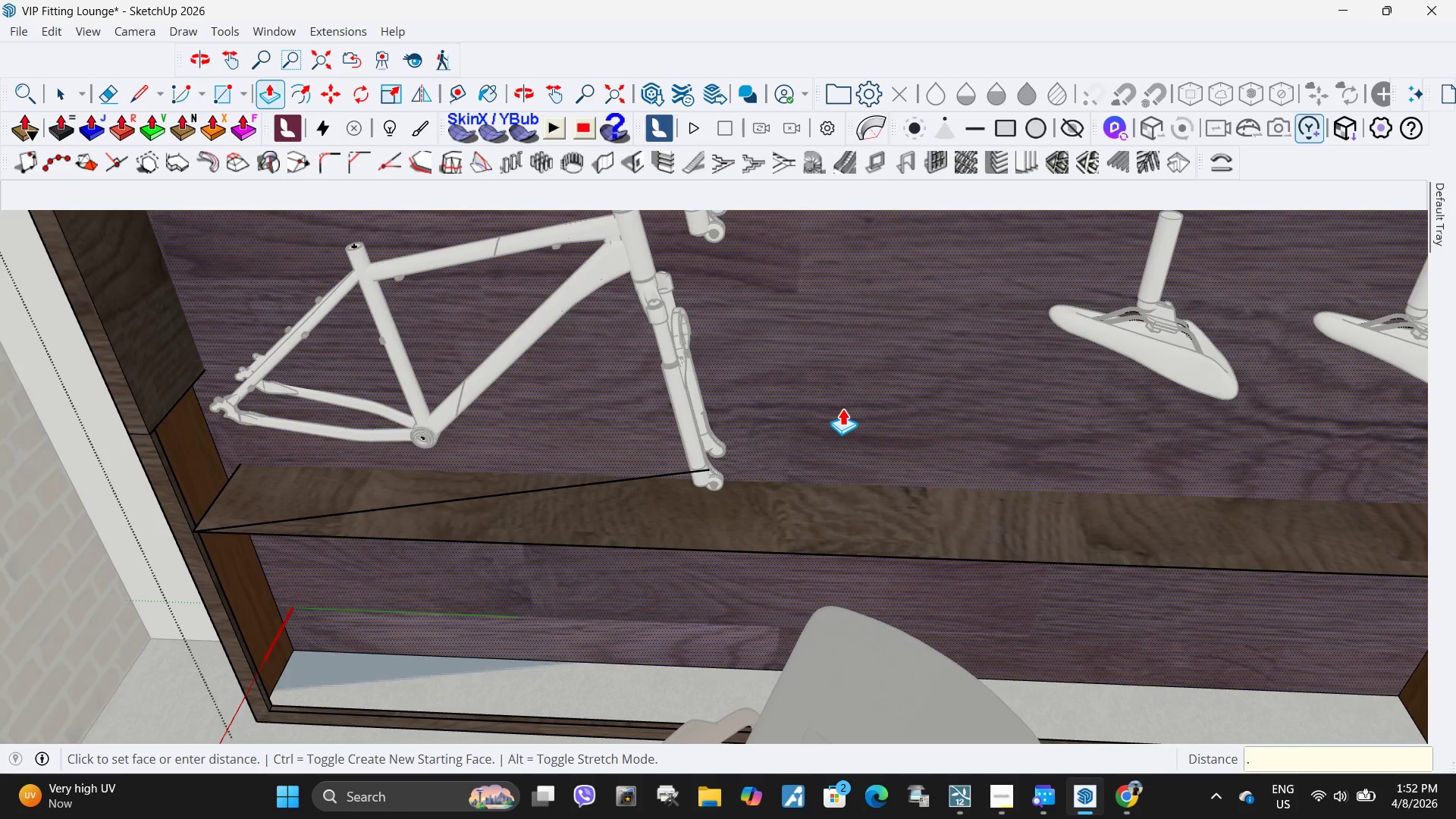 
key(Numpad0)
 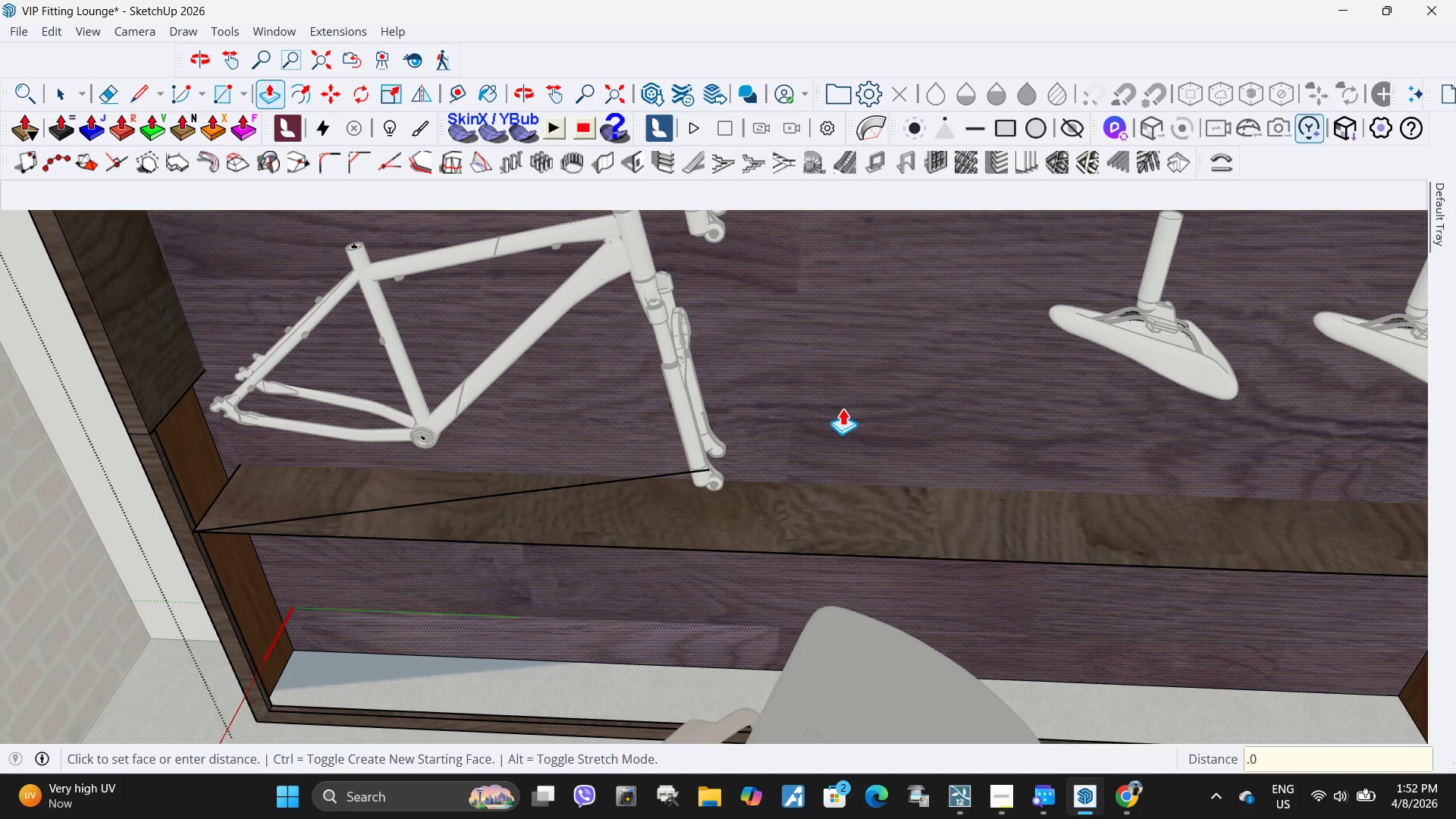 
key(Numpad5)
 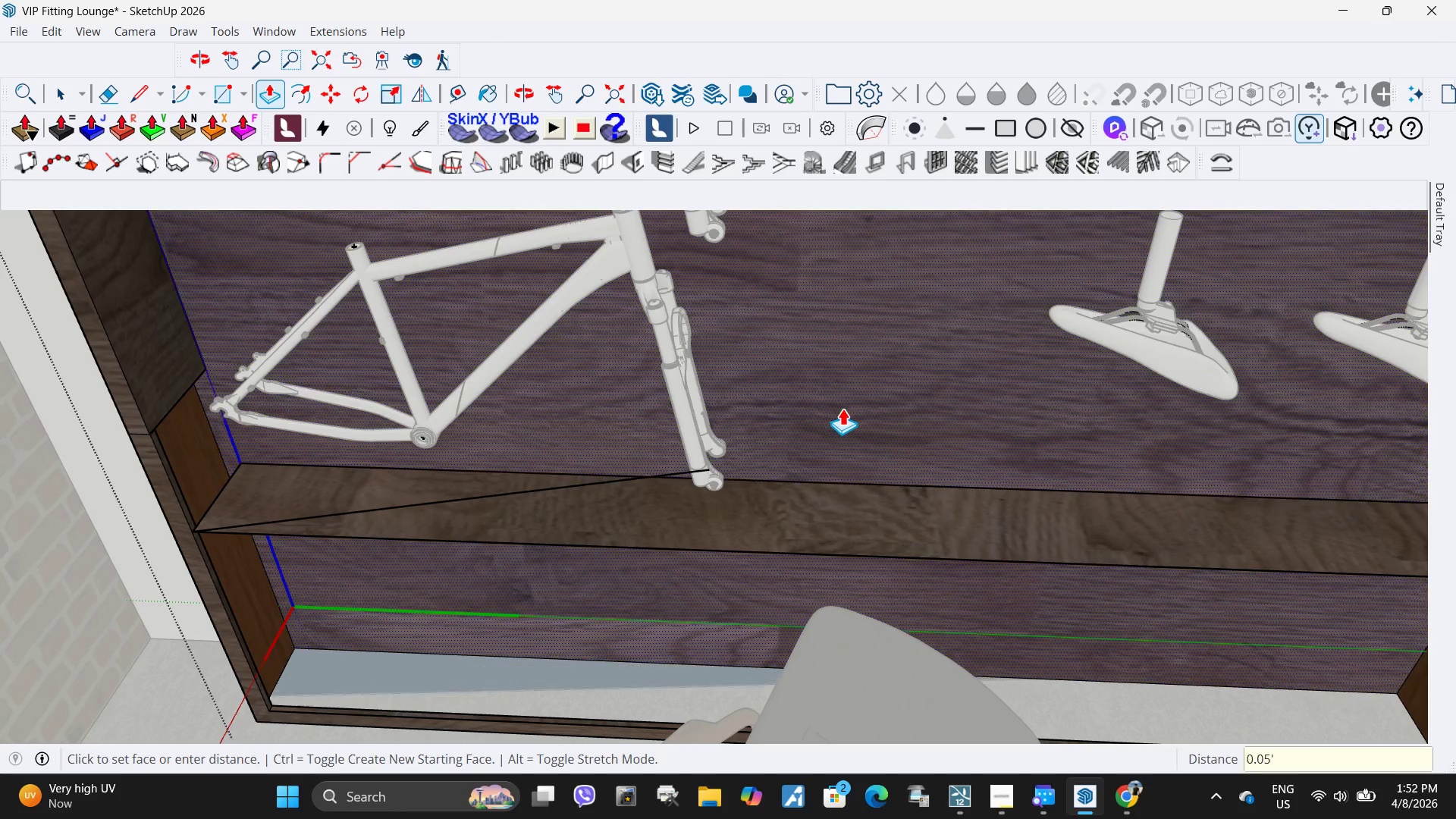 
key(NumpadEnter)
 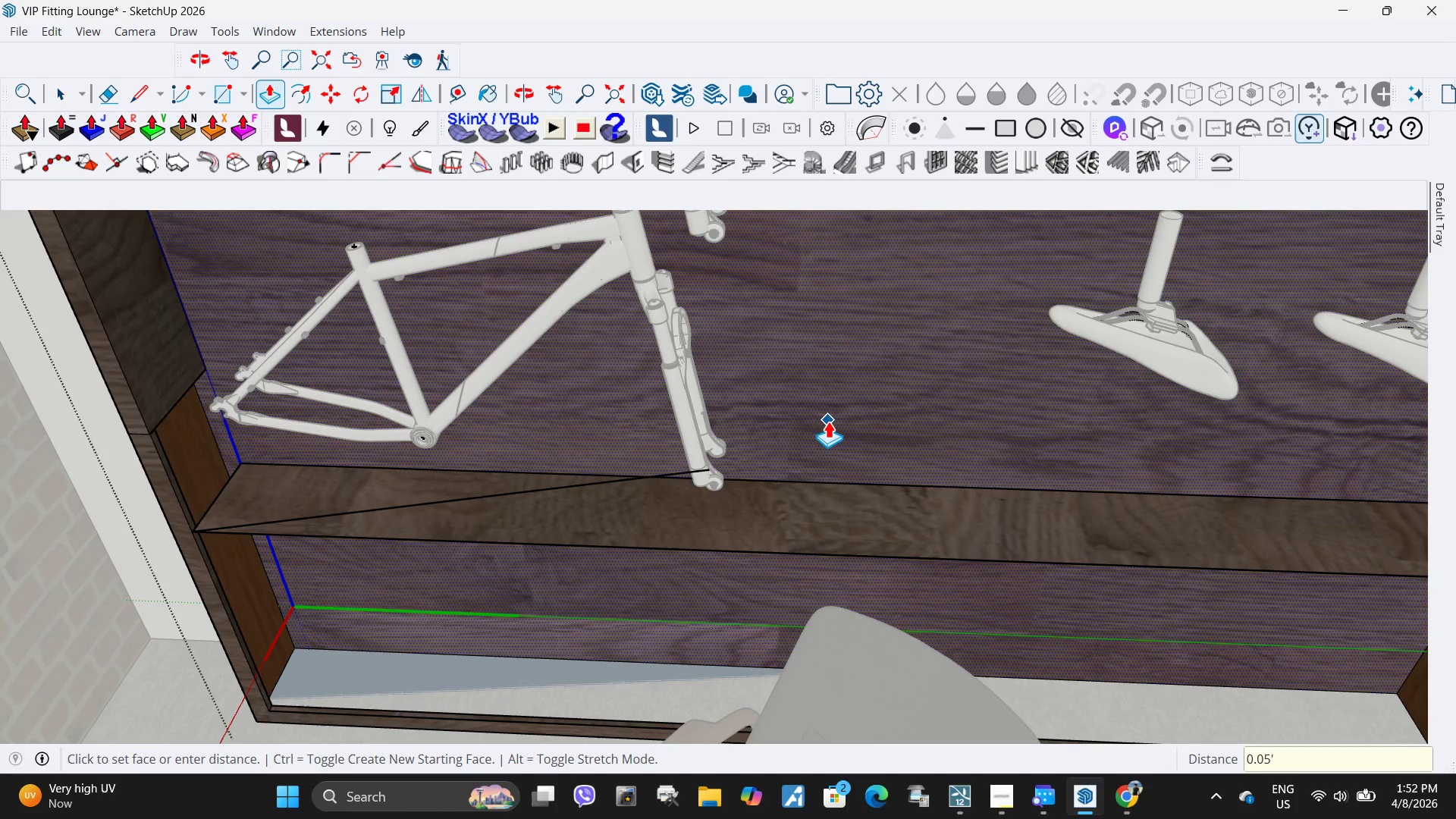 
key(Space)
 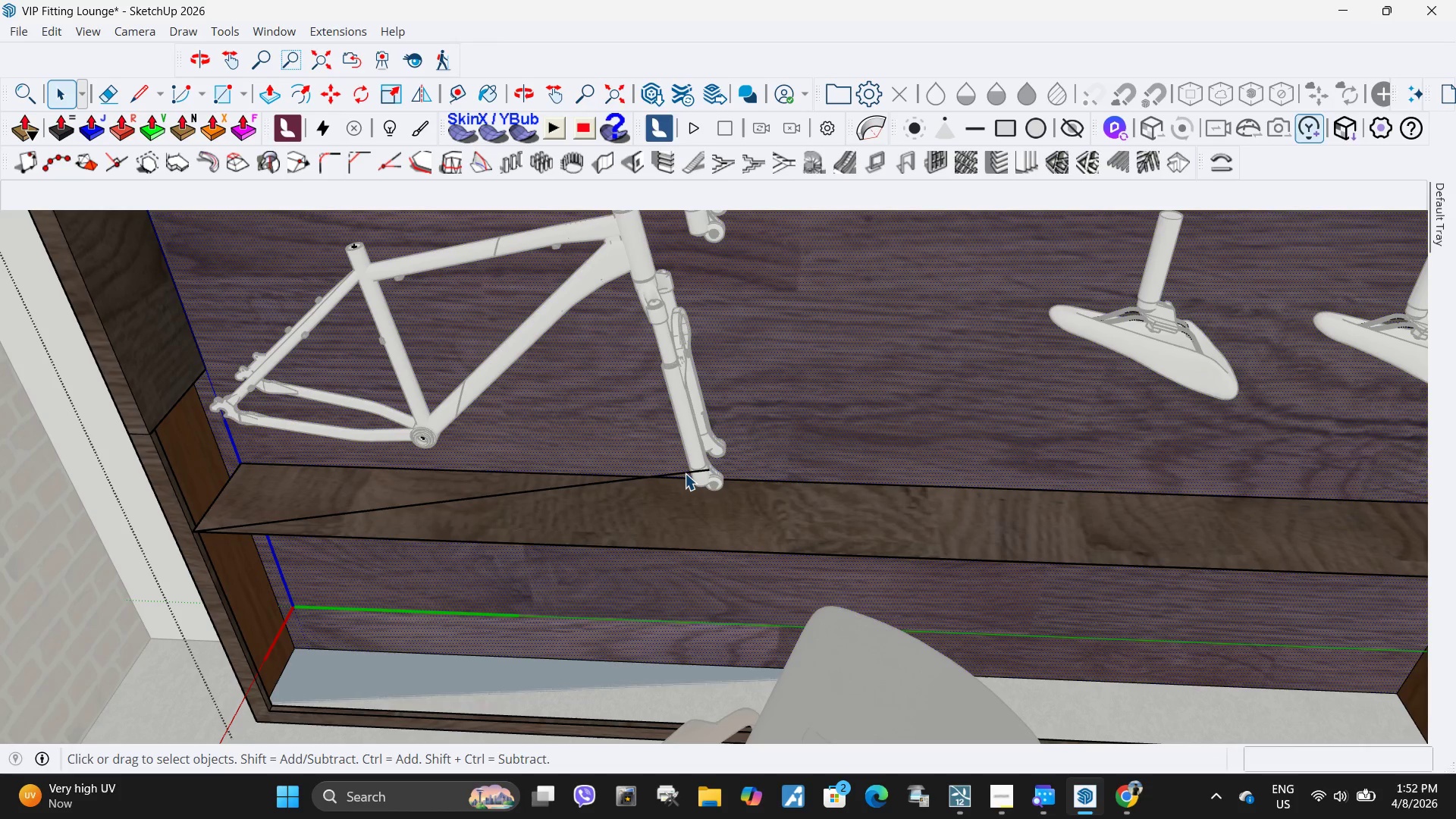 
left_click([685, 473])
 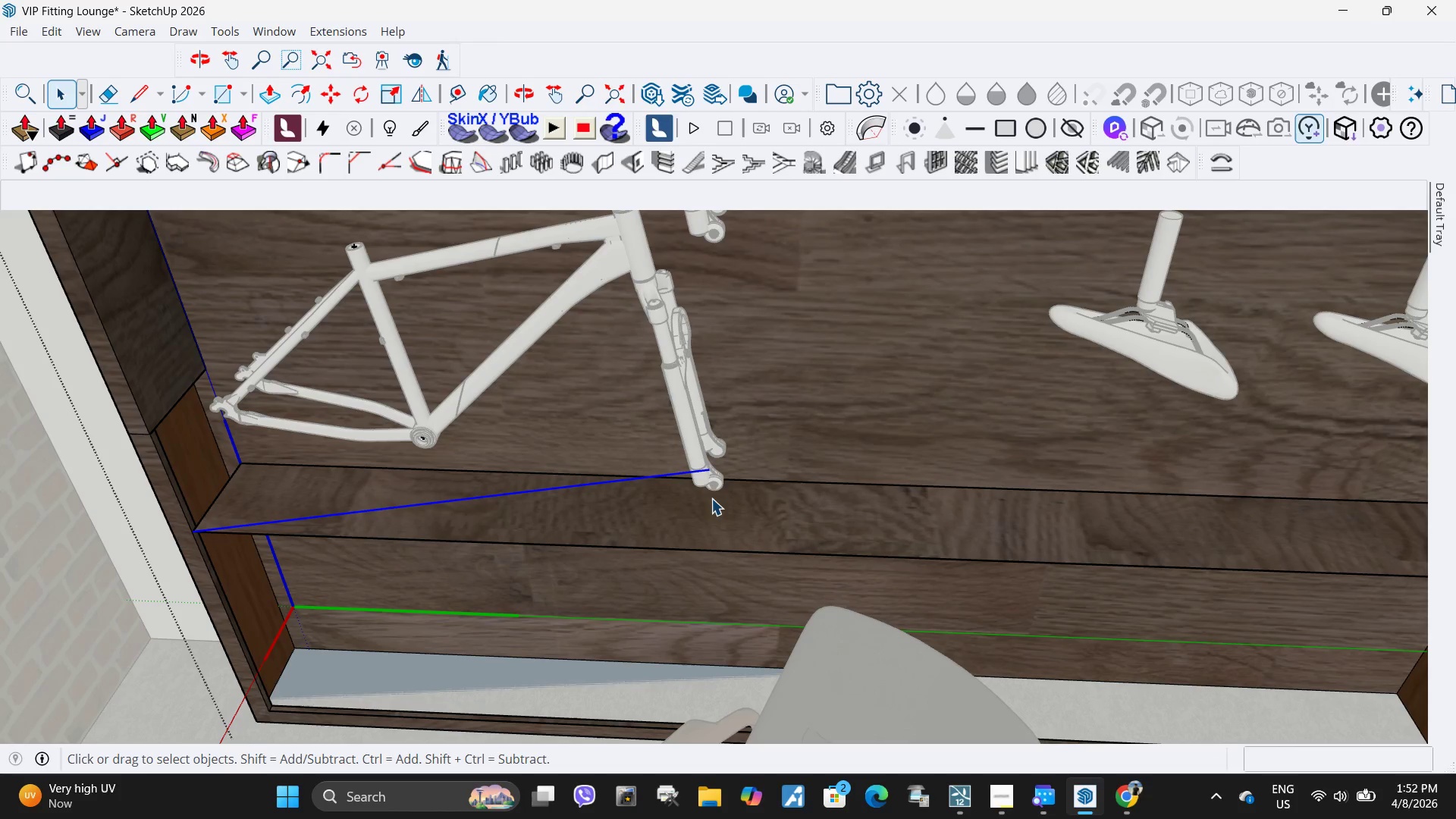 
key(Delete)
 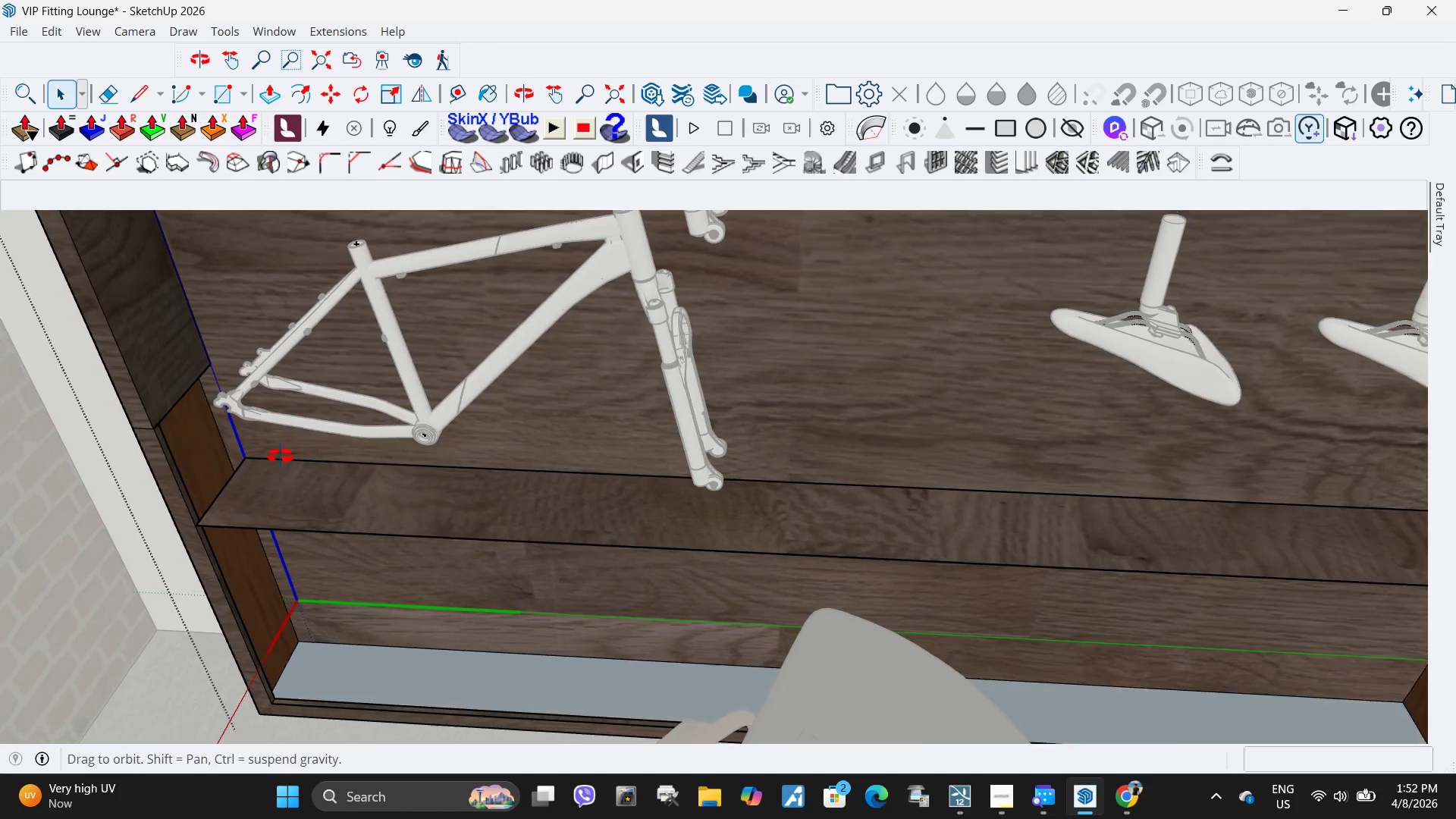 
scroll: coordinate [199, 387], scroll_direction: up, amount: 1.0
 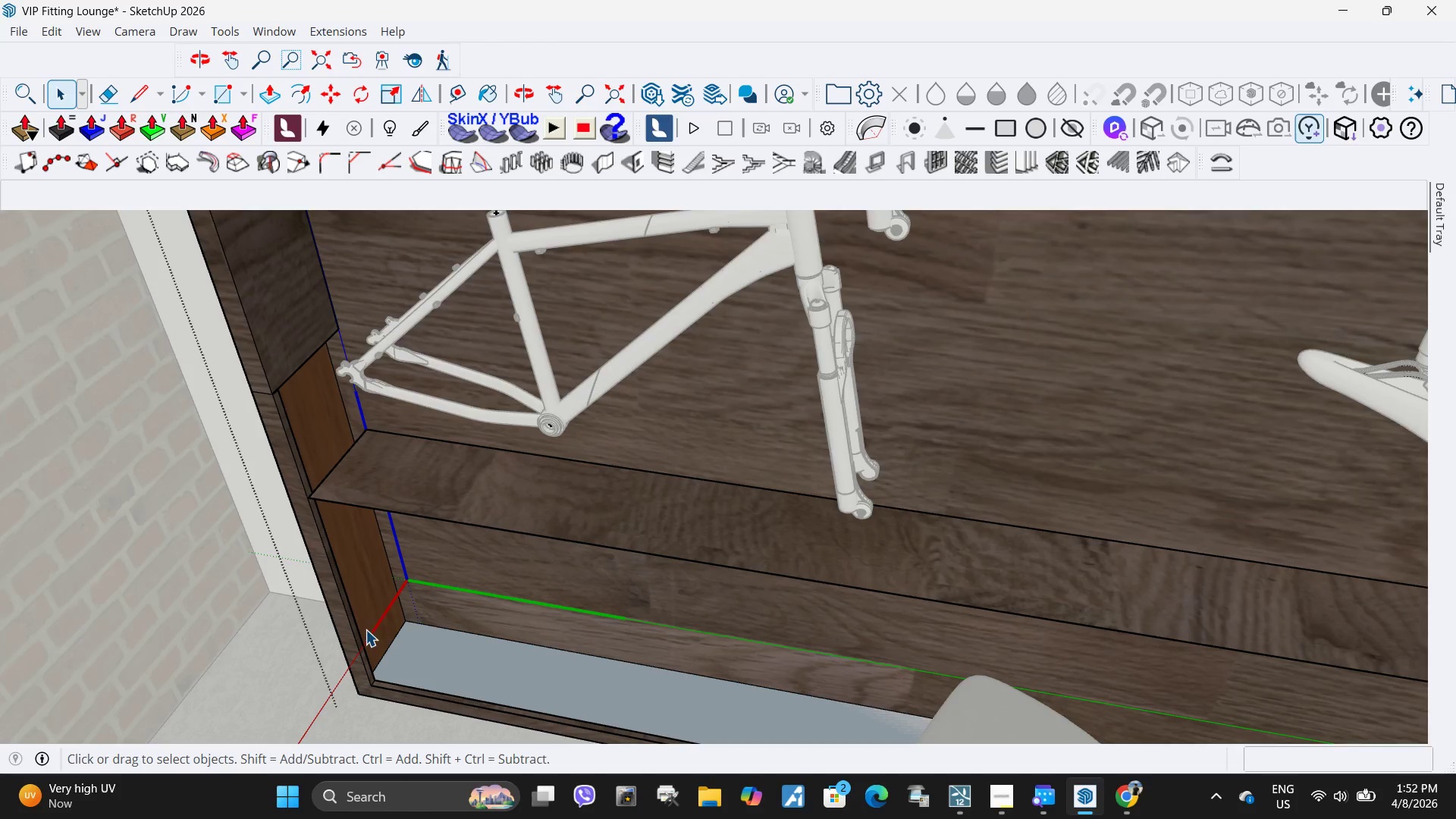 
key(R)
 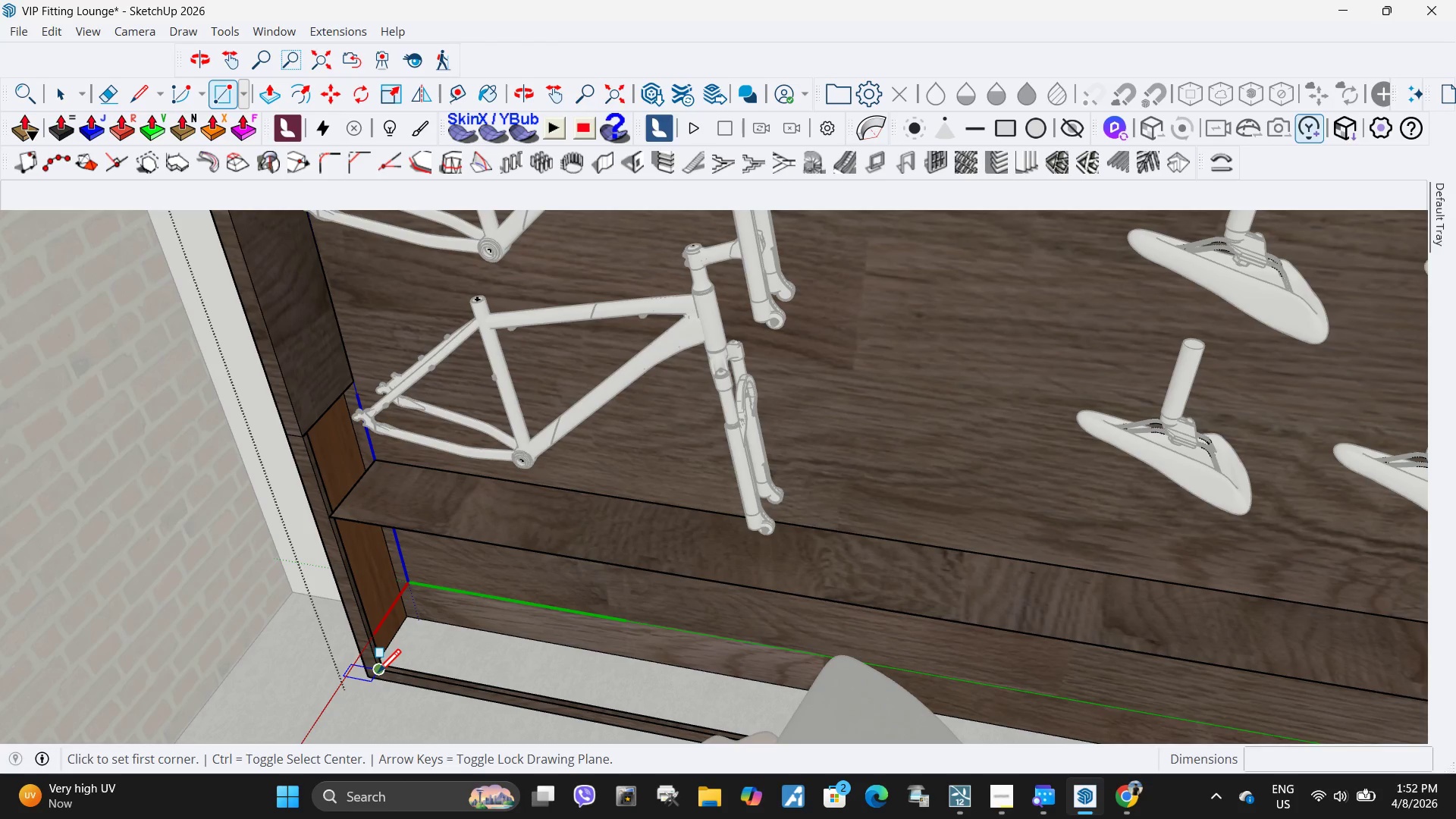 
scroll: coordinate [414, 593], scroll_direction: down, amount: 2.0
 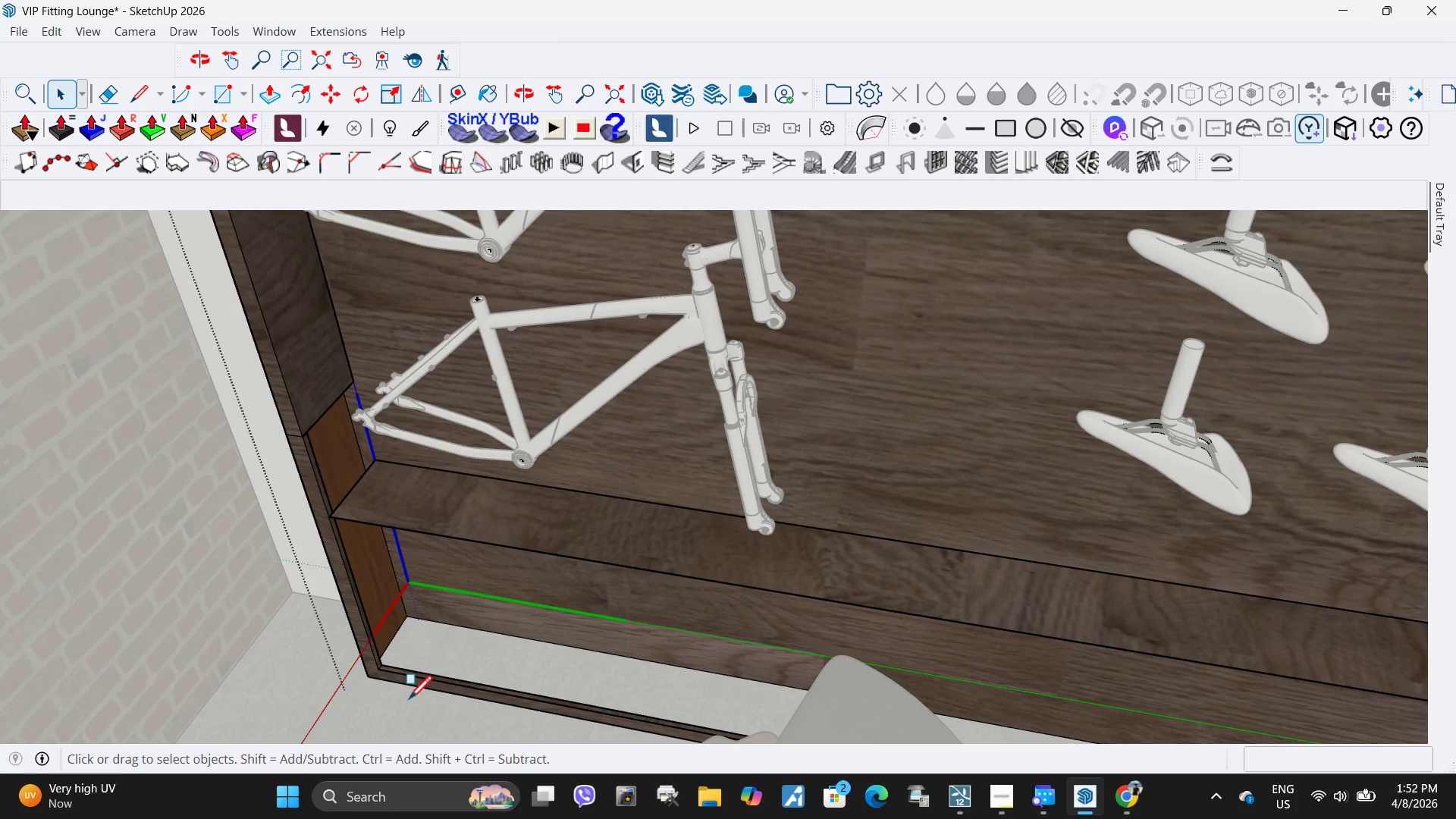 
left_click([378, 675])
 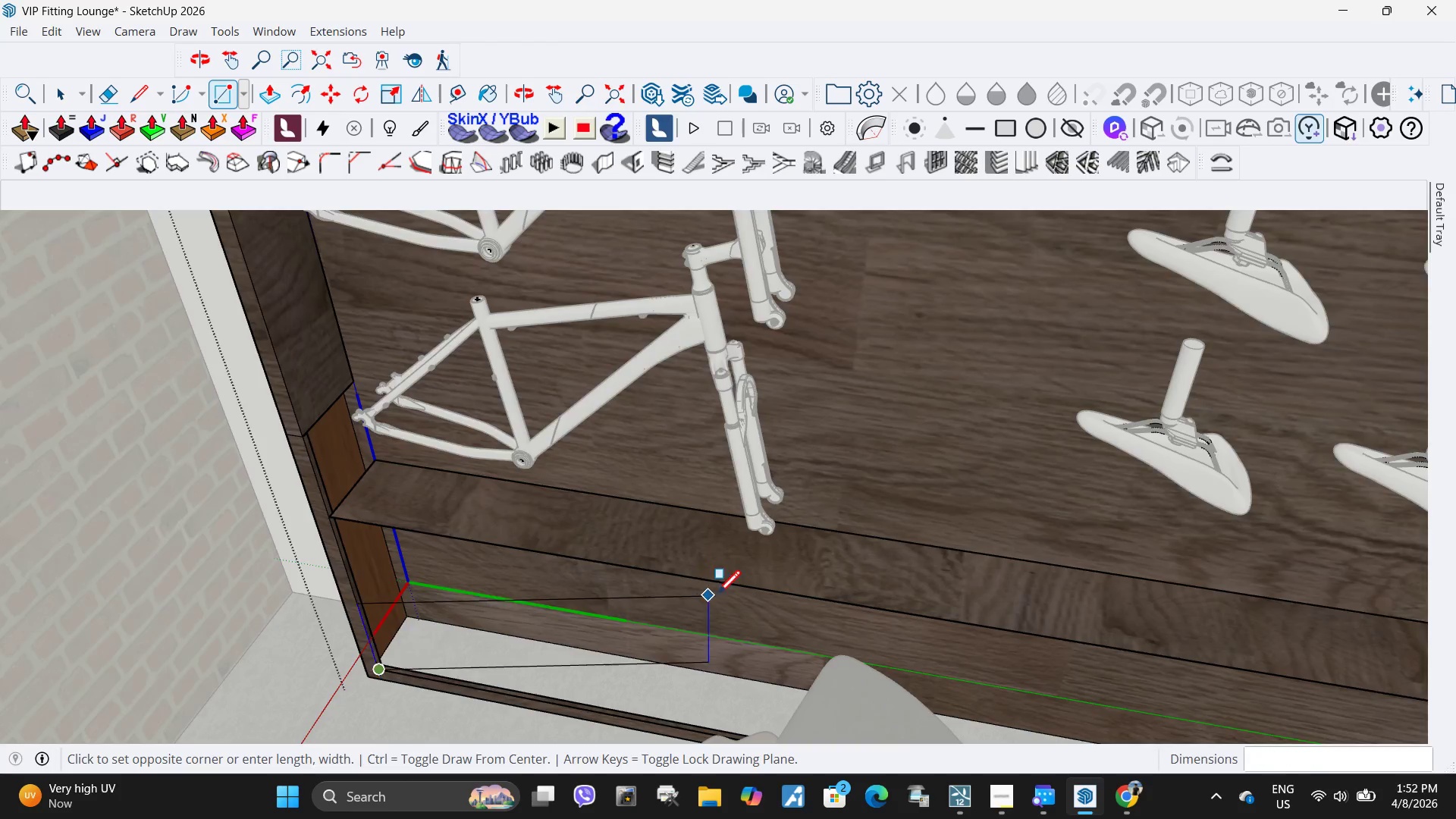 
scroll: coordinate [721, 596], scroll_direction: down, amount: 4.0
 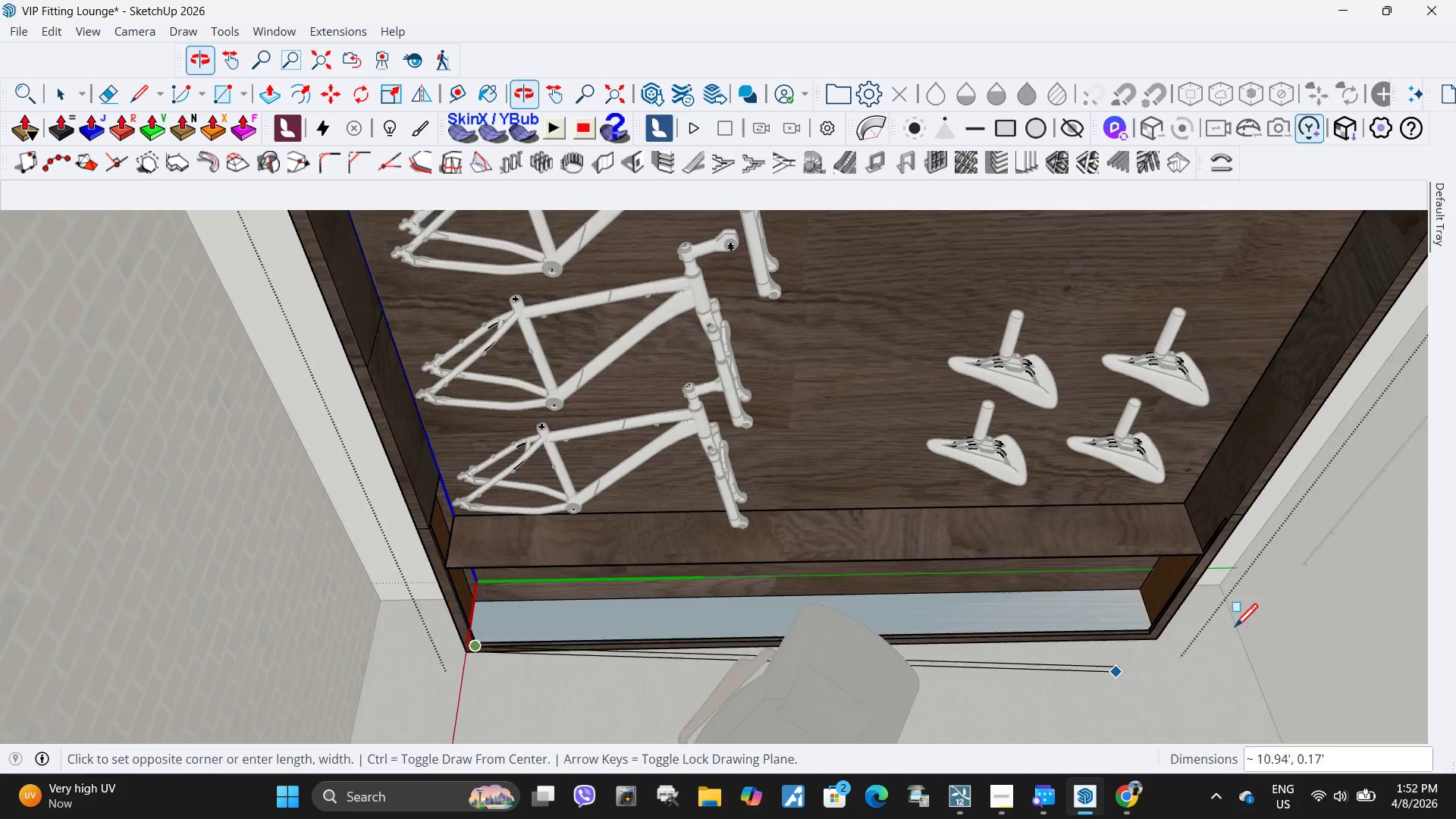 
scroll: coordinate [1160, 601], scroll_direction: up, amount: 6.0
 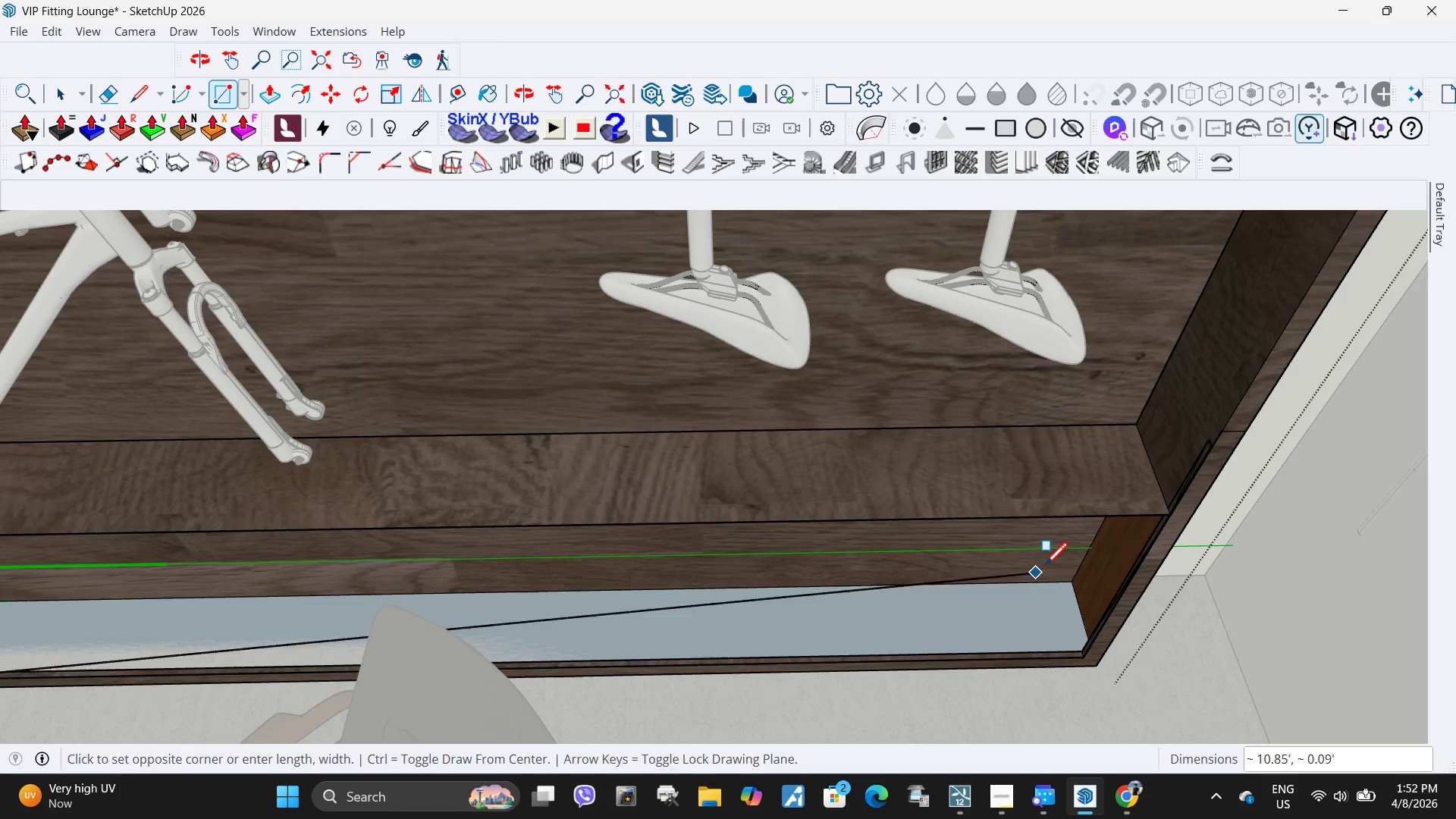 
wait(5.36)
 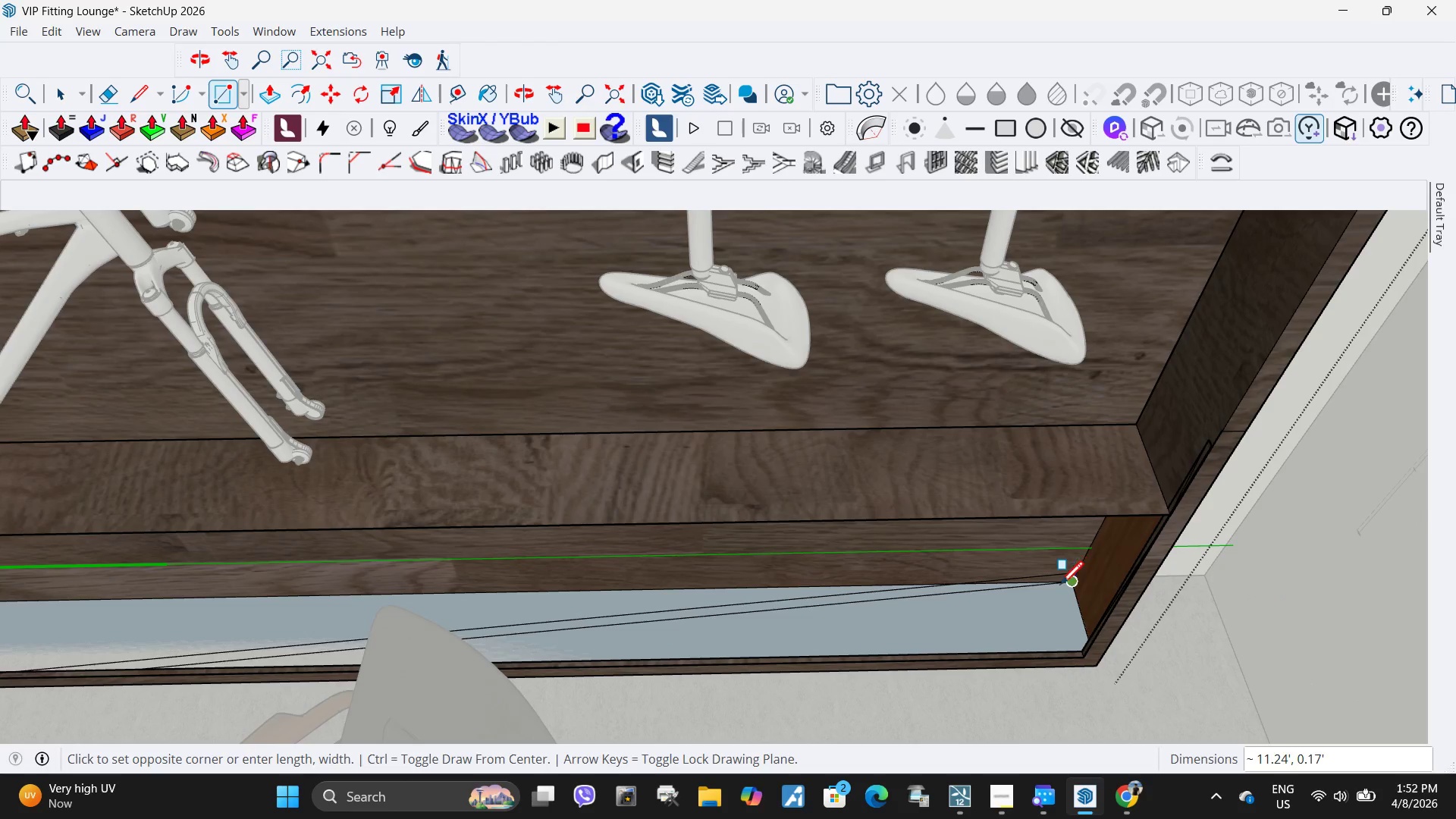 
left_click([1040, 581])
 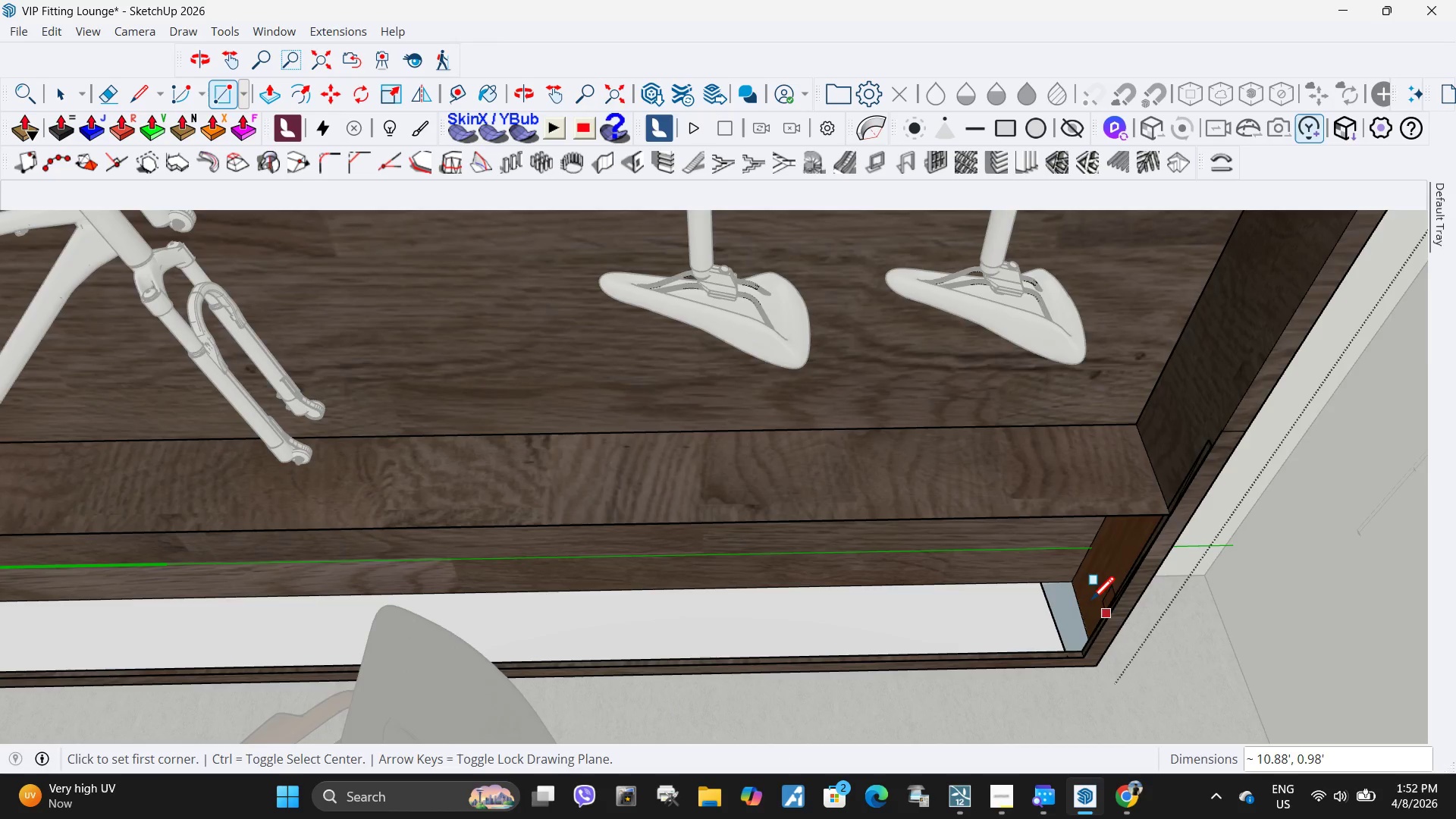 
key(Control+ControlLeft)
 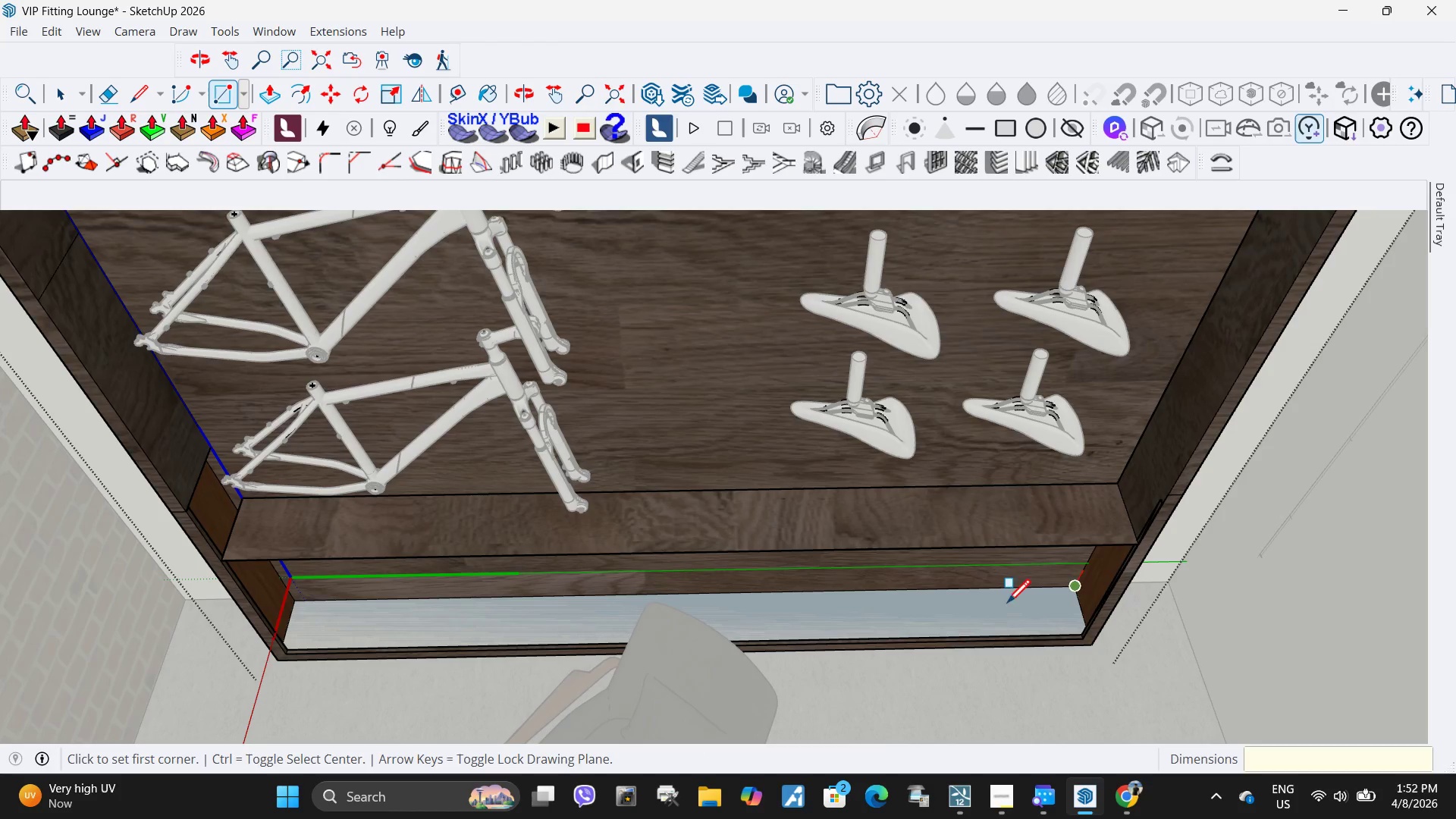 
scroll: coordinate [1081, 598], scroll_direction: down, amount: 4.0
 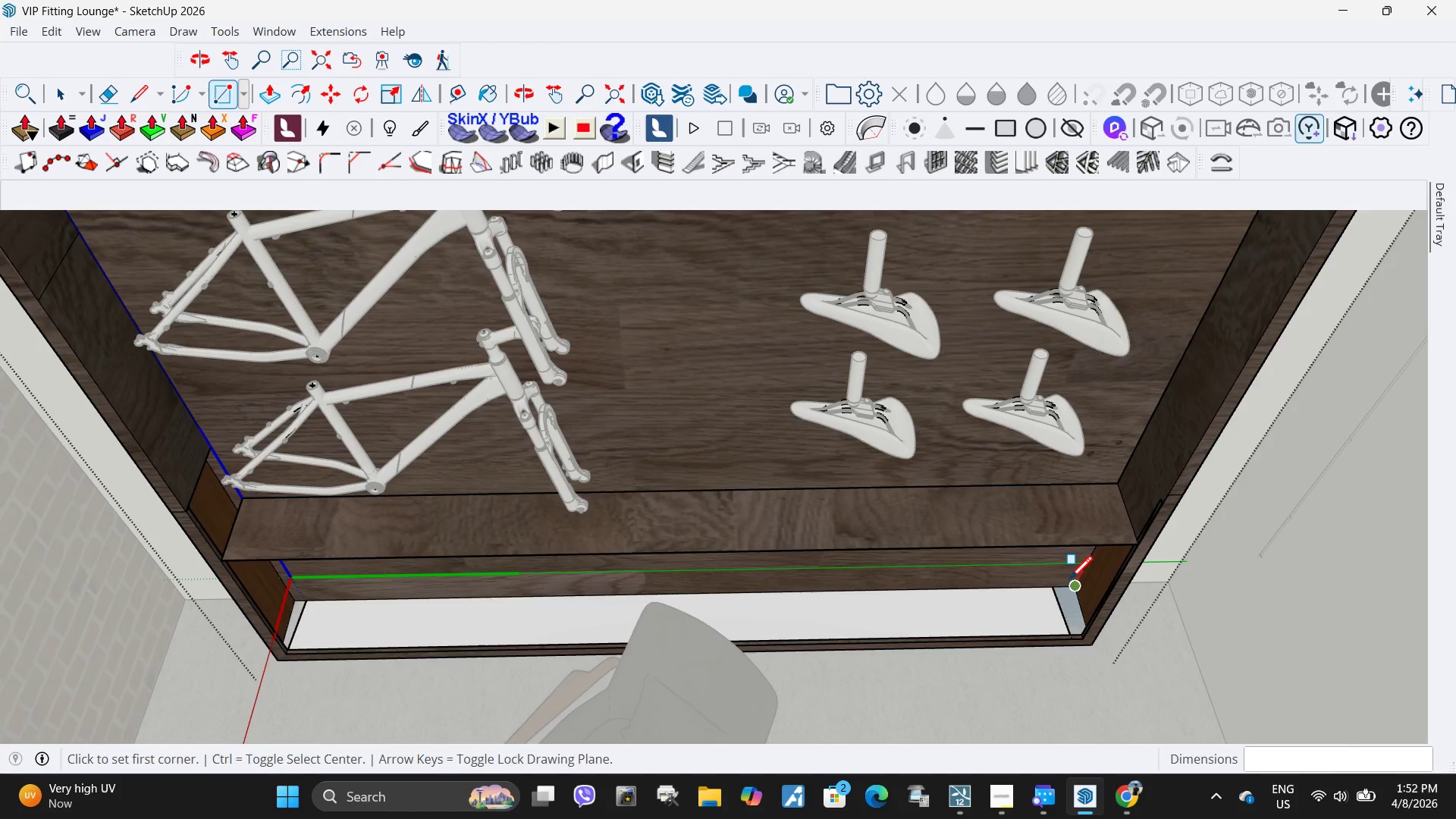 
key(Control+Z)
 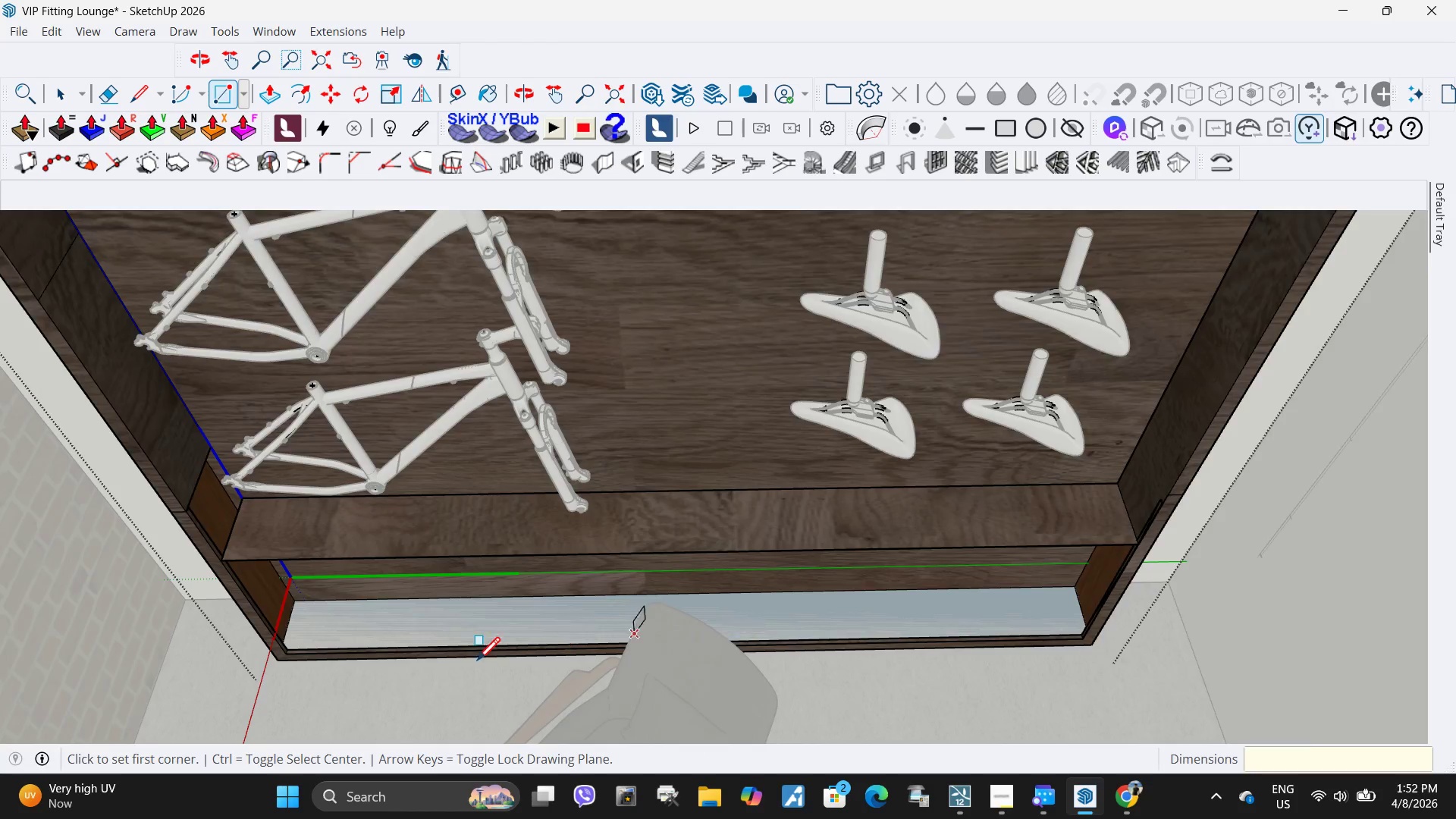 
scroll: coordinate [290, 600], scroll_direction: up, amount: 8.0
 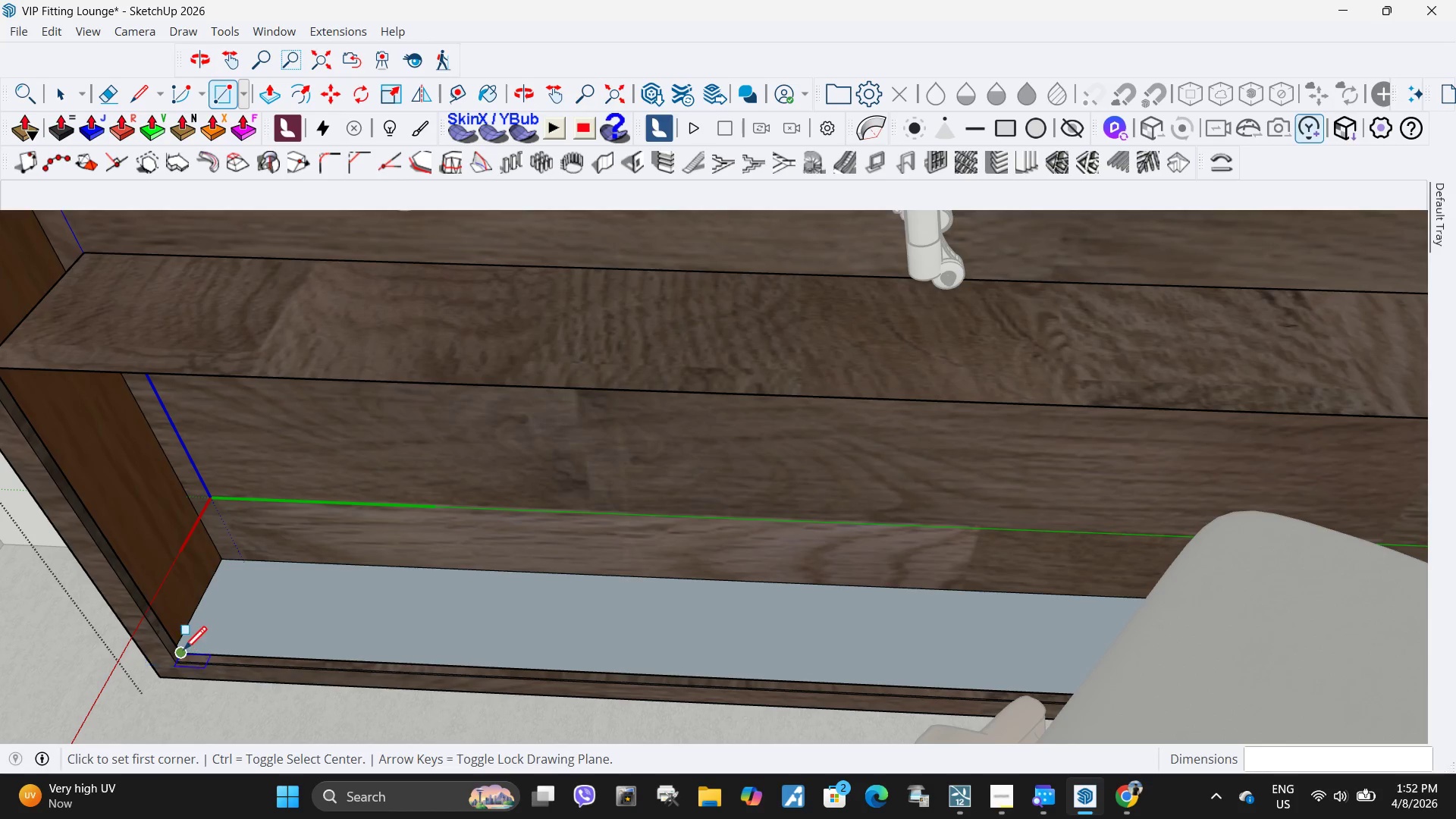 
left_click([183, 652])
 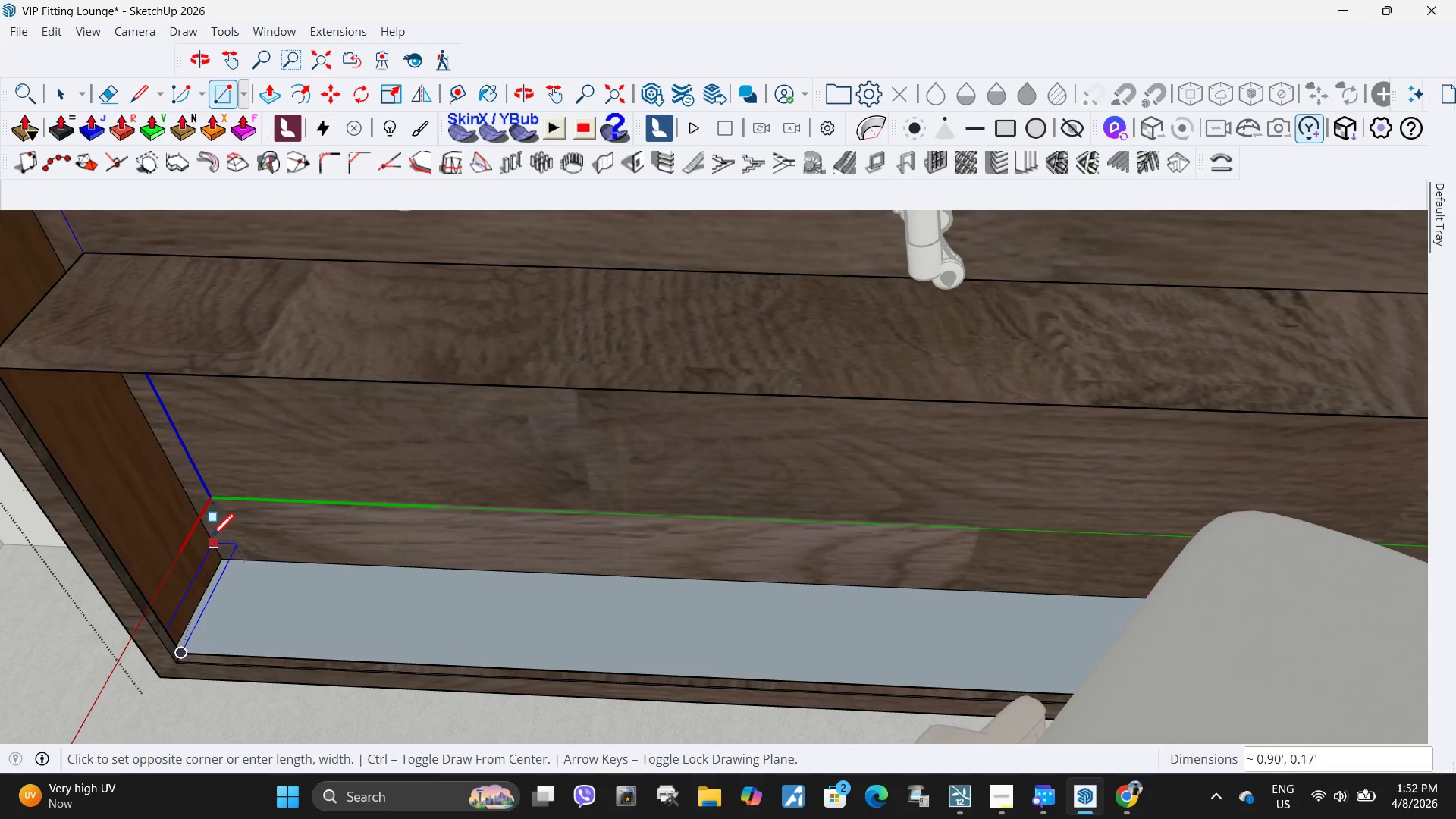 
left_click([209, 539])
 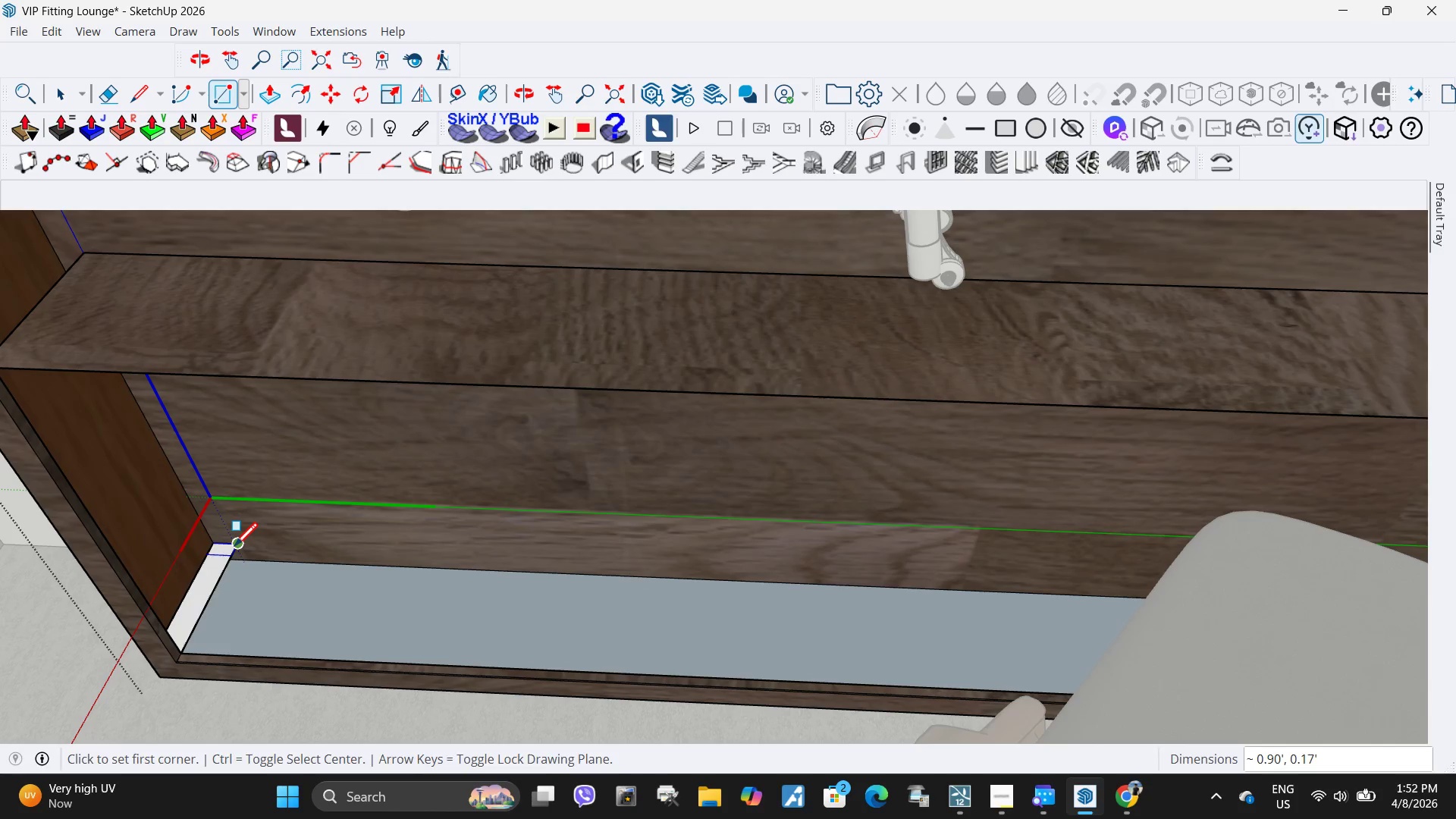 
left_click([234, 548])
 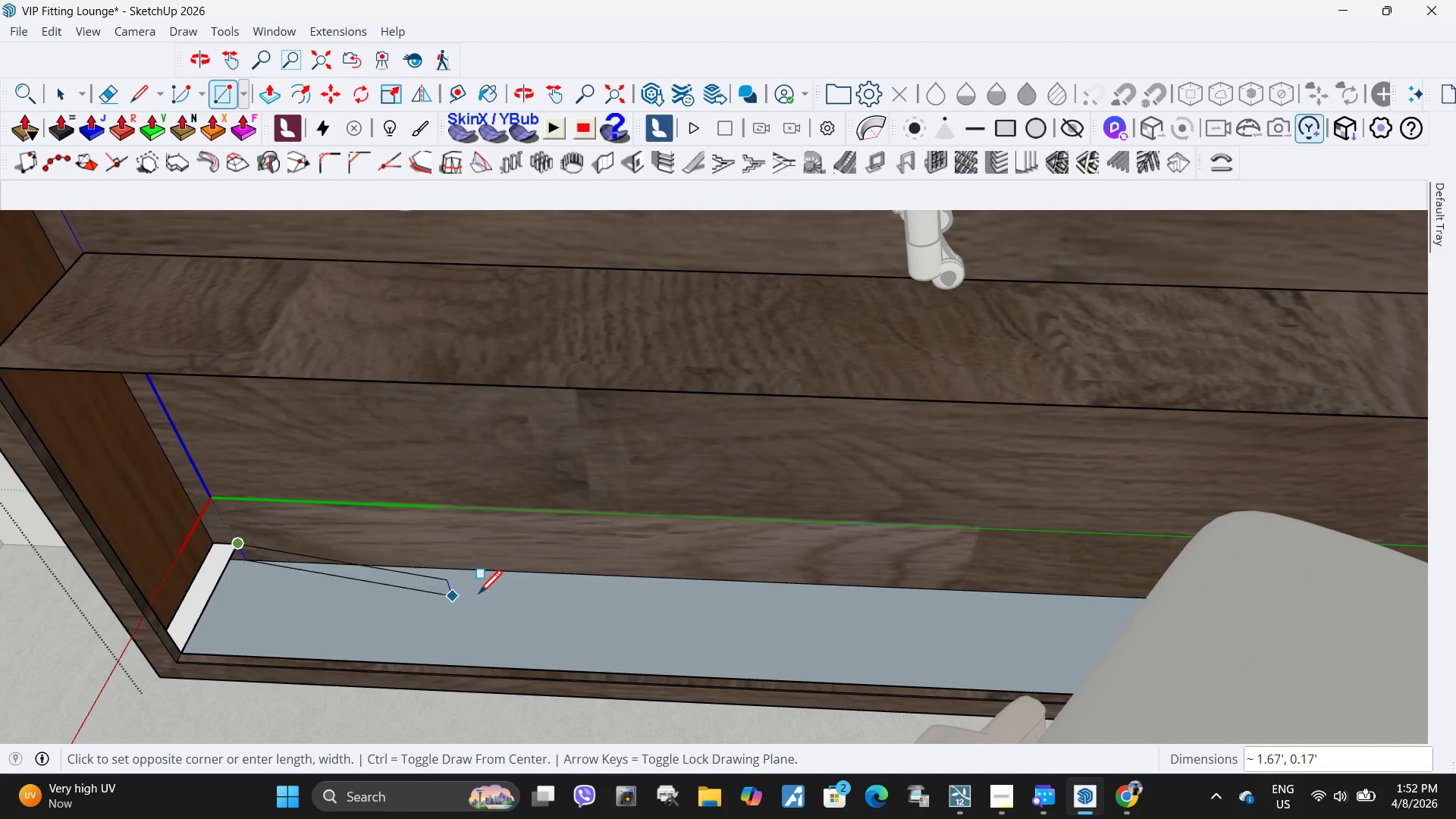 
scroll: coordinate [783, 614], scroll_direction: down, amount: 8.0
 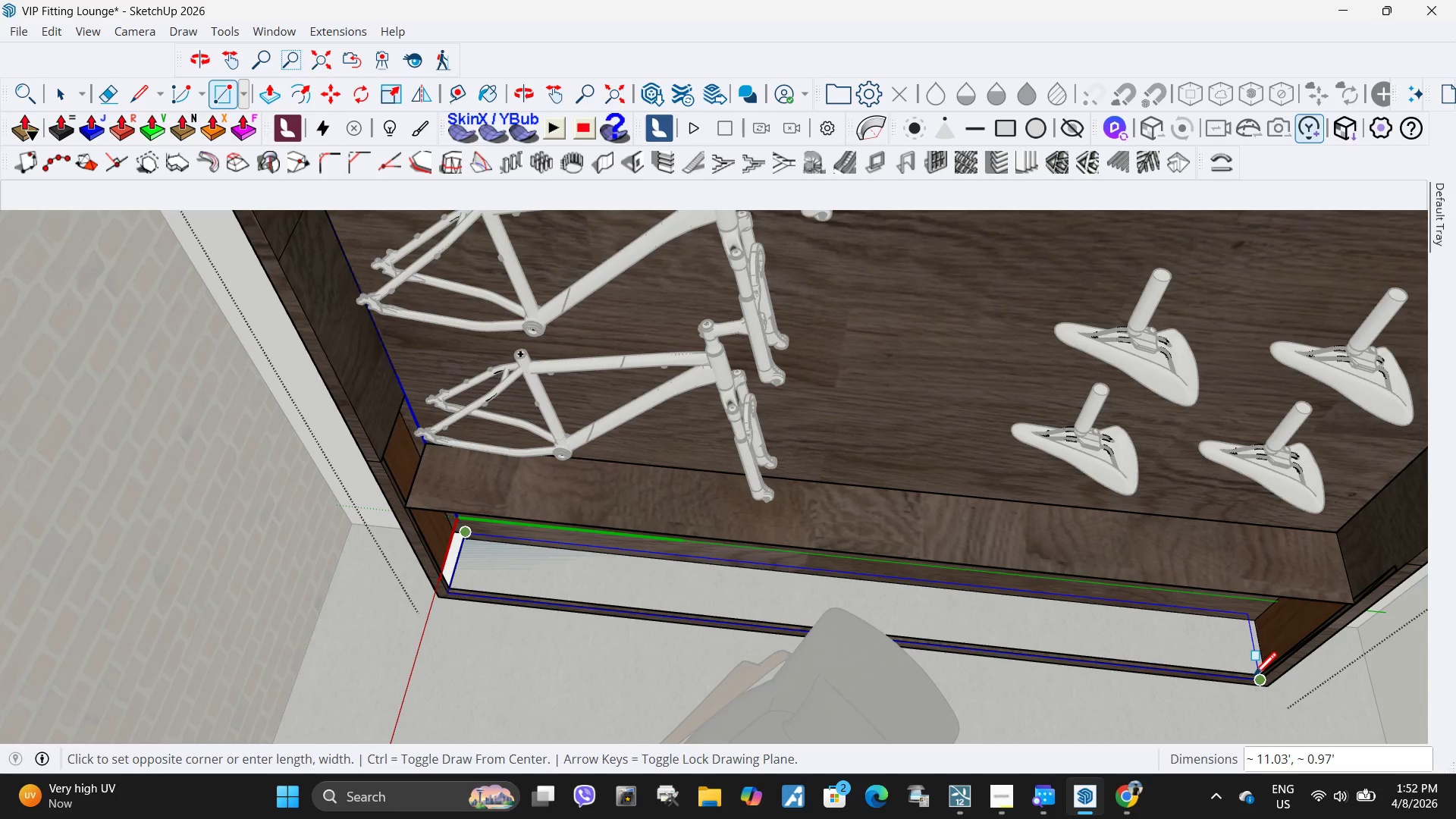 
left_click([1254, 678])
 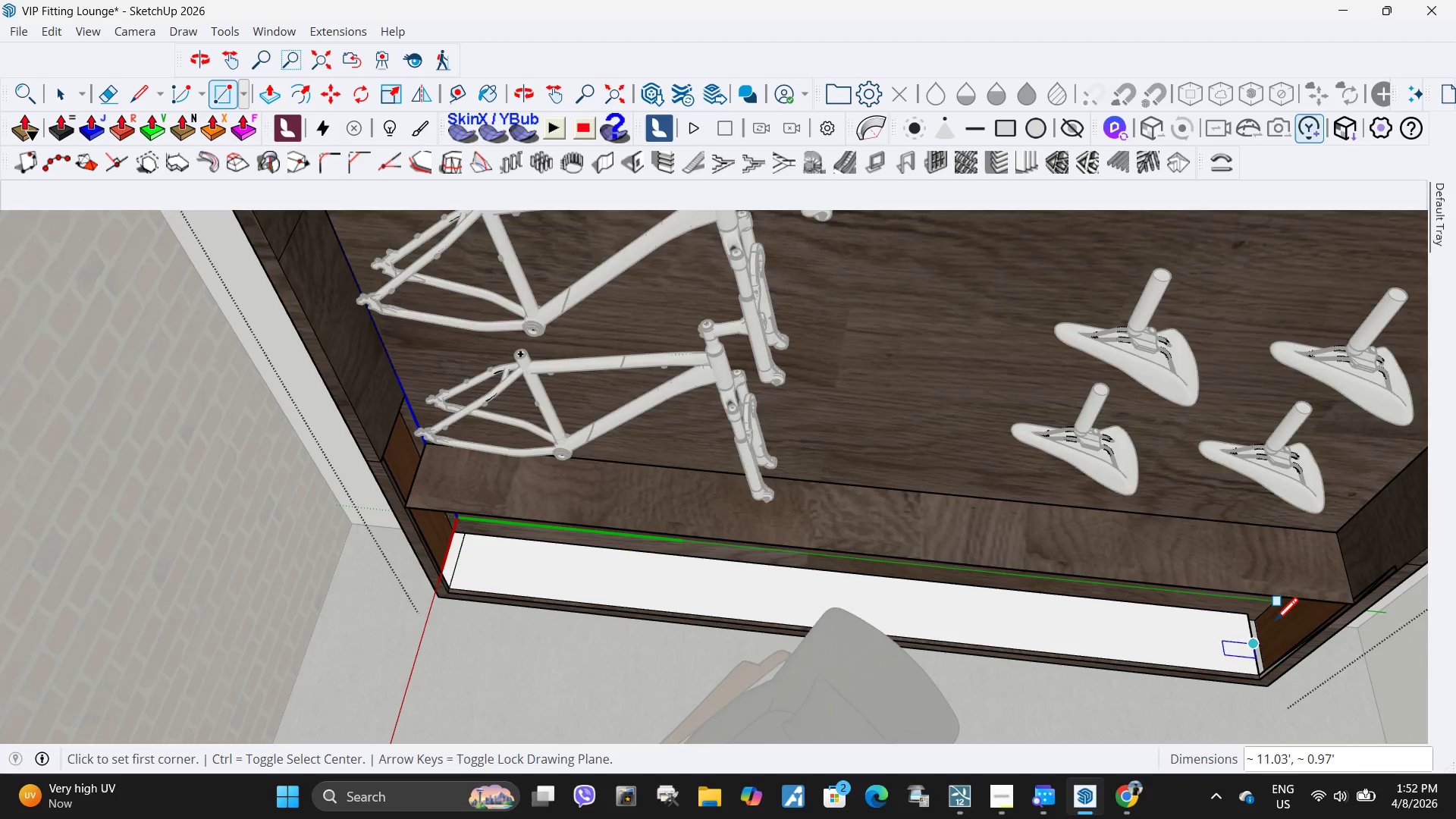 
scroll: coordinate [1156, 432], scroll_direction: up, amount: 20.0
 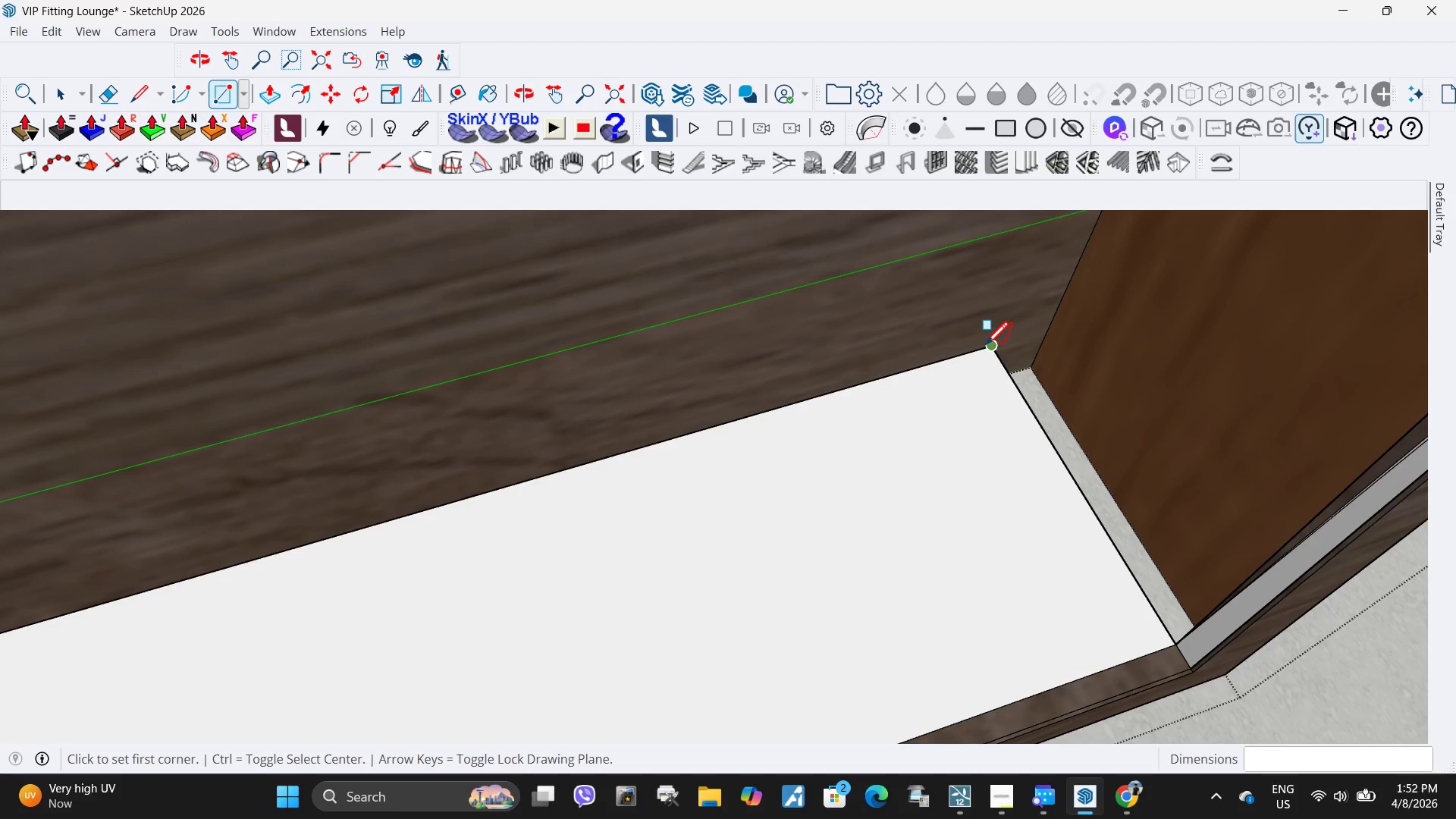 
left_click([985, 347])
 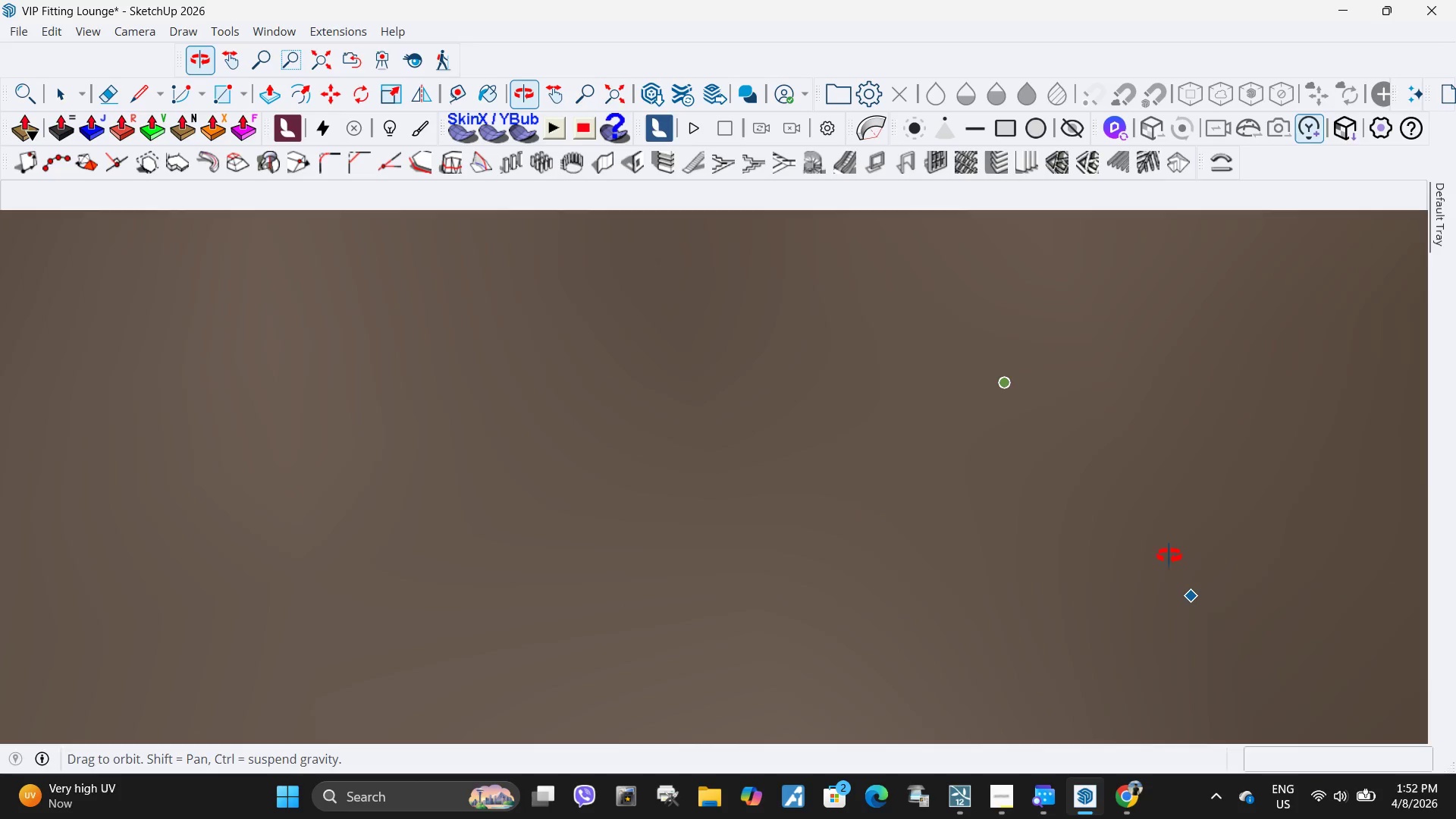 
scroll: coordinate [1200, 626], scroll_direction: up, amount: 6.0
 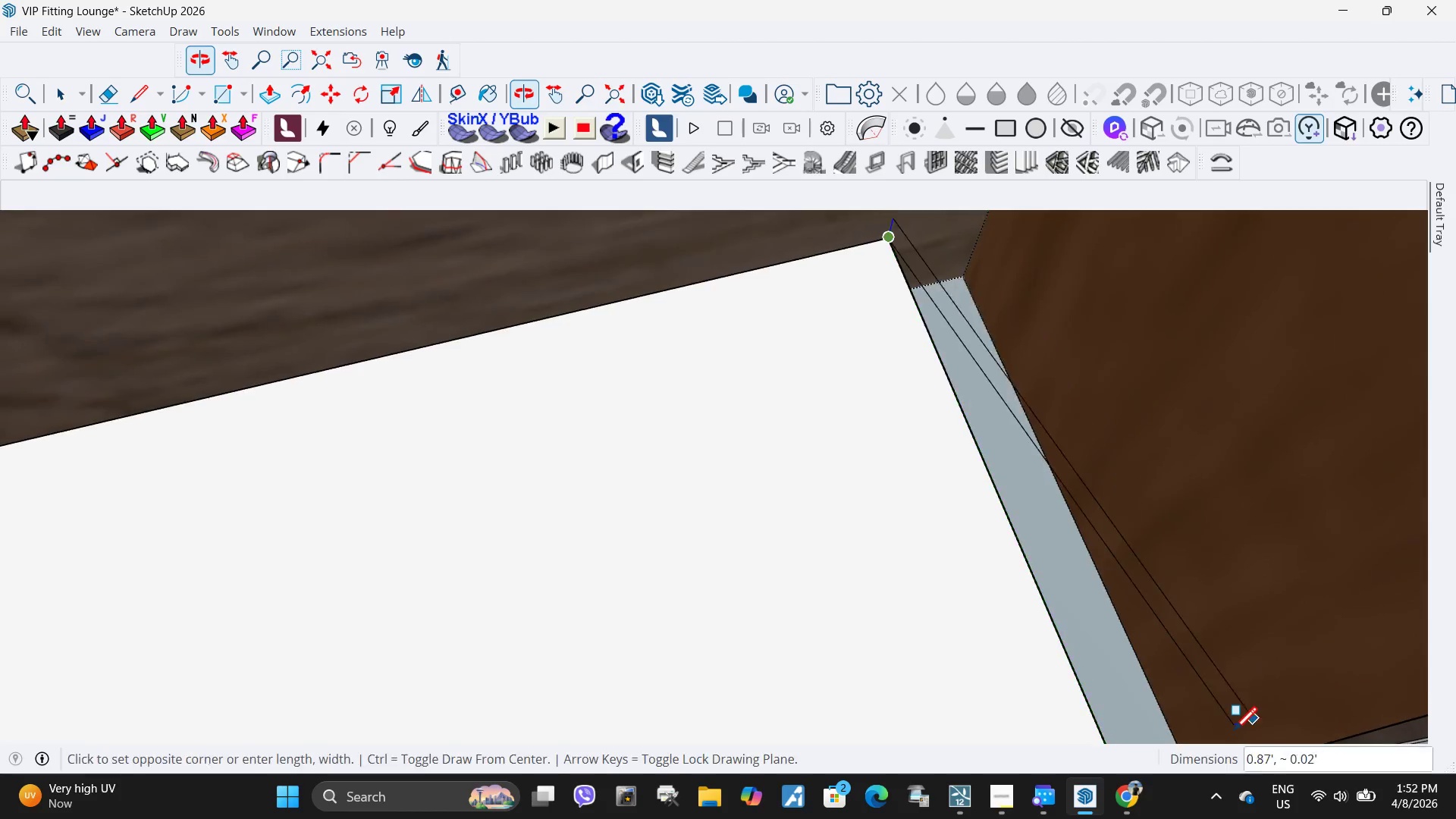 
scroll: coordinate [1179, 613], scroll_direction: down, amount: 2.0
 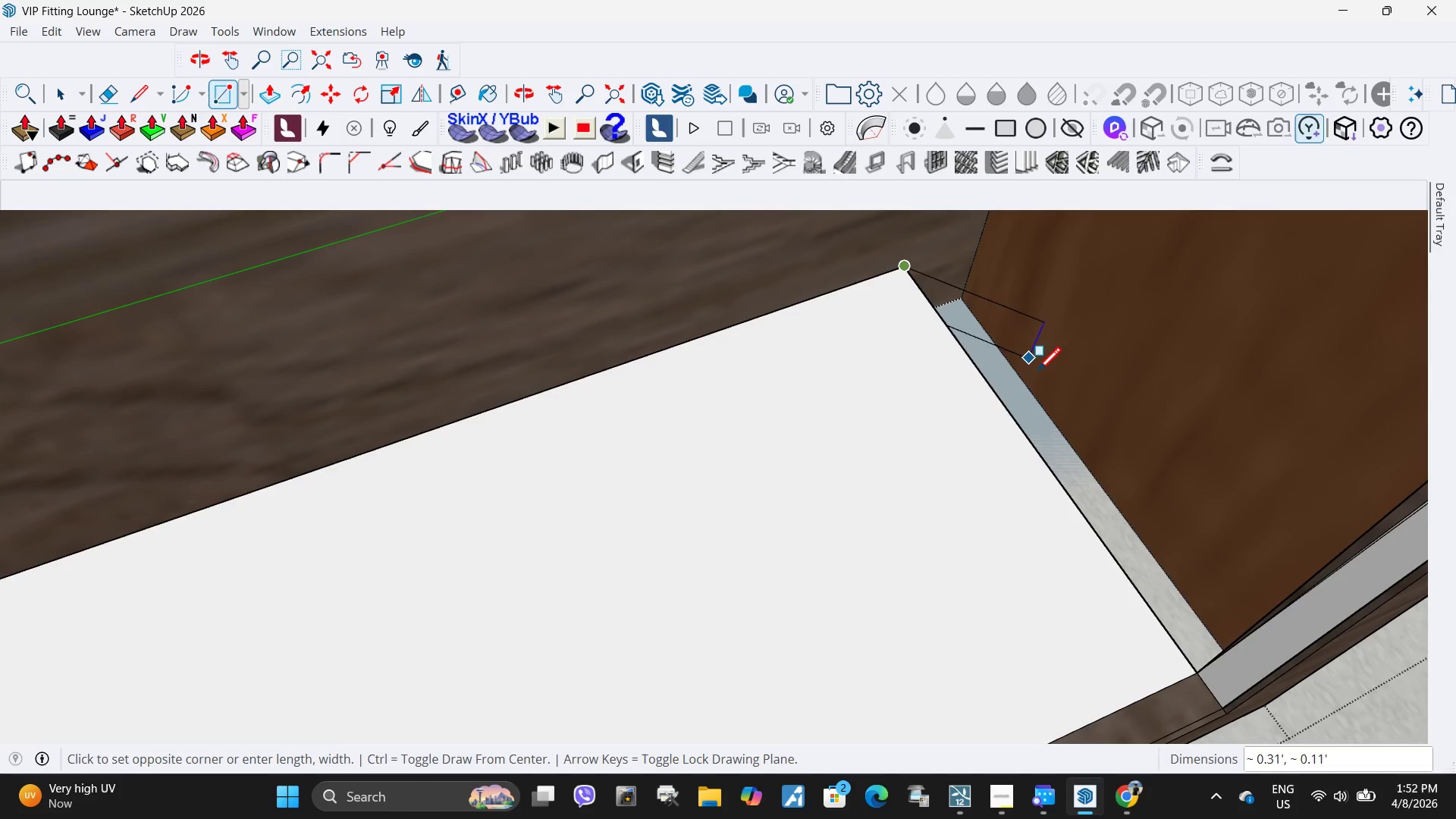 
wait(7.35)
 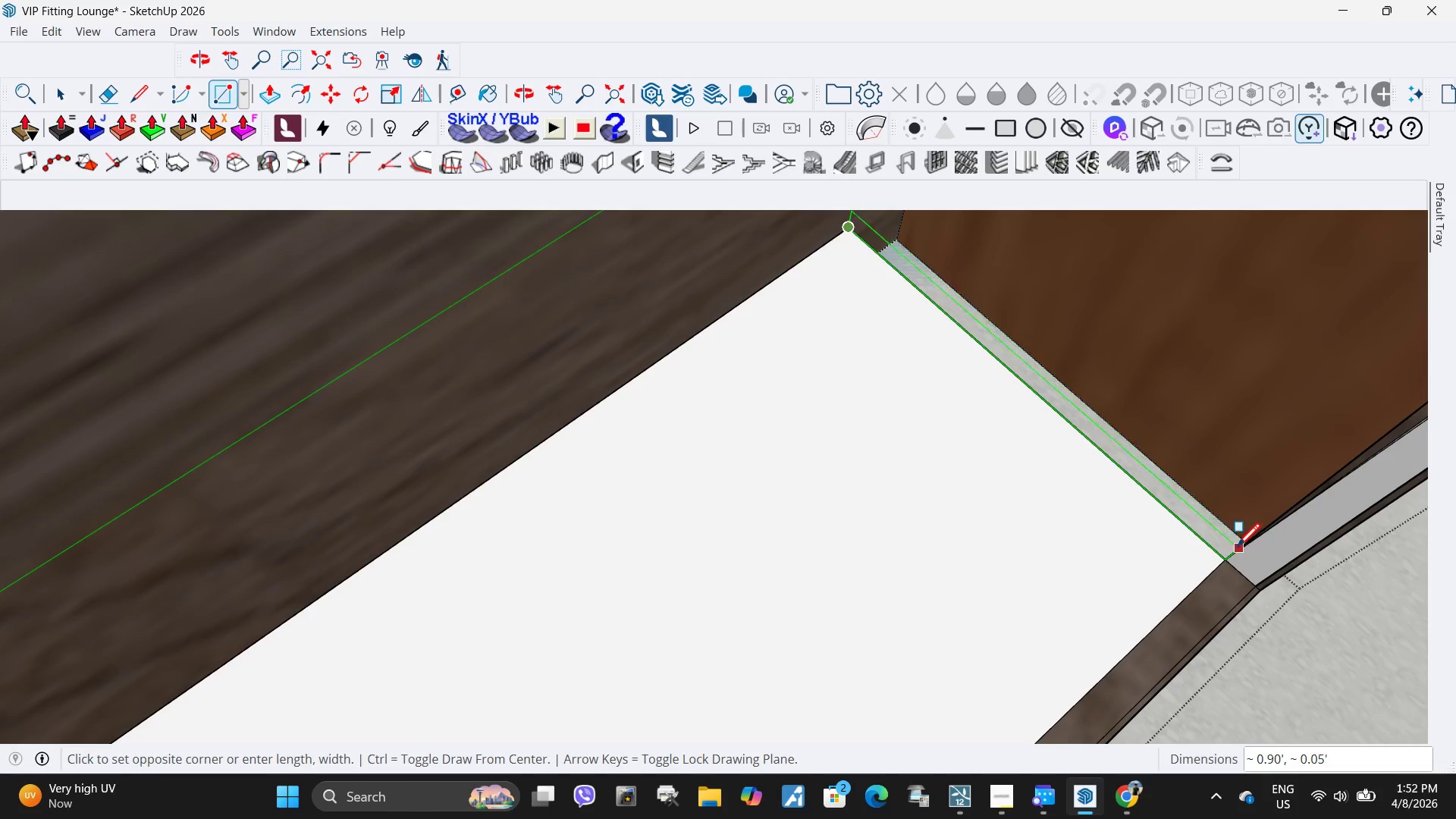 
left_click([1197, 675])
 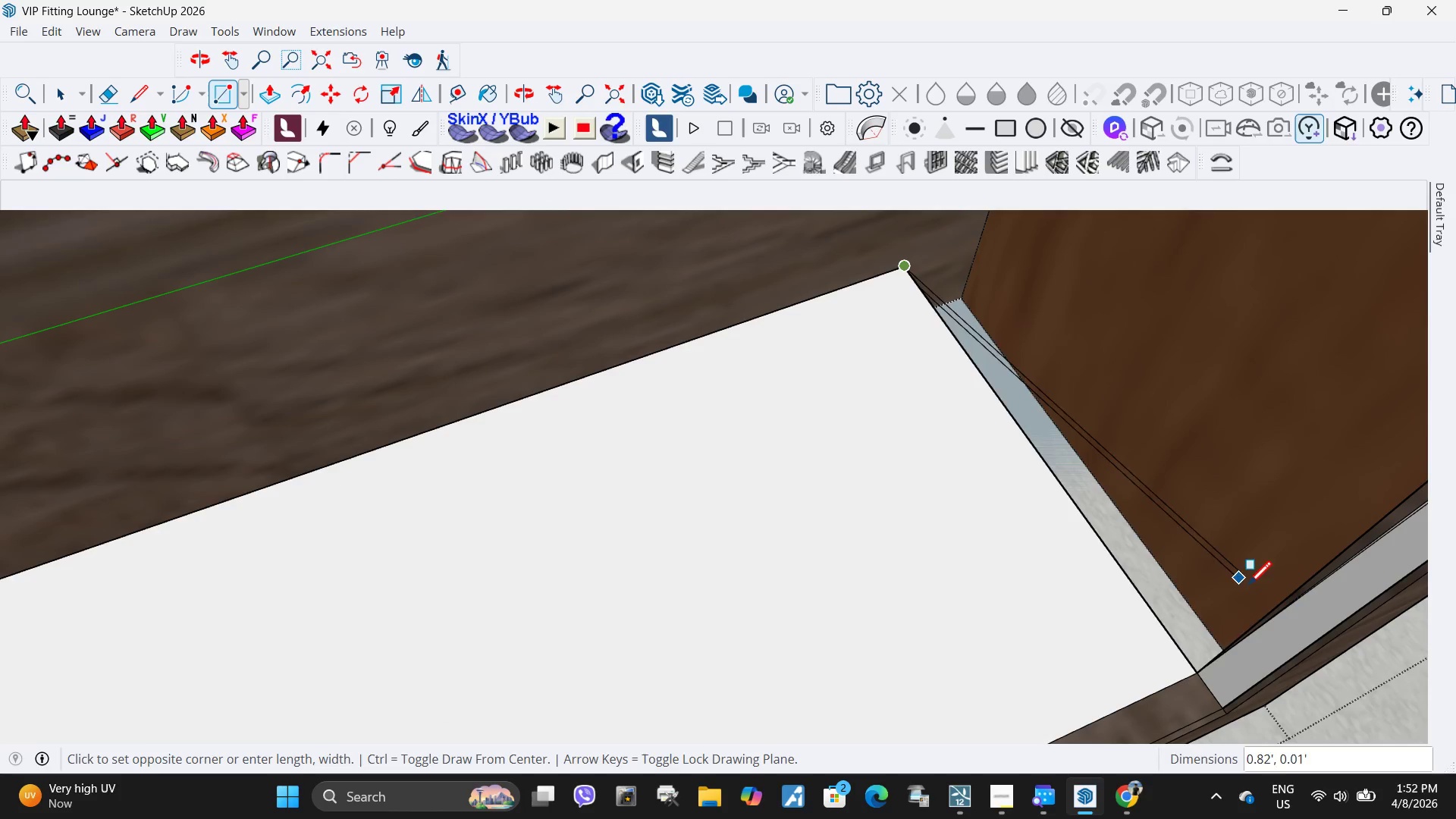 
key(Backquote)
 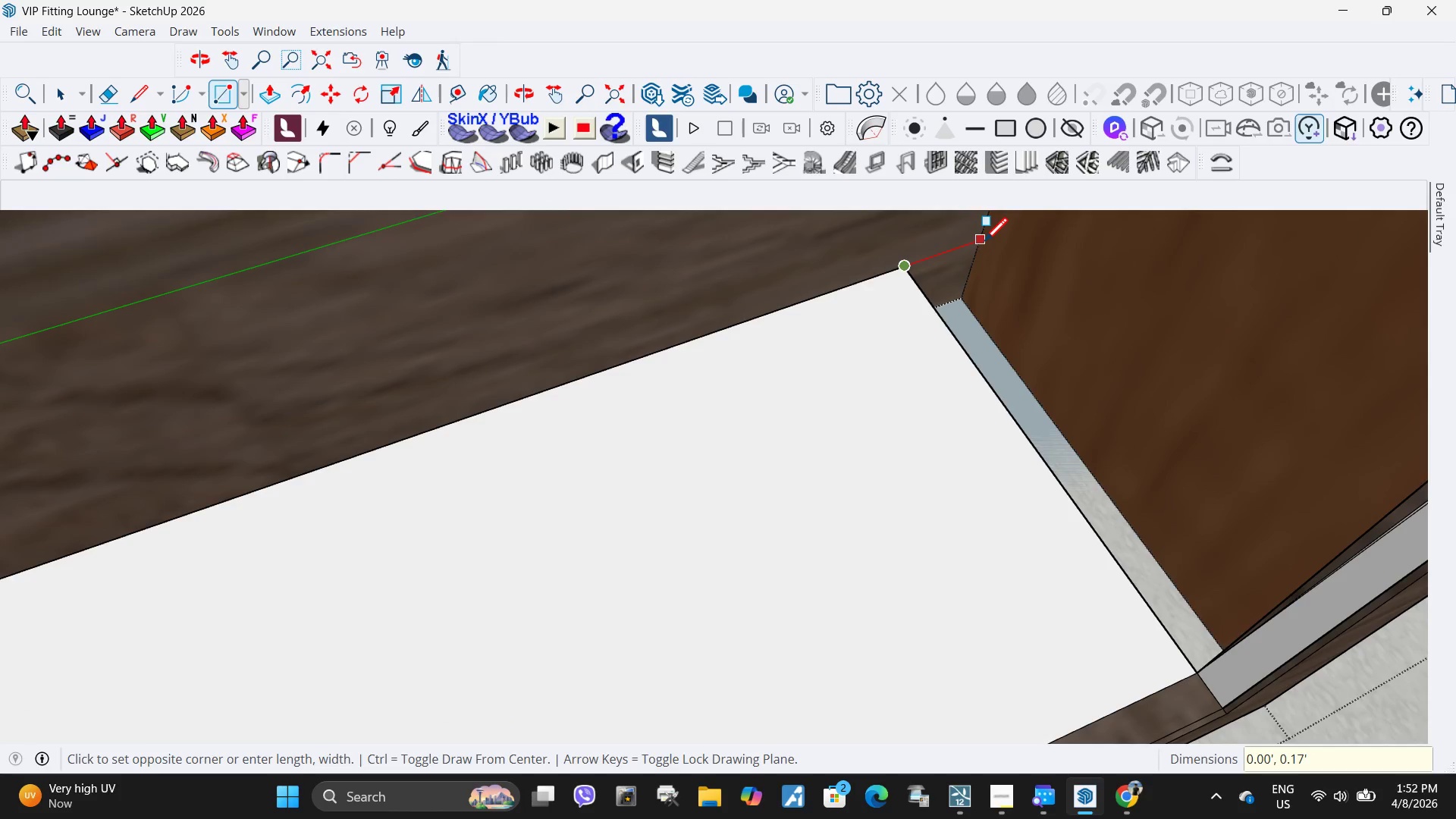 
left_click([984, 243])
 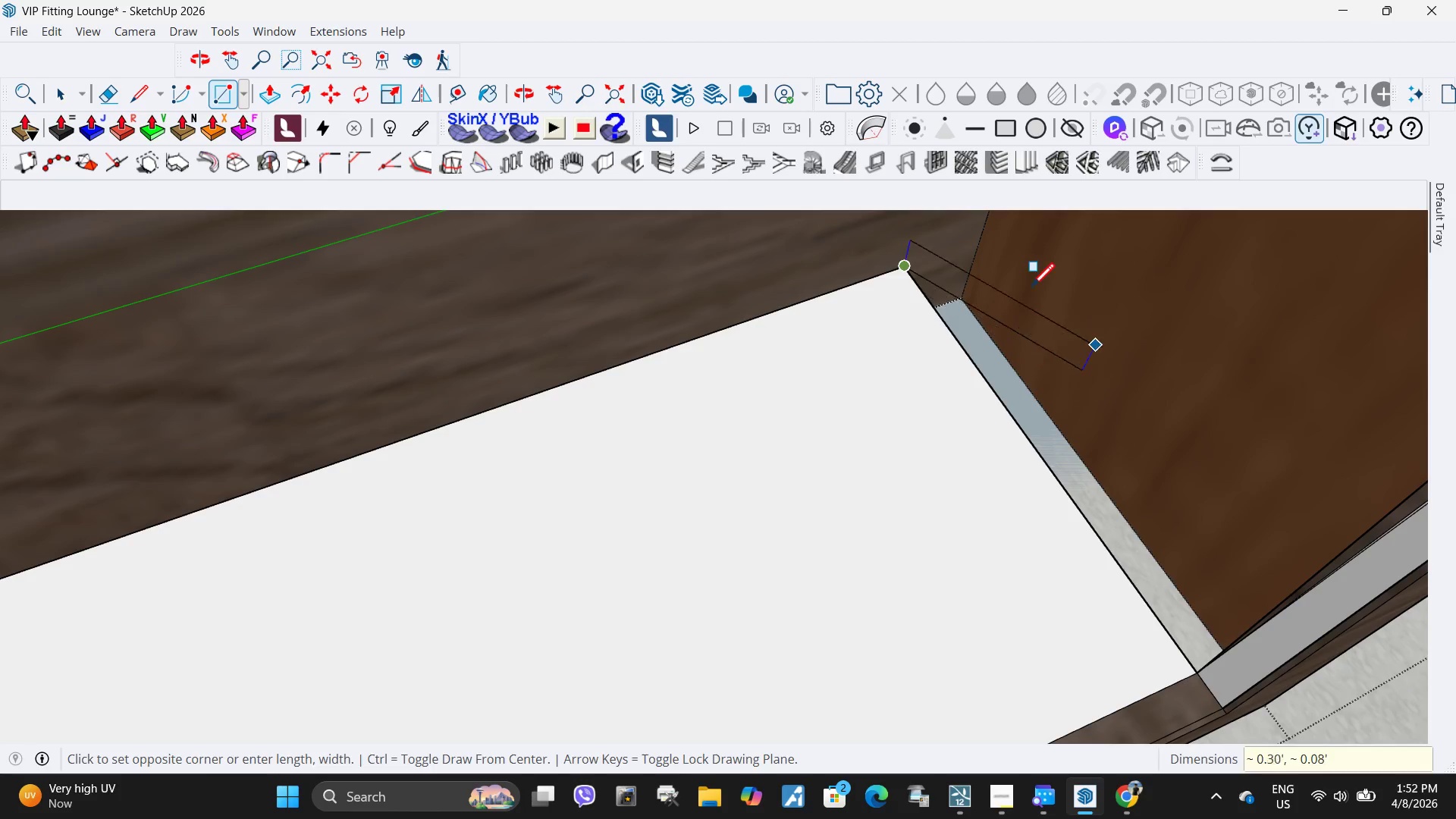 
key(Escape)
 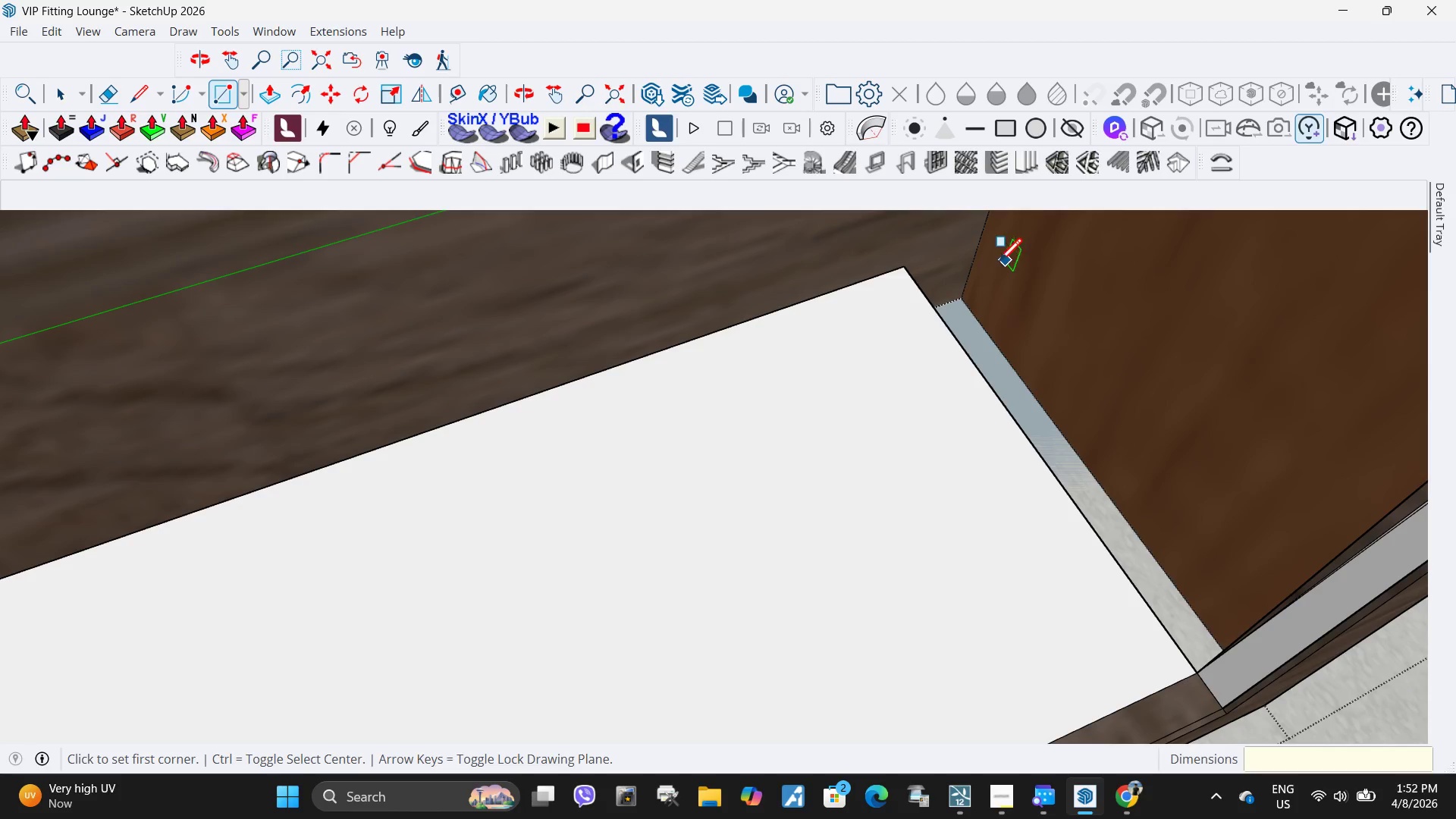 
key(L)
 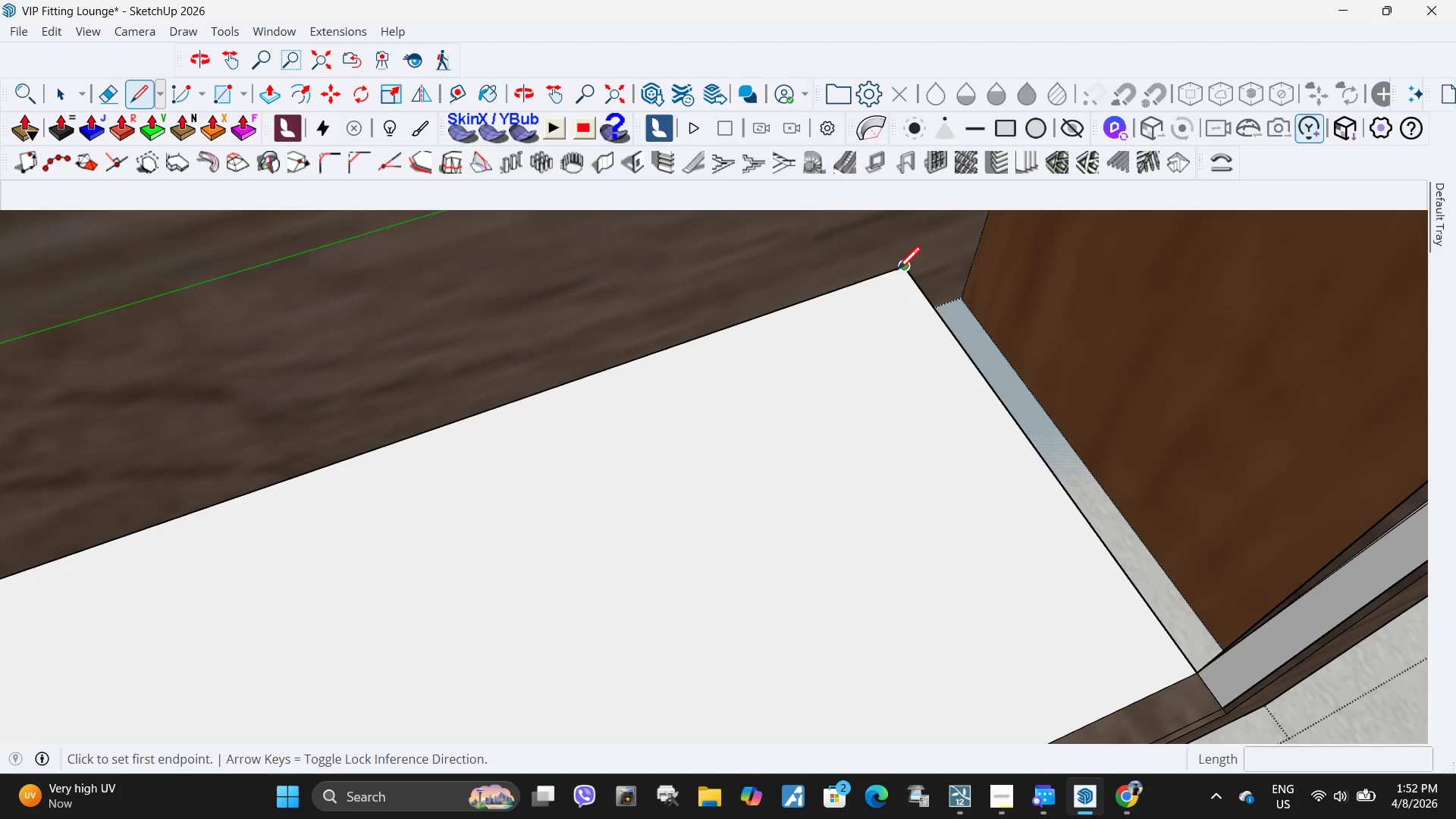 
left_click_drag(start_coordinate=[897, 272], to_coordinate=[902, 271])
 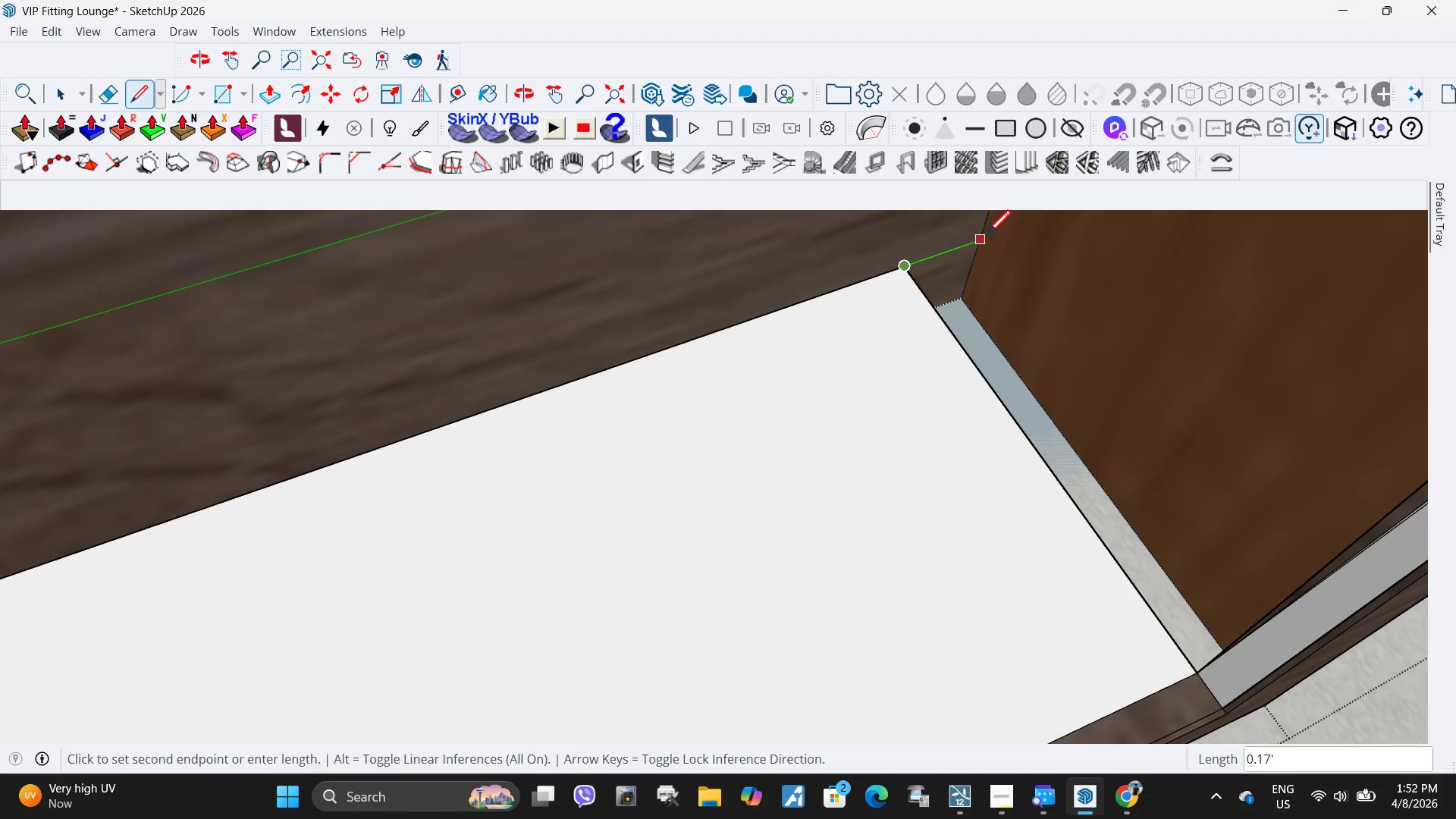 
left_click([987, 236])
 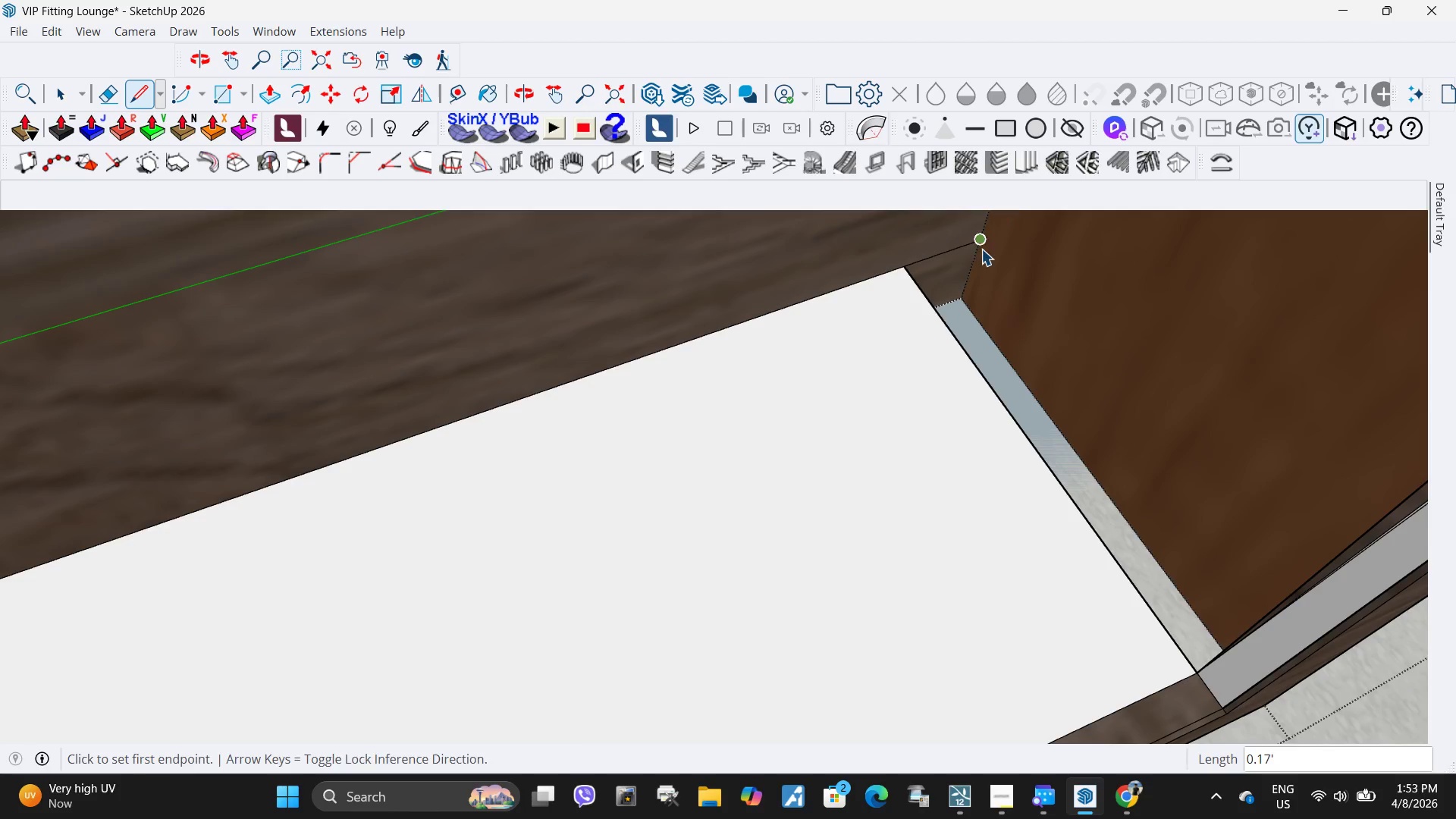 
key(Space)
 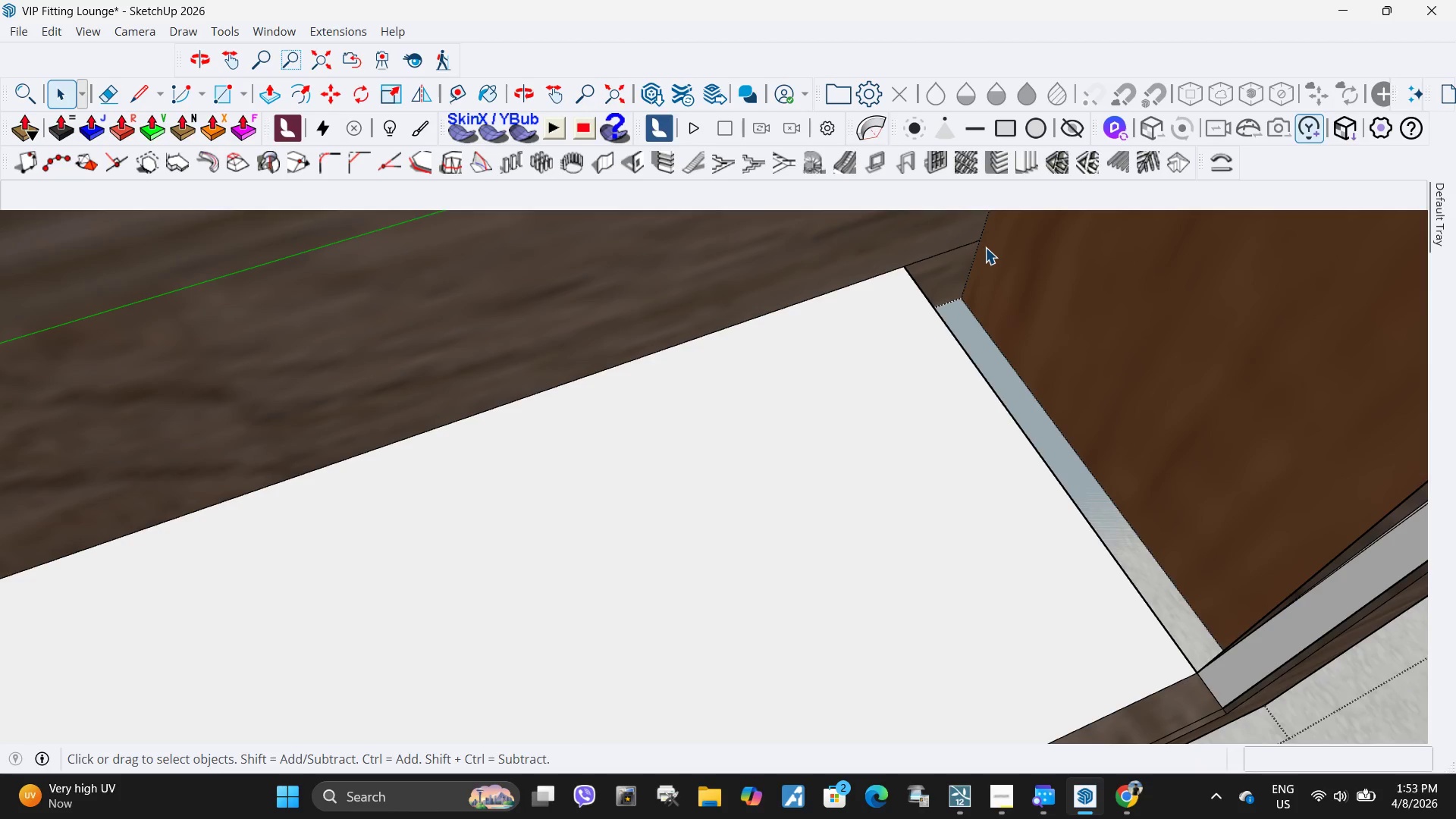 
key(R)
 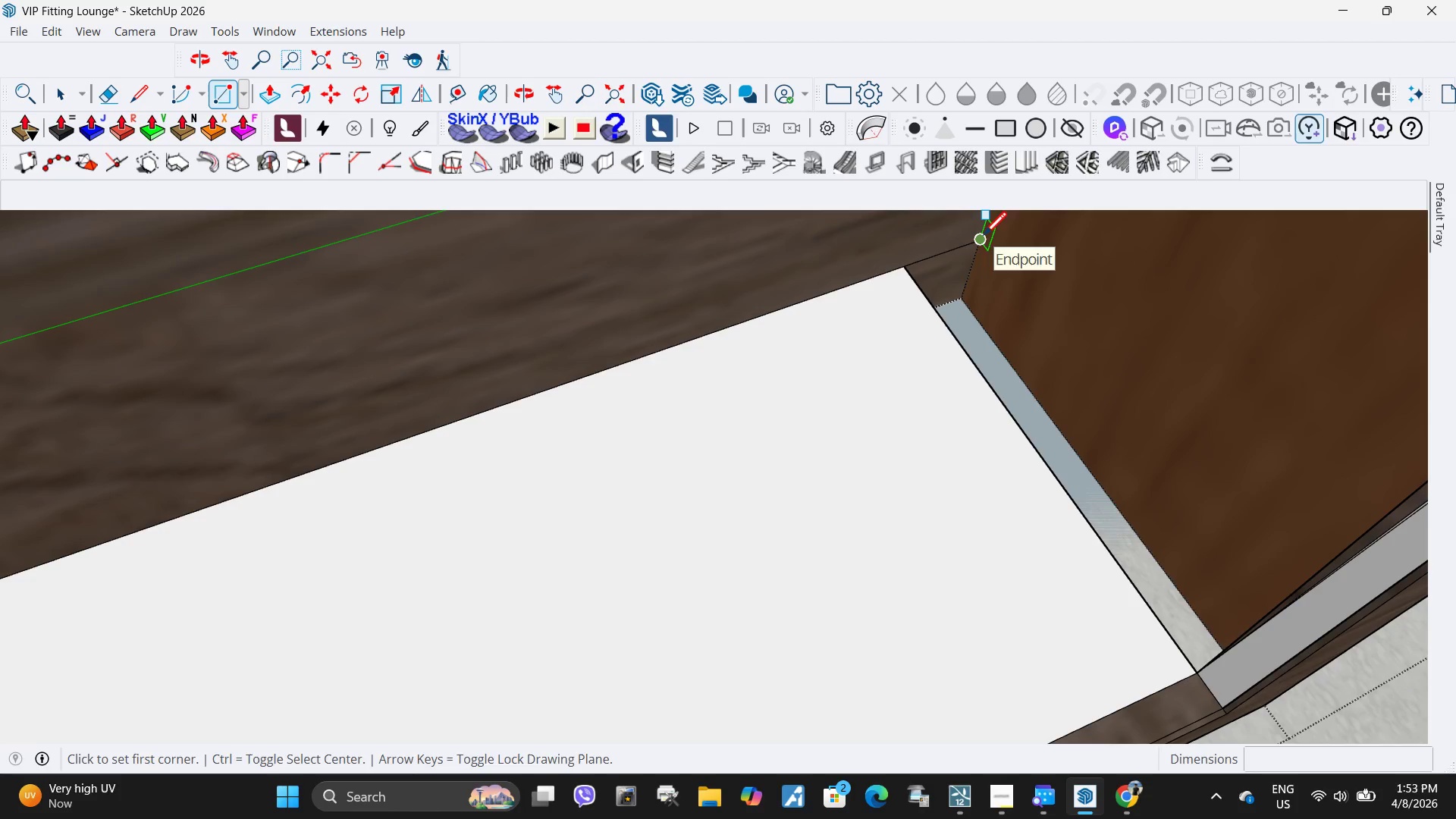 
left_click([984, 237])
 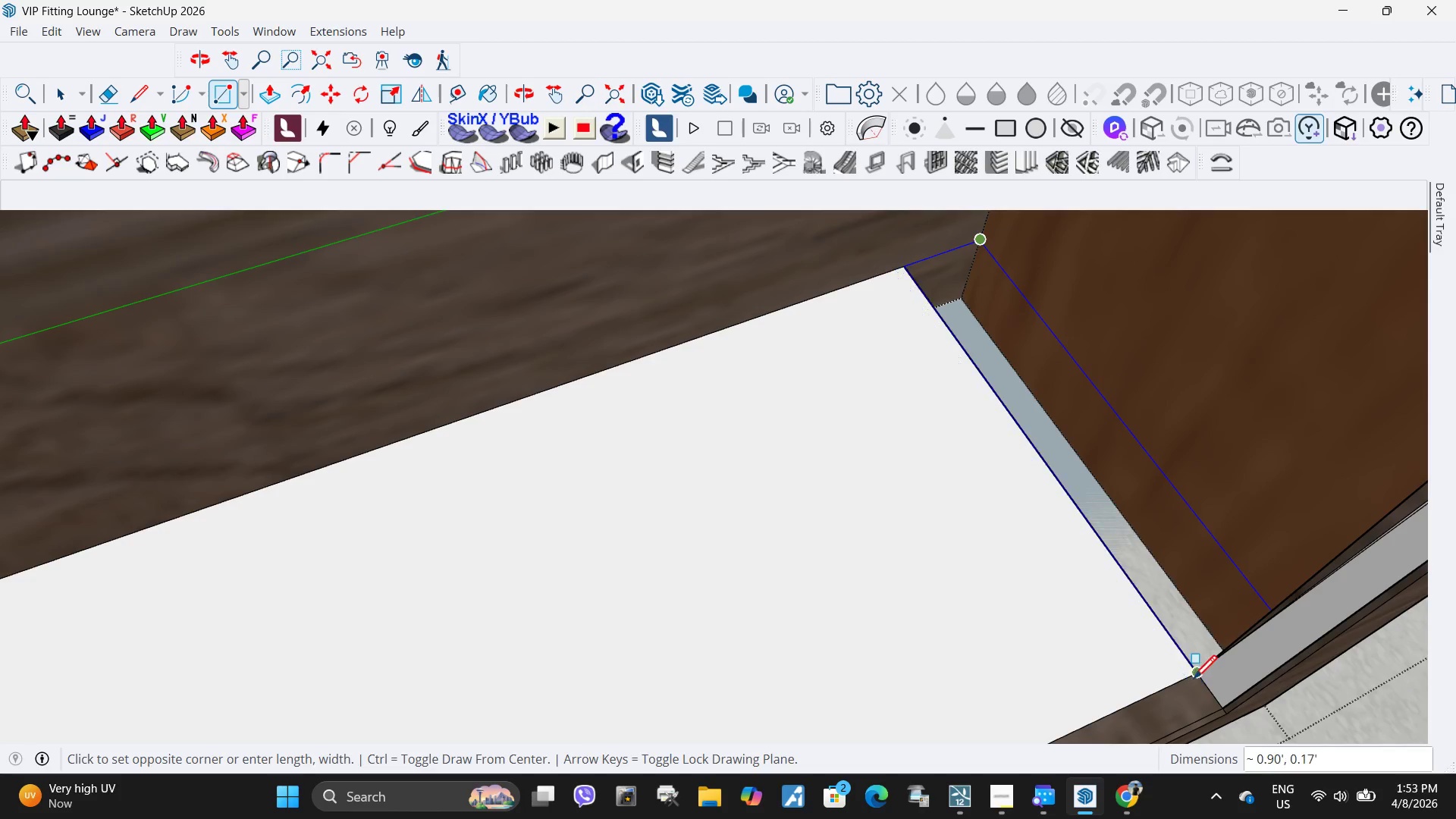 
left_click([1194, 676])
 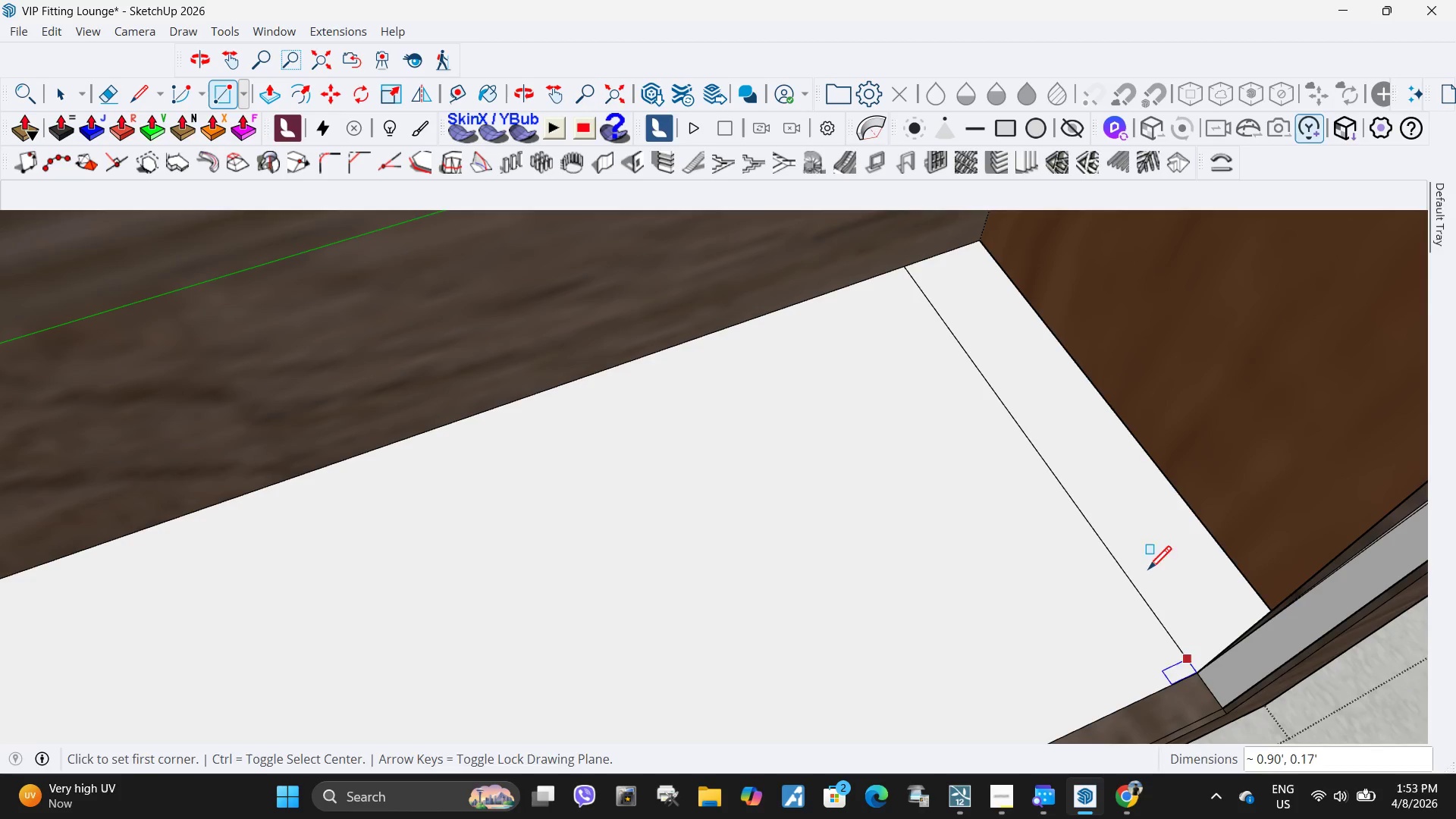 
key(Space)
 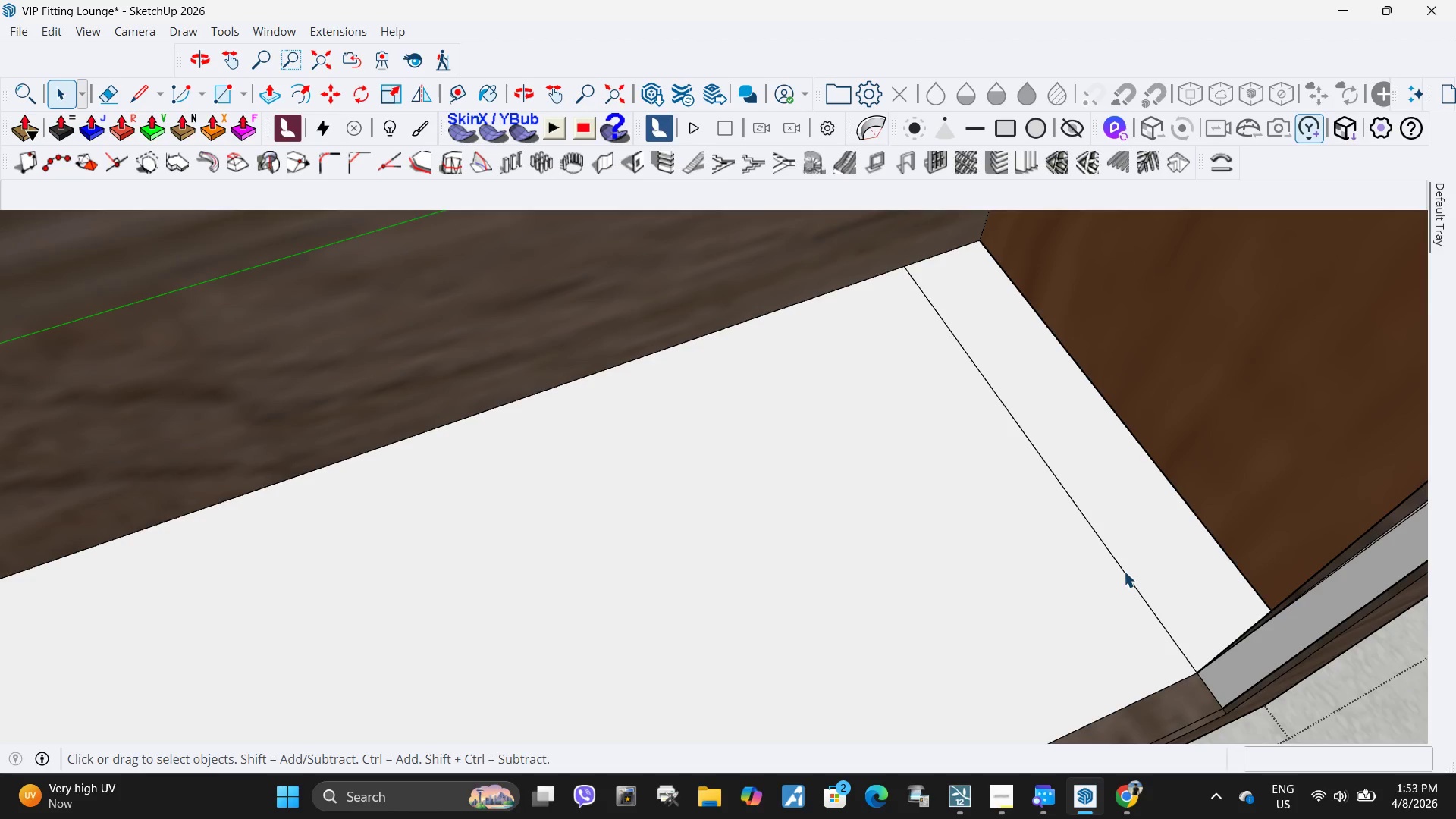 
left_click([1124, 571])
 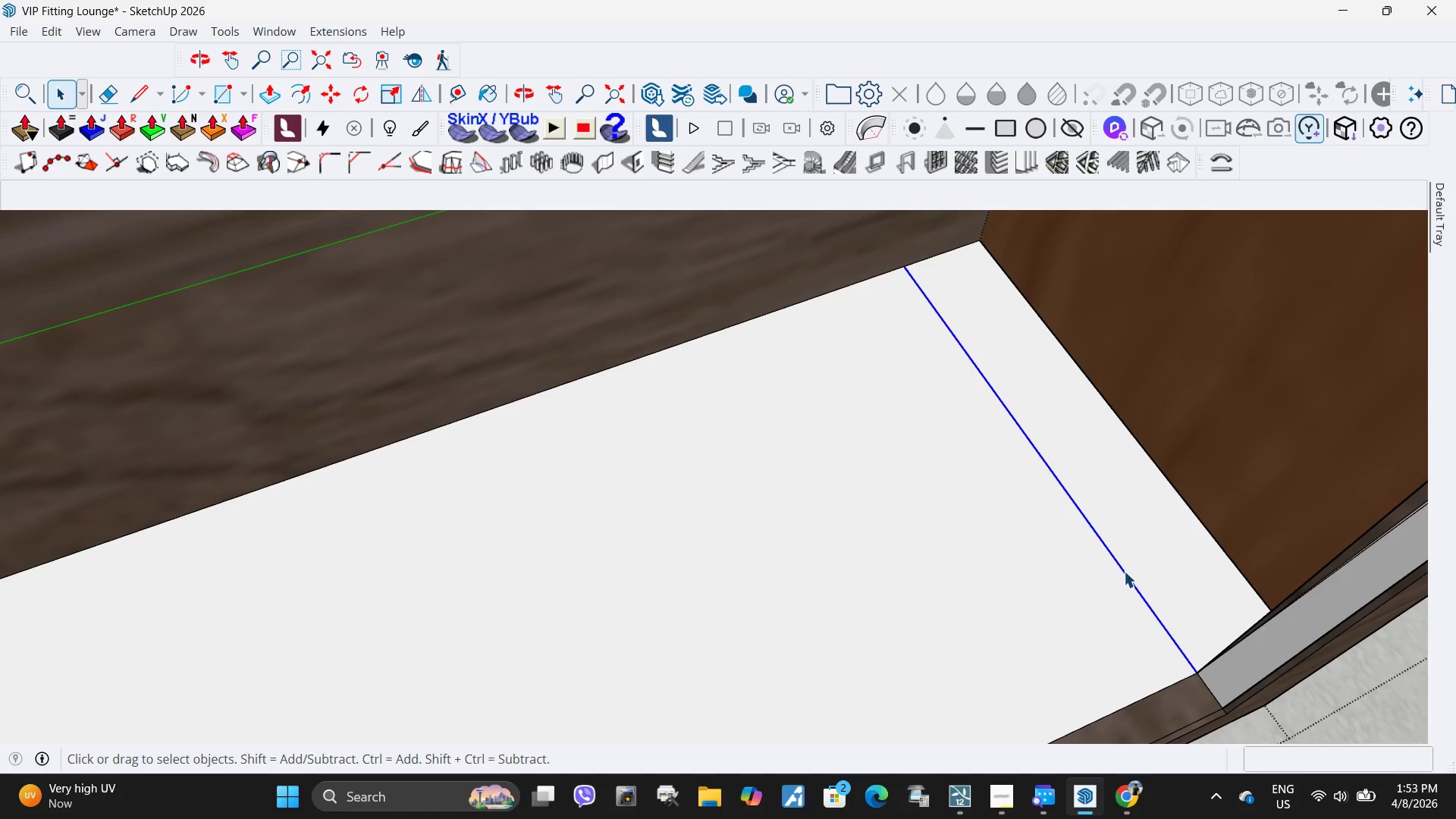 
key(Delete)
 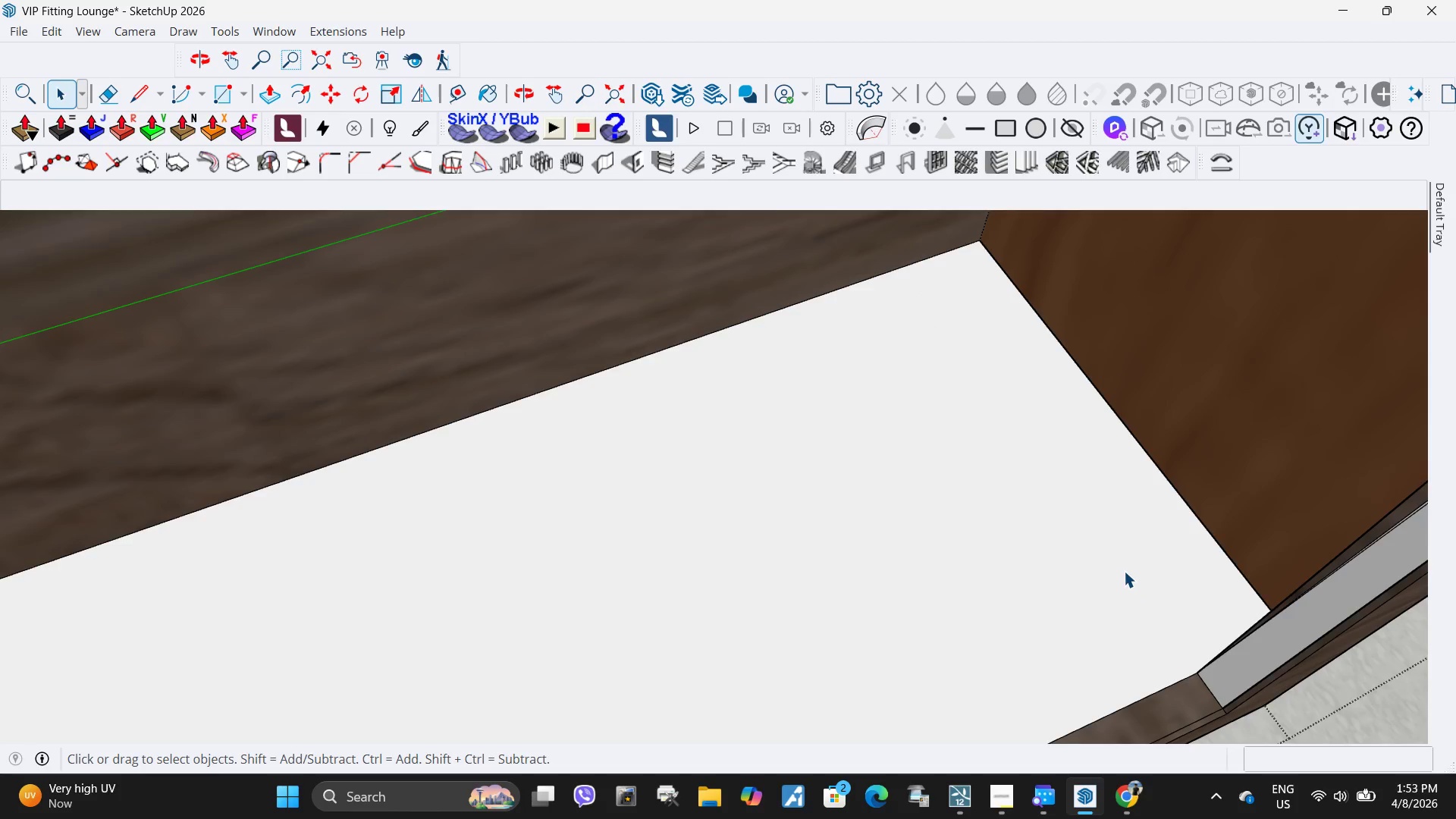 
scroll: coordinate [1031, 499], scroll_direction: down, amount: 18.0
 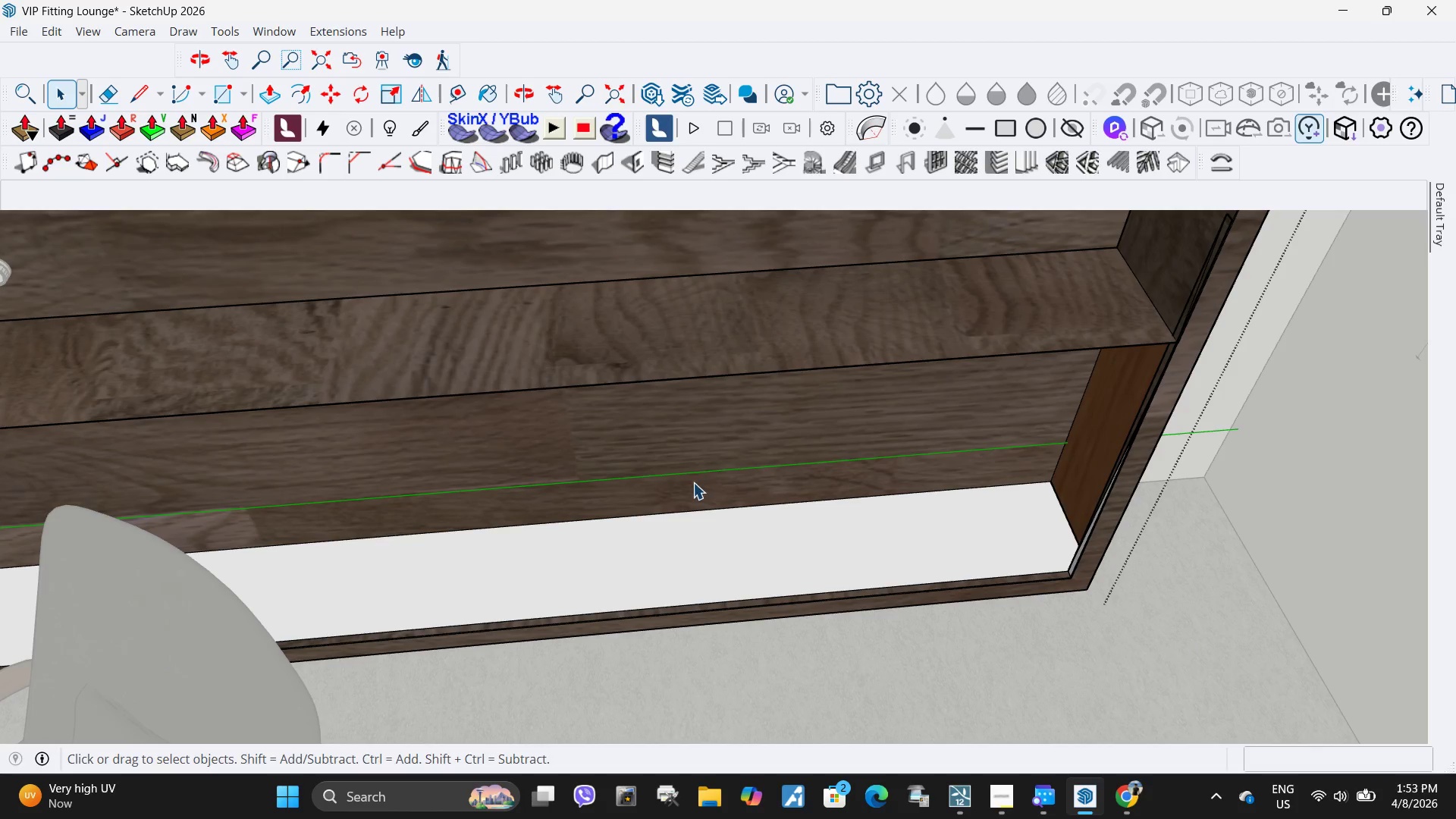 
key(H)
 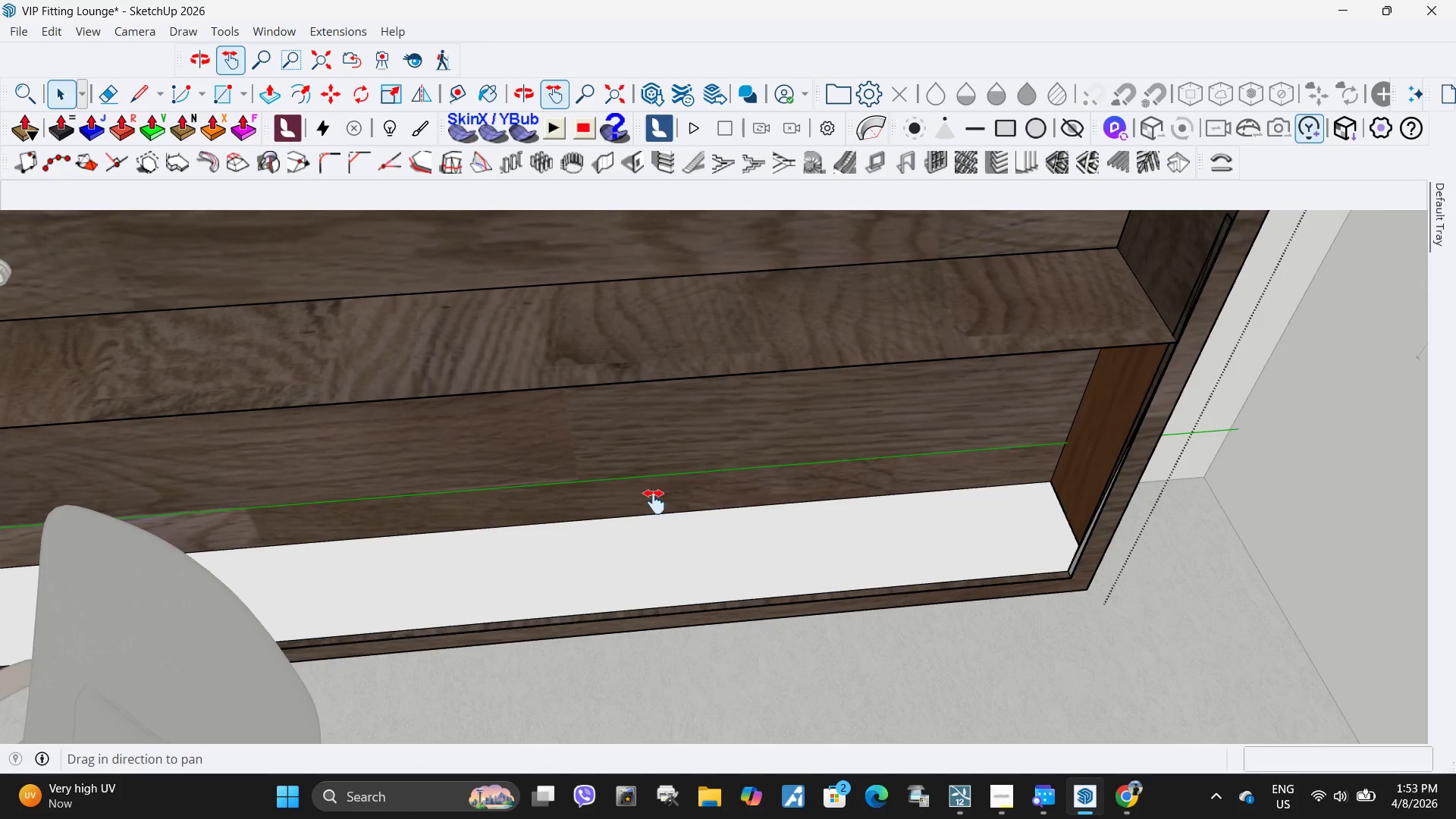 
left_click_drag(start_coordinate=[636, 505], to_coordinate=[1097, 475])
 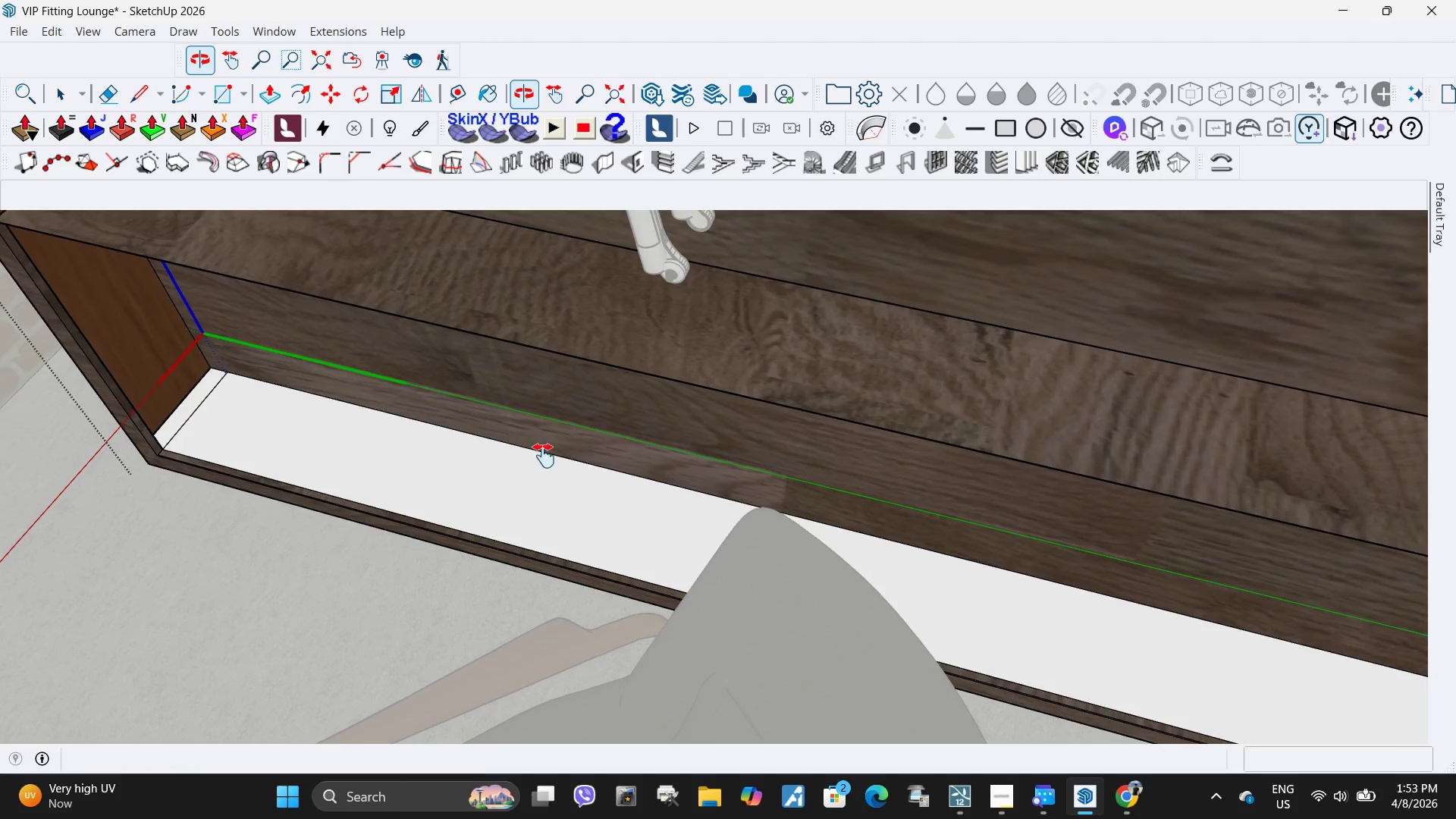 
left_click_drag(start_coordinate=[486, 425], to_coordinate=[662, 455])
 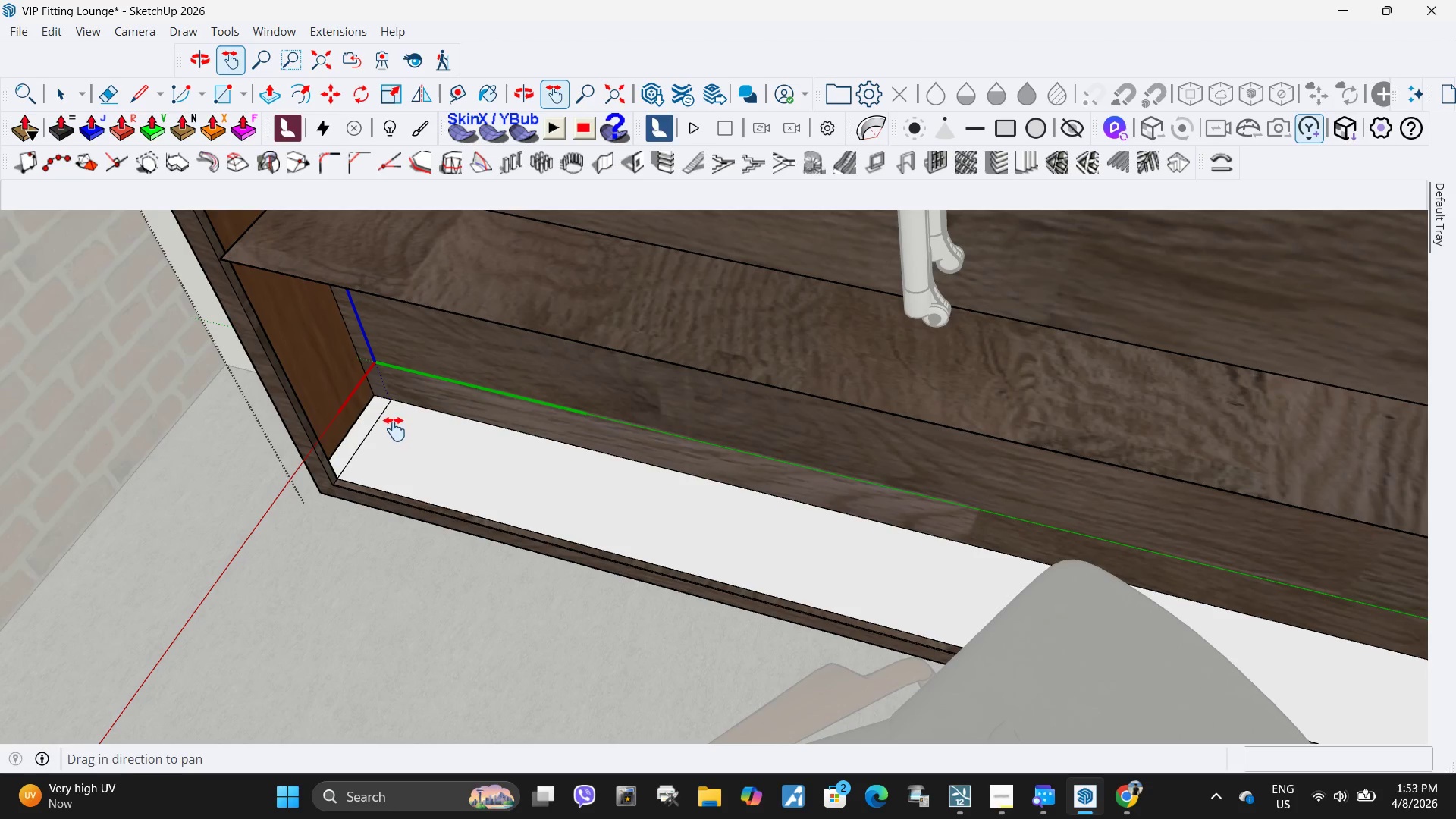 
key(Space)
 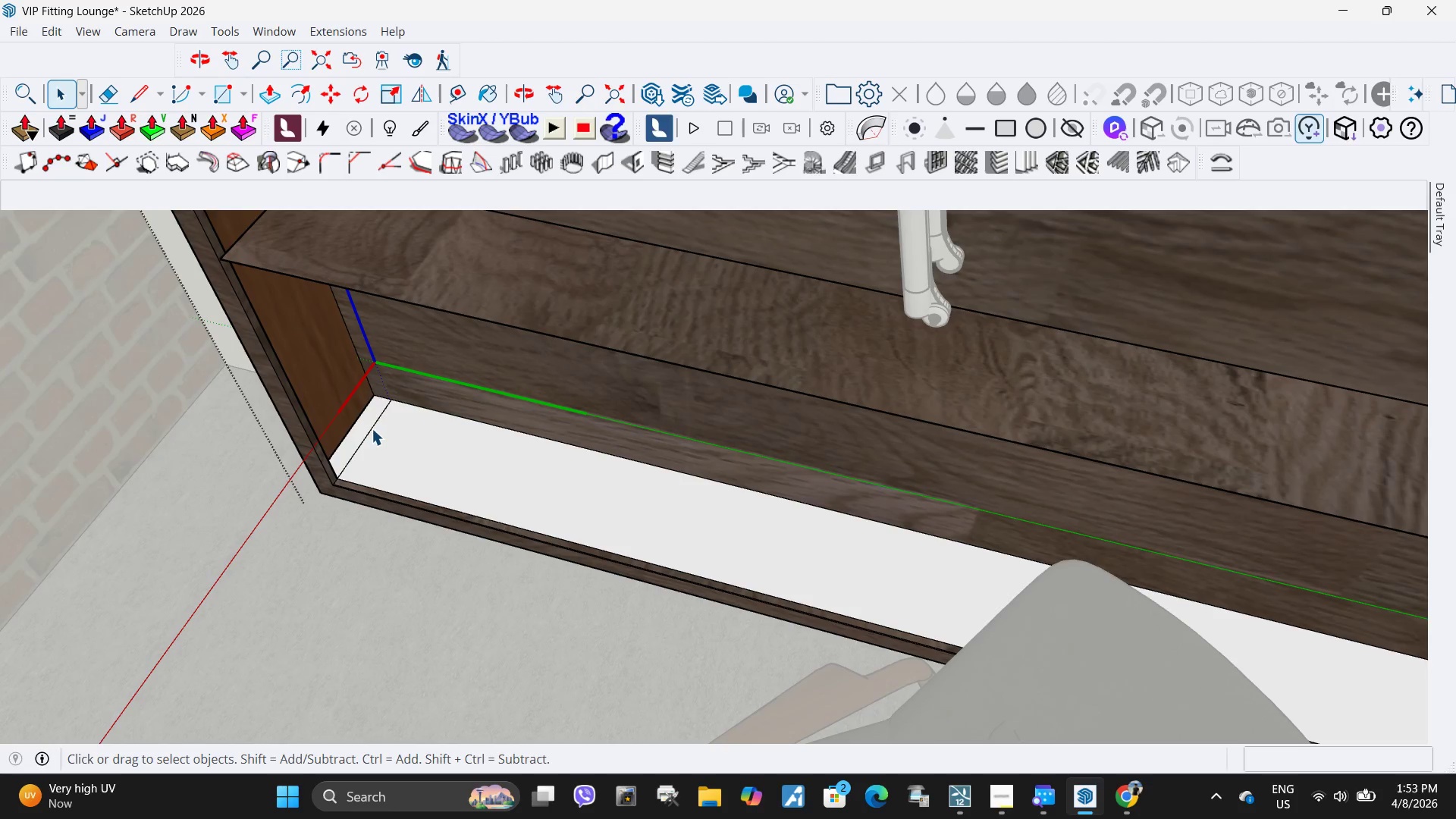 
left_click([372, 428])
 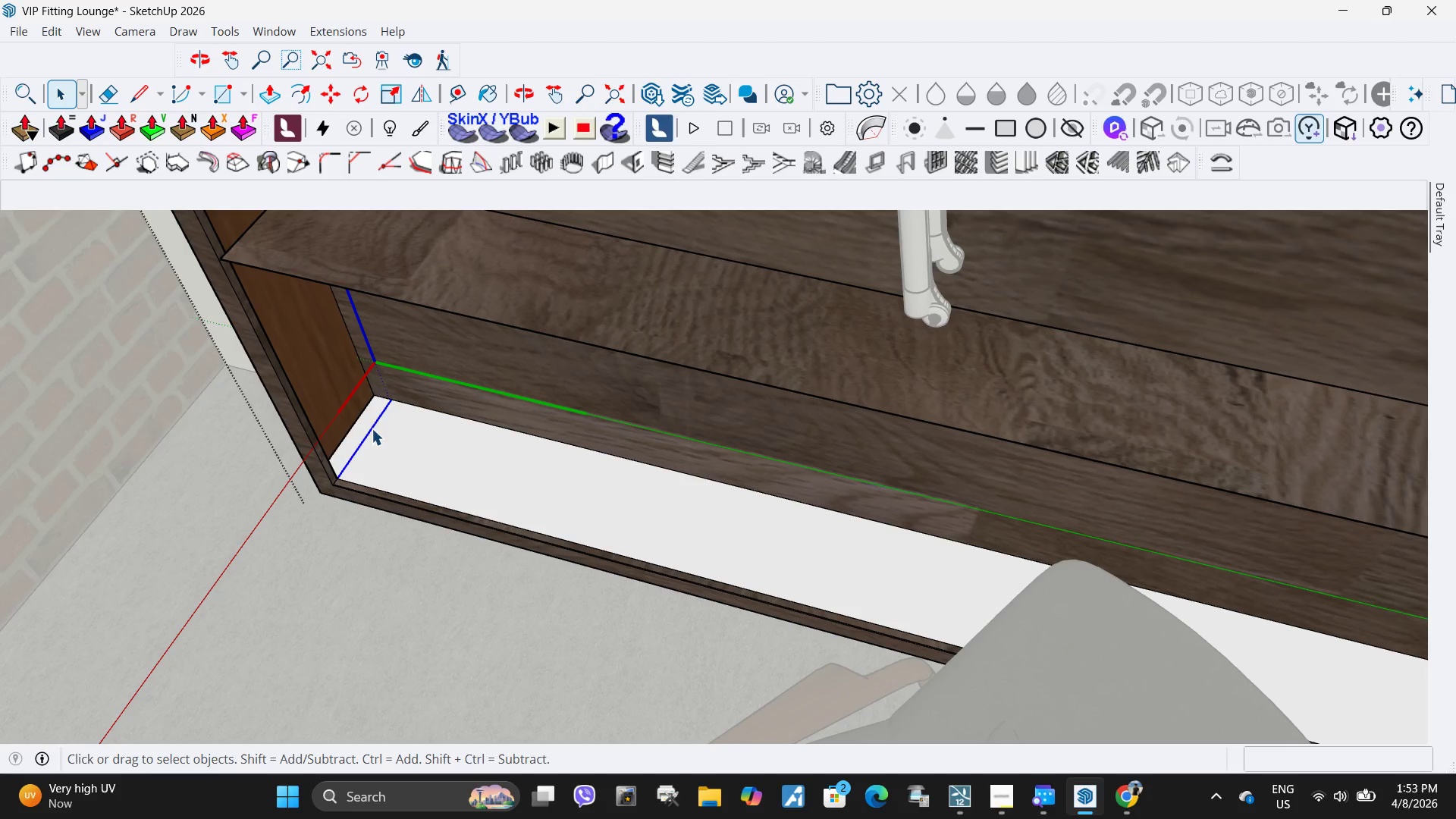 
key(Delete)
 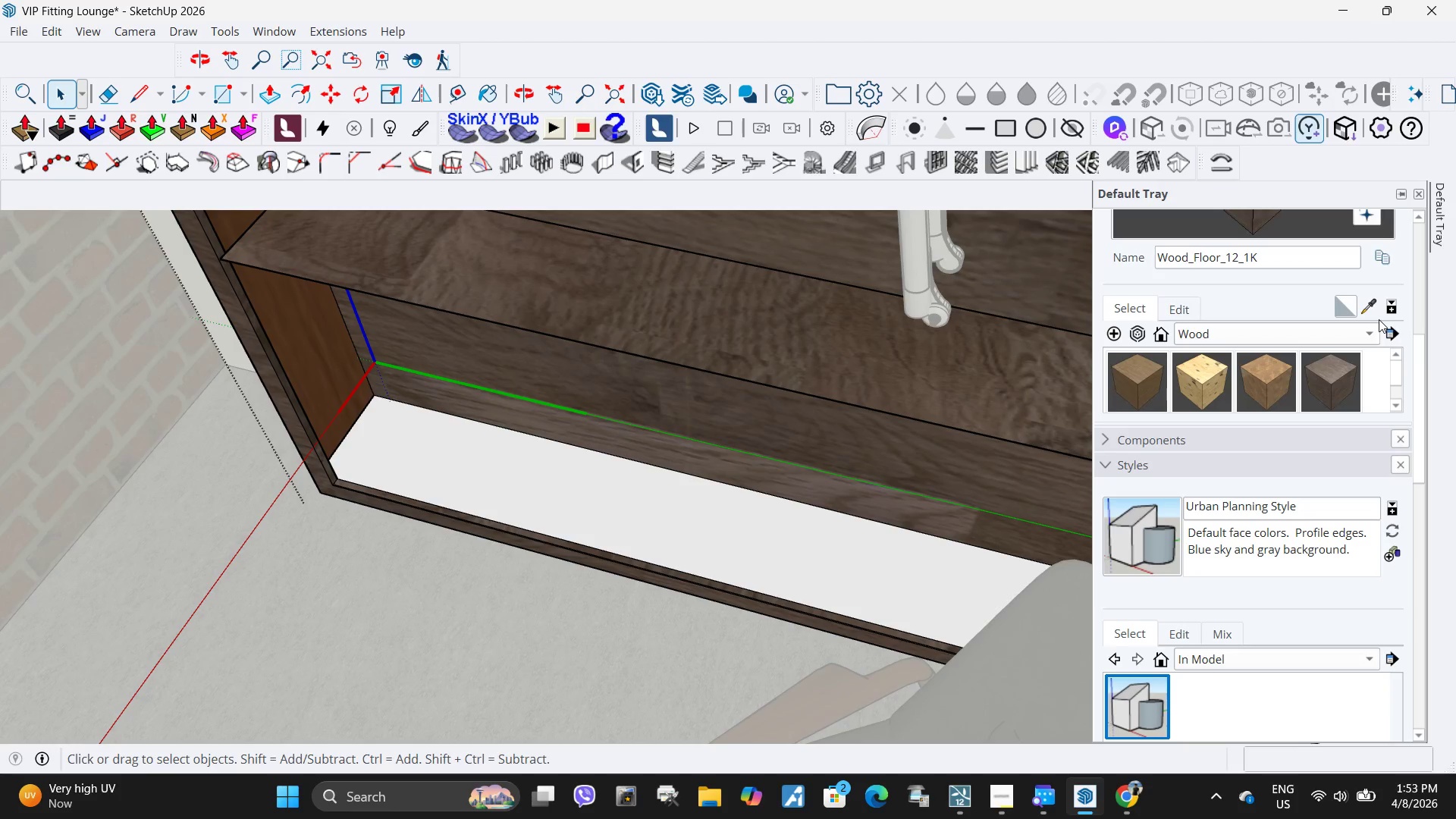 
left_click([1369, 306])
 